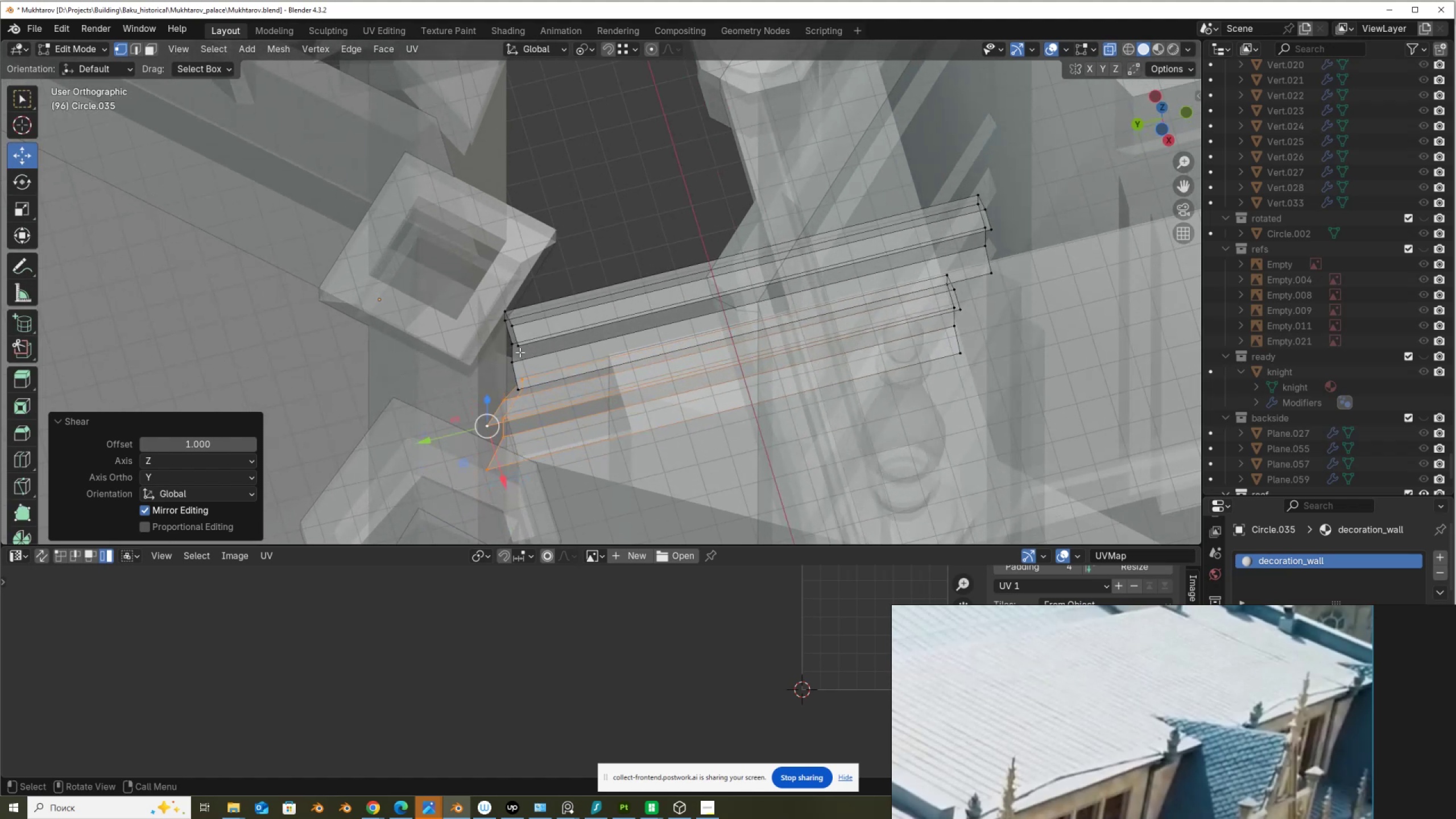 
key(Alt+AltLeft)
 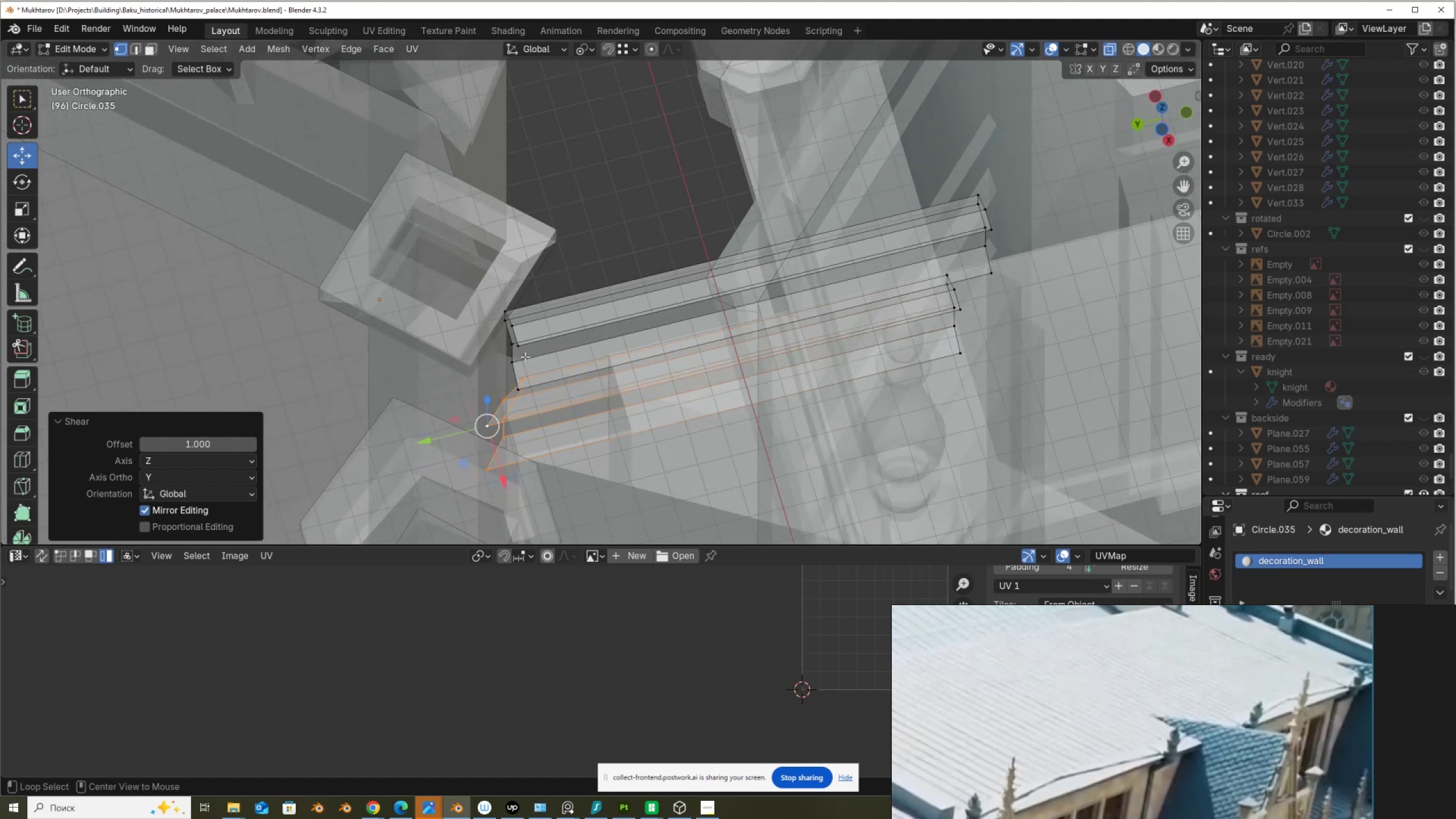 
key(Alt+Z)
 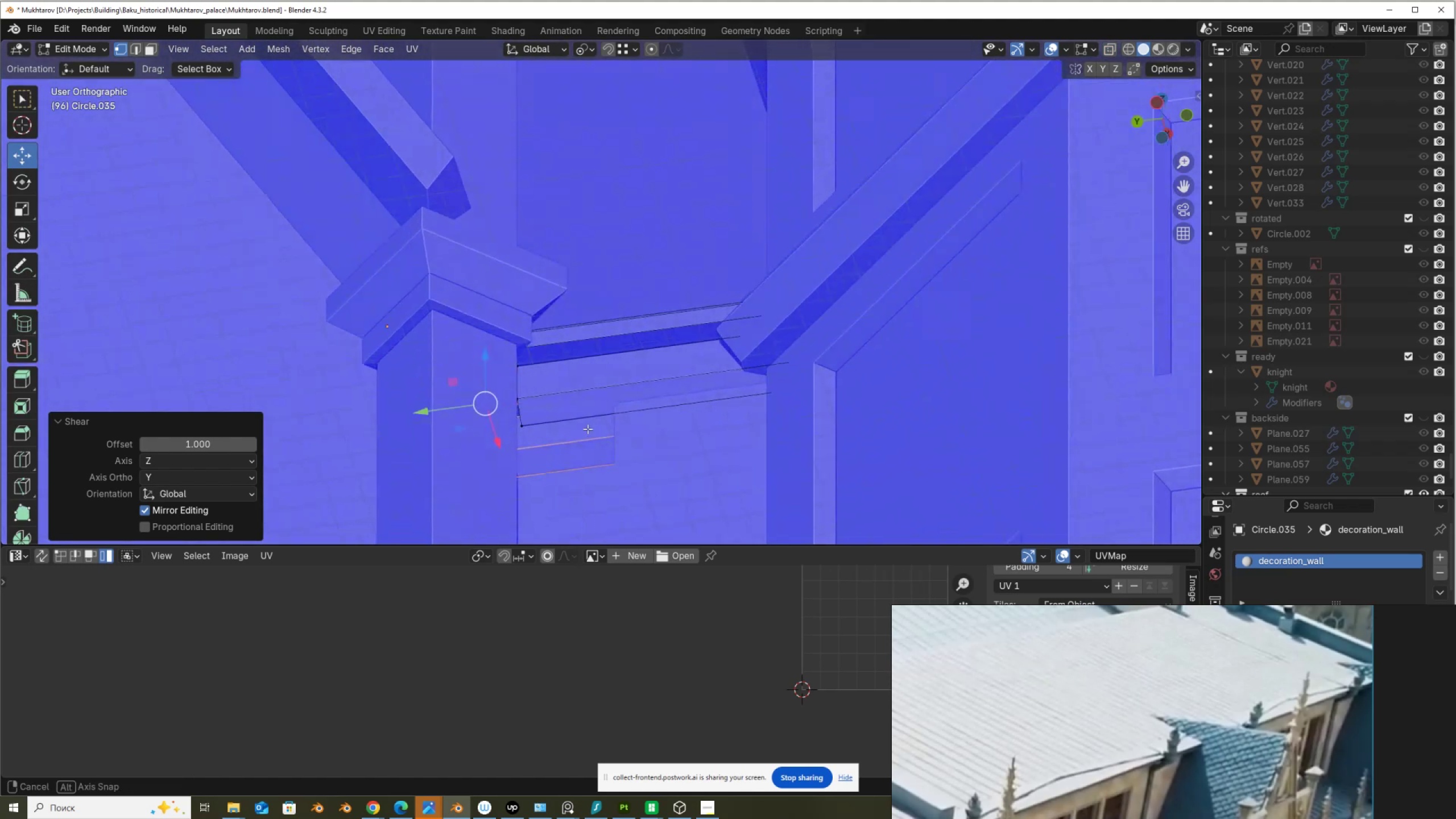 
wait(5.2)
 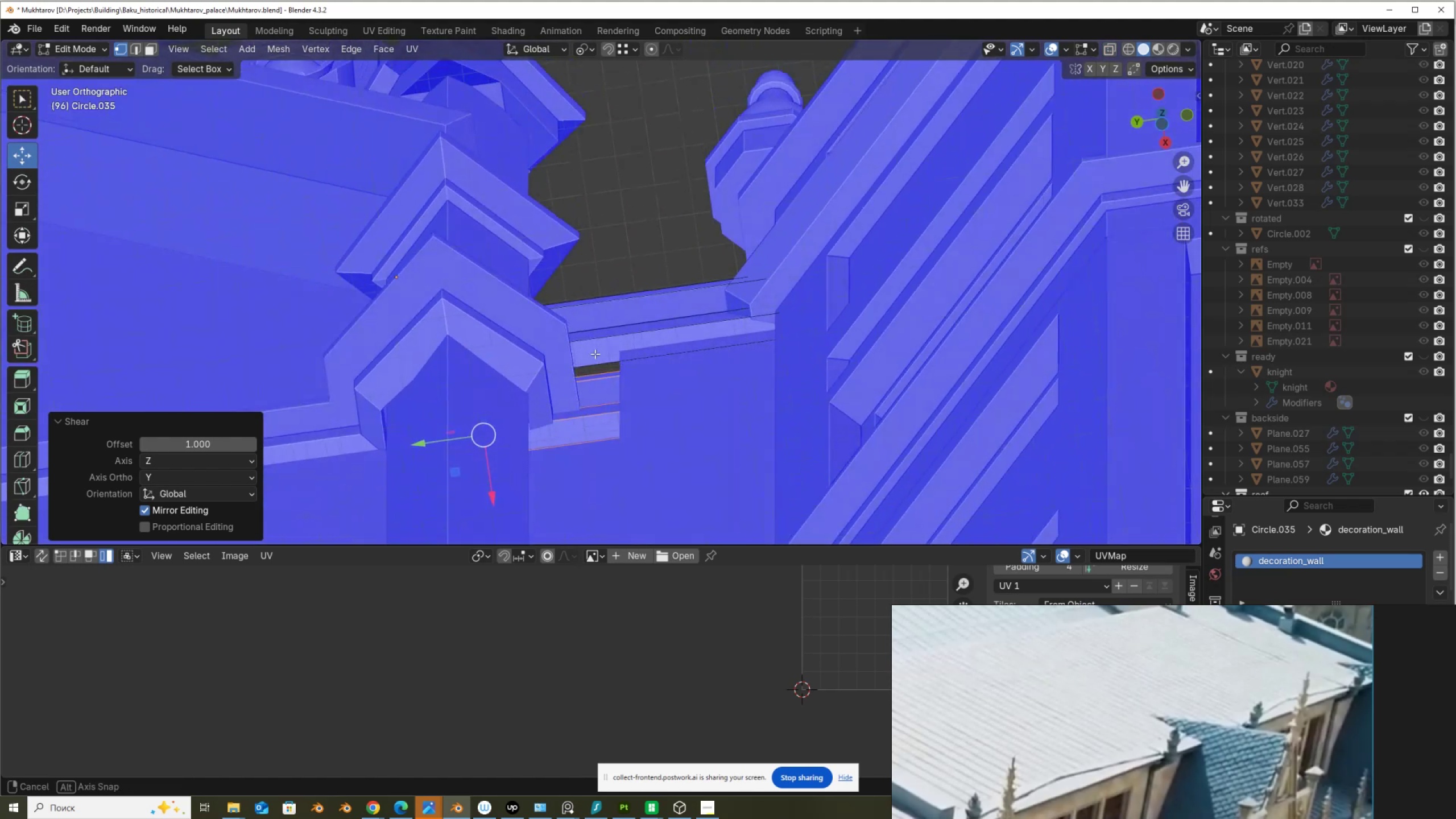 
key(Alt+AltLeft)
 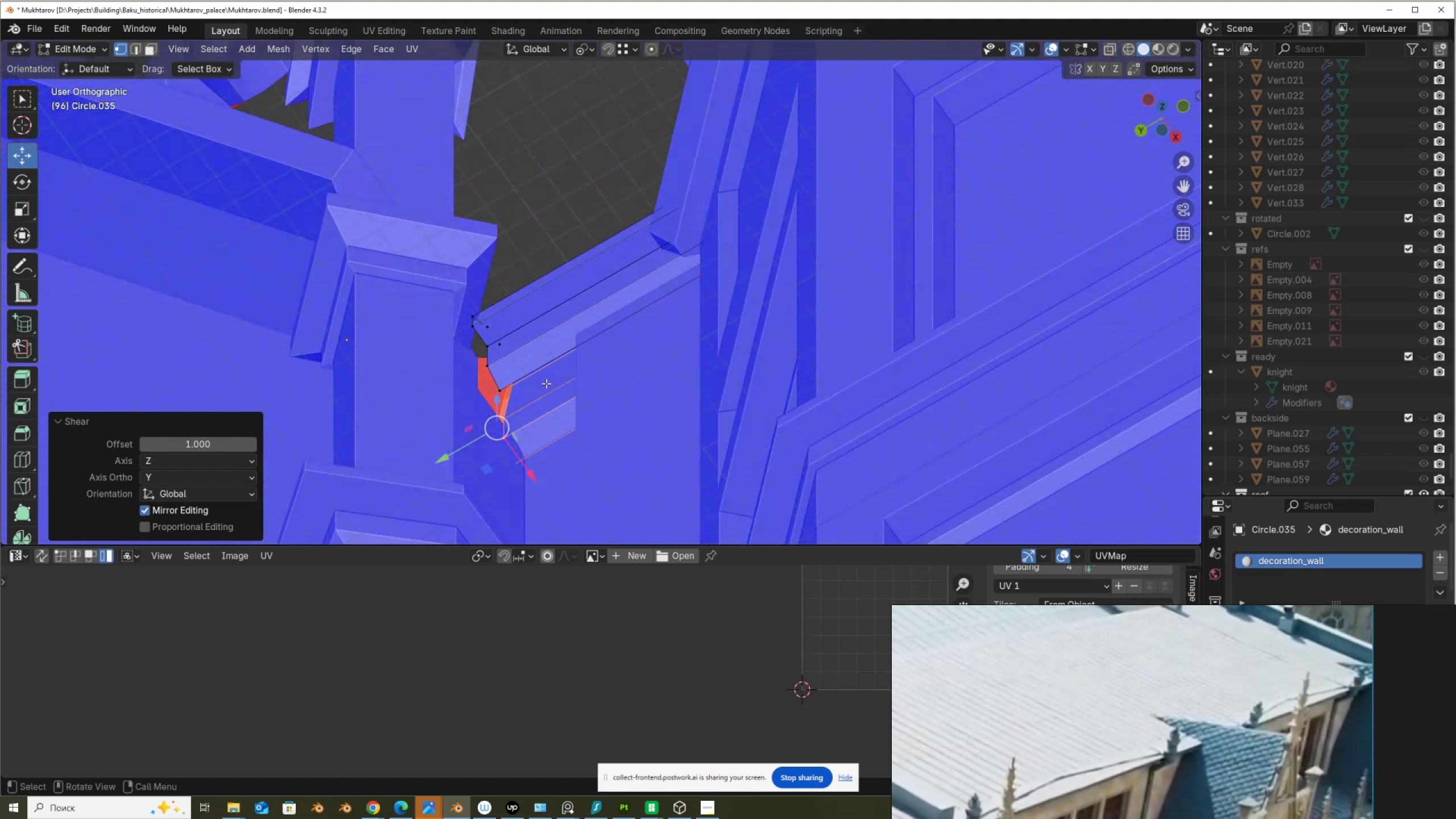 
key(Alt+Z)
 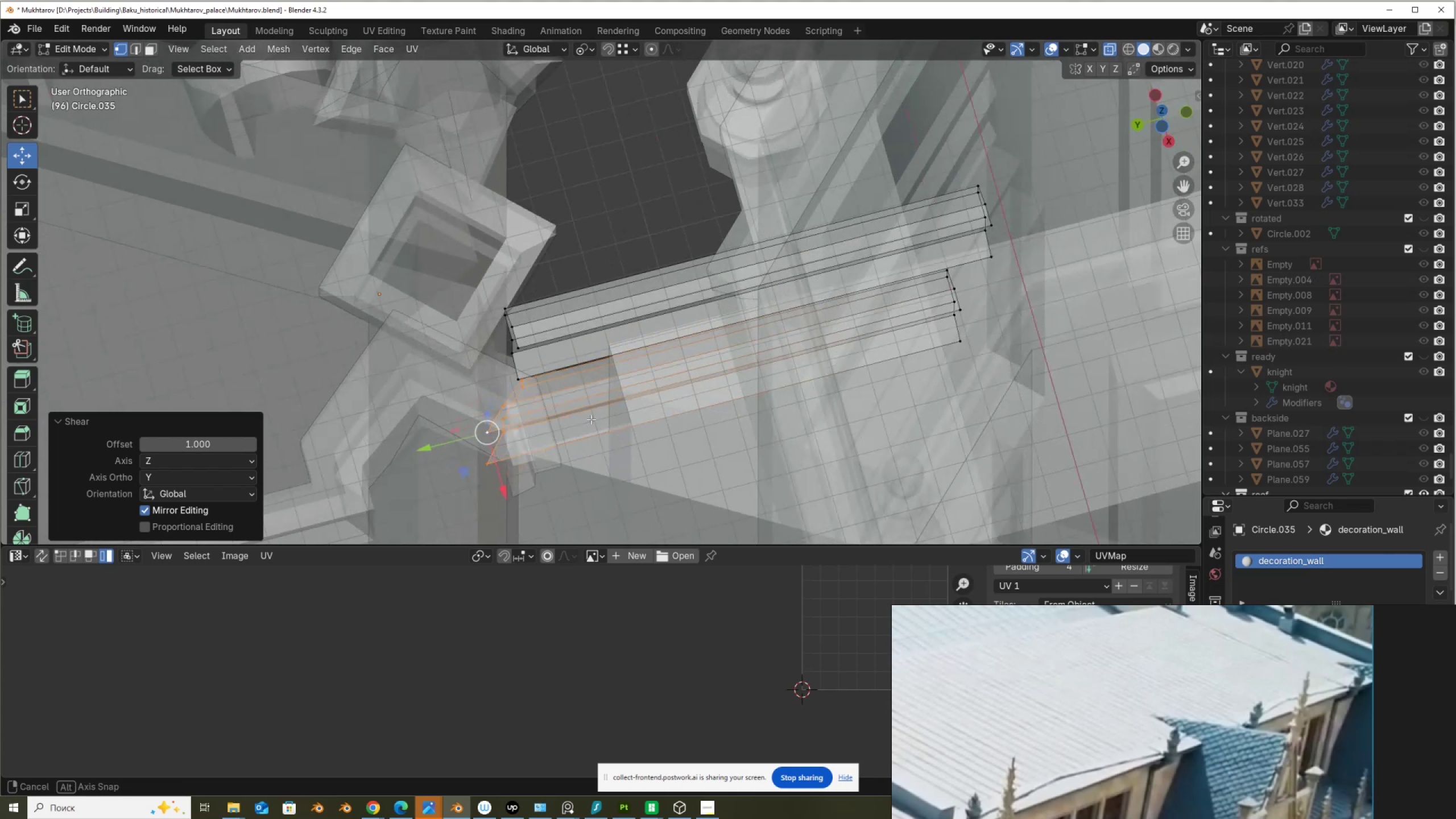 
hold_key(key=AltLeft, duration=0.46)
 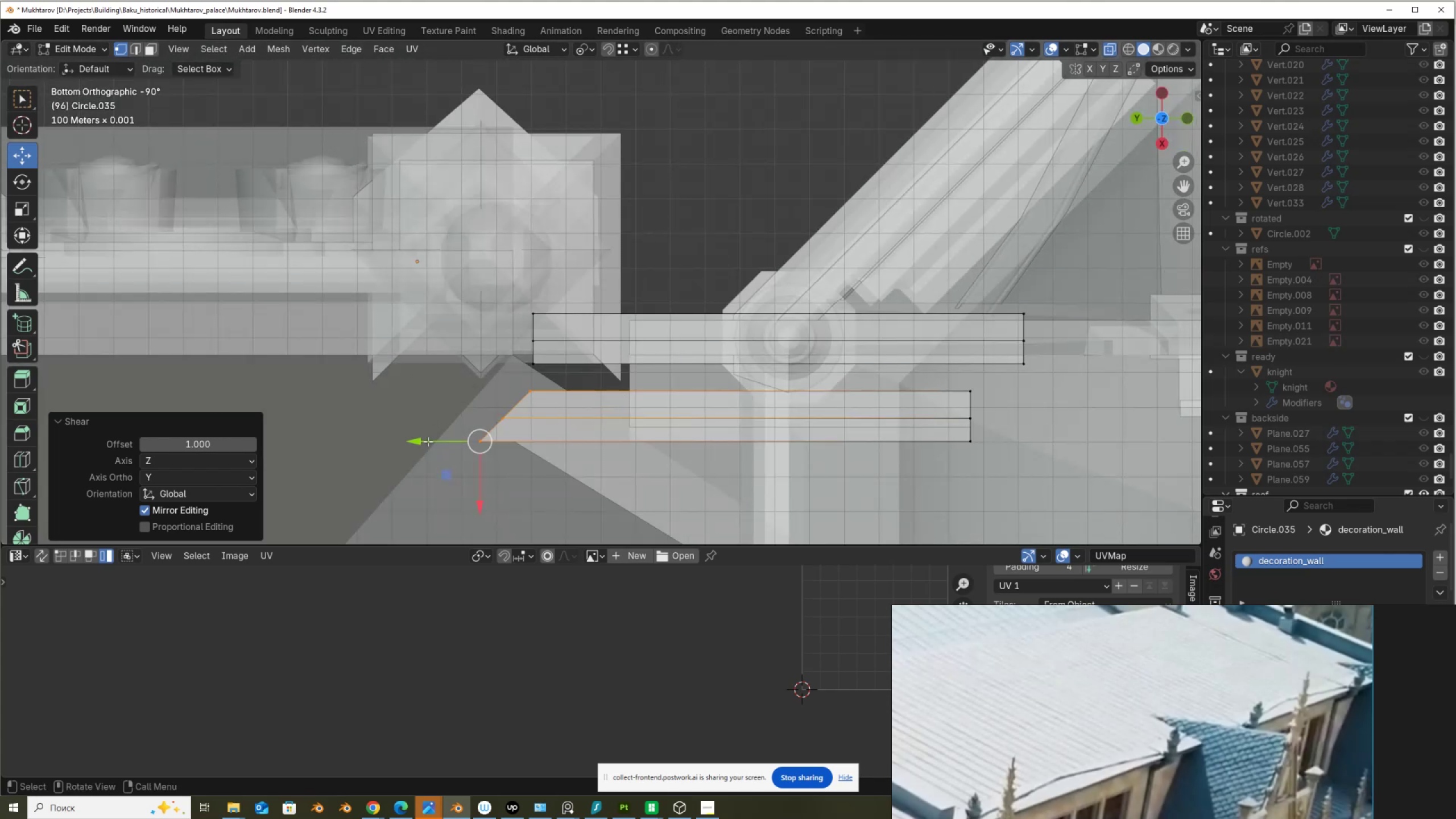 
left_click_drag(start_coordinate=[431, 439], to_coordinate=[475, 426])
 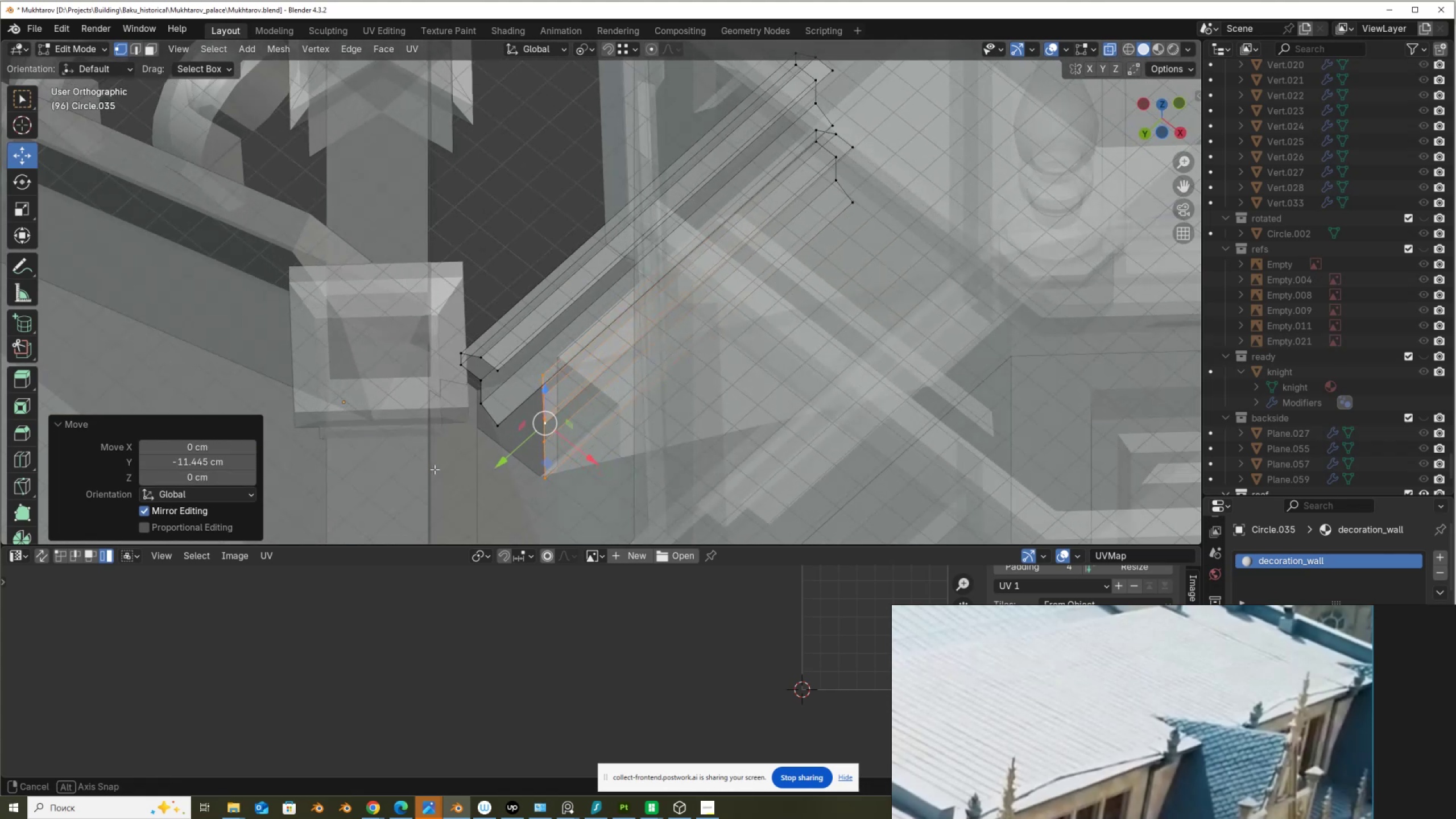 
hold_key(key=ControlLeft, duration=0.86)
 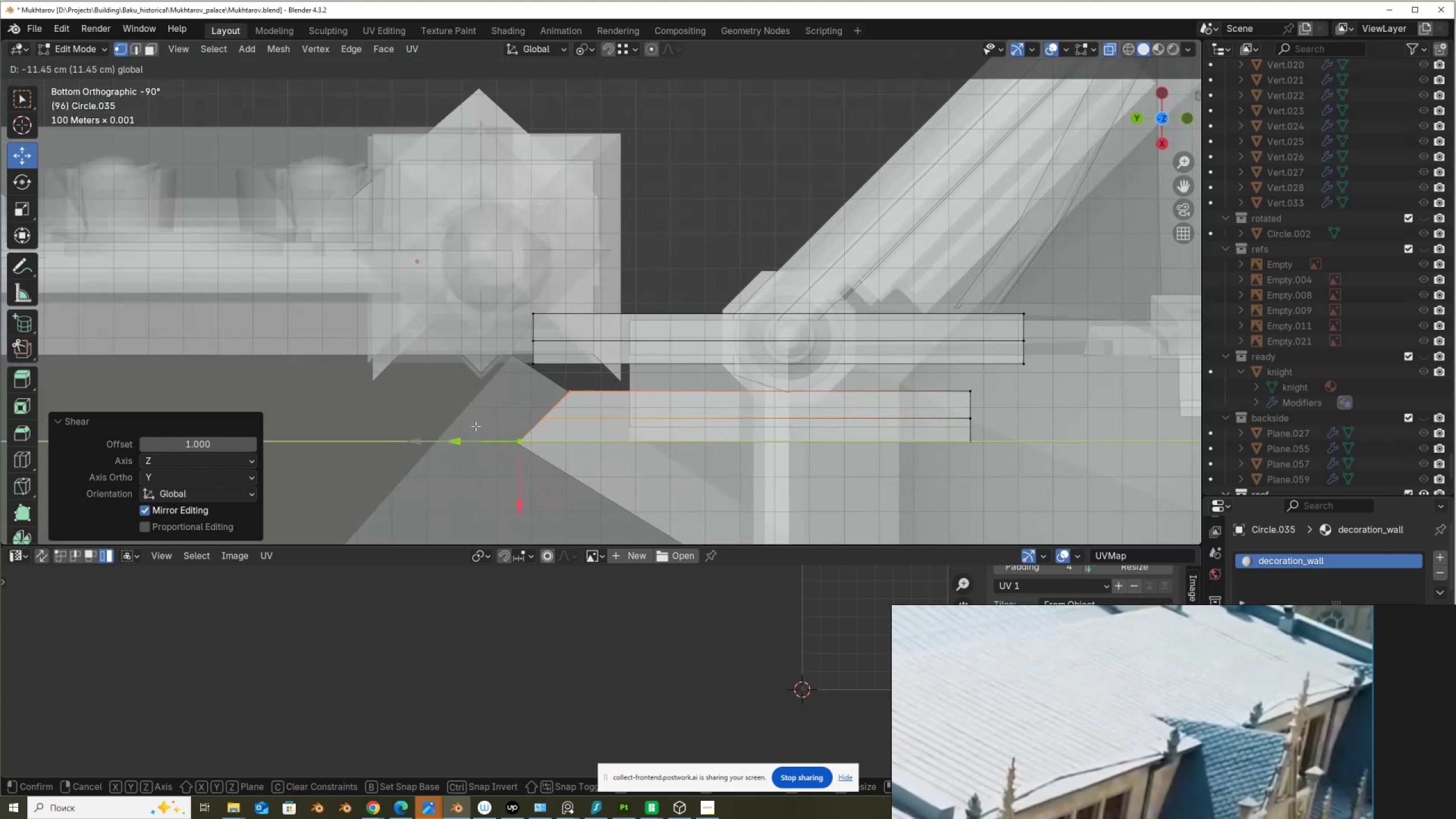 
key(Alt+AltLeft)
 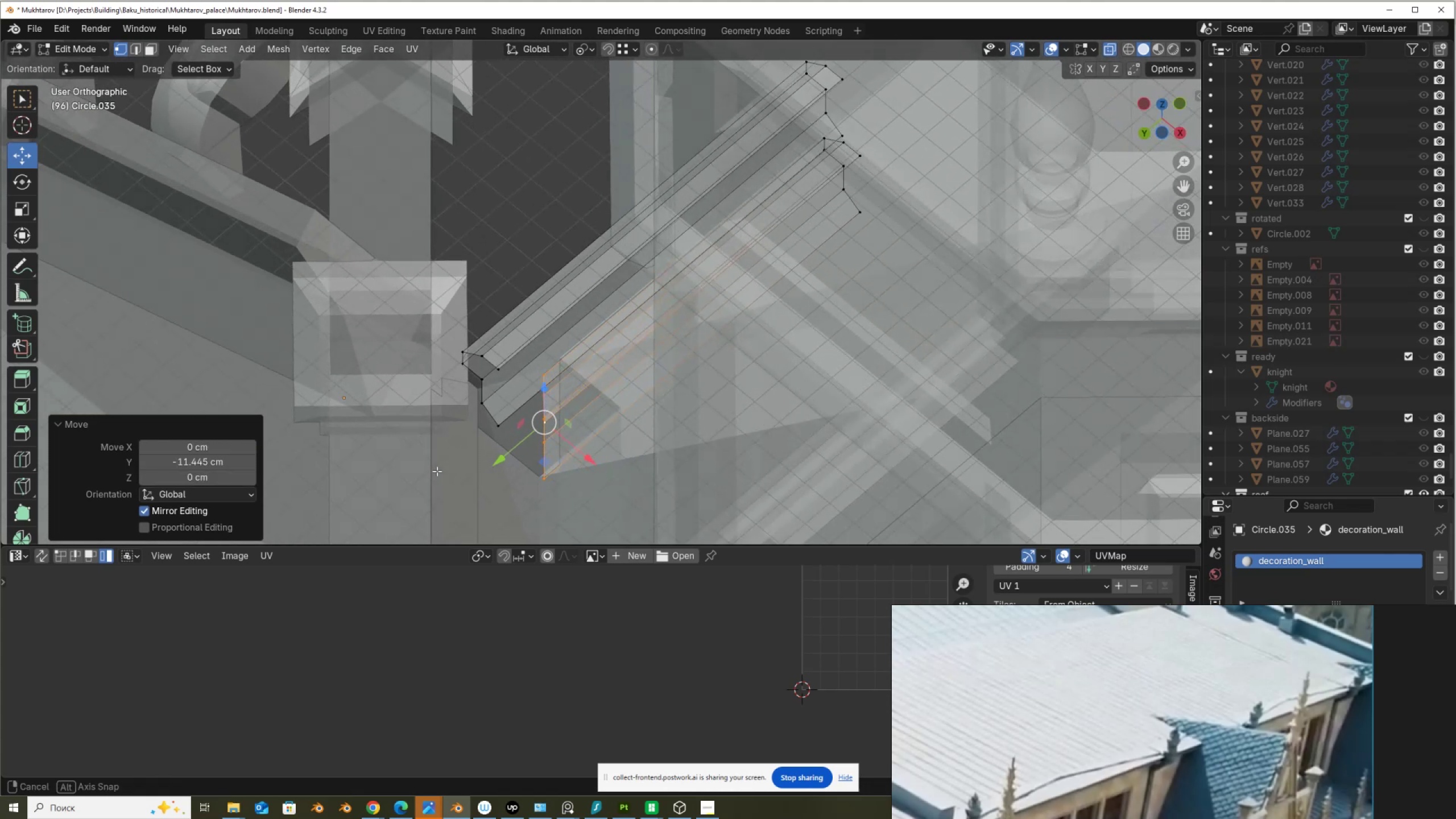 
key(Alt+Z)
 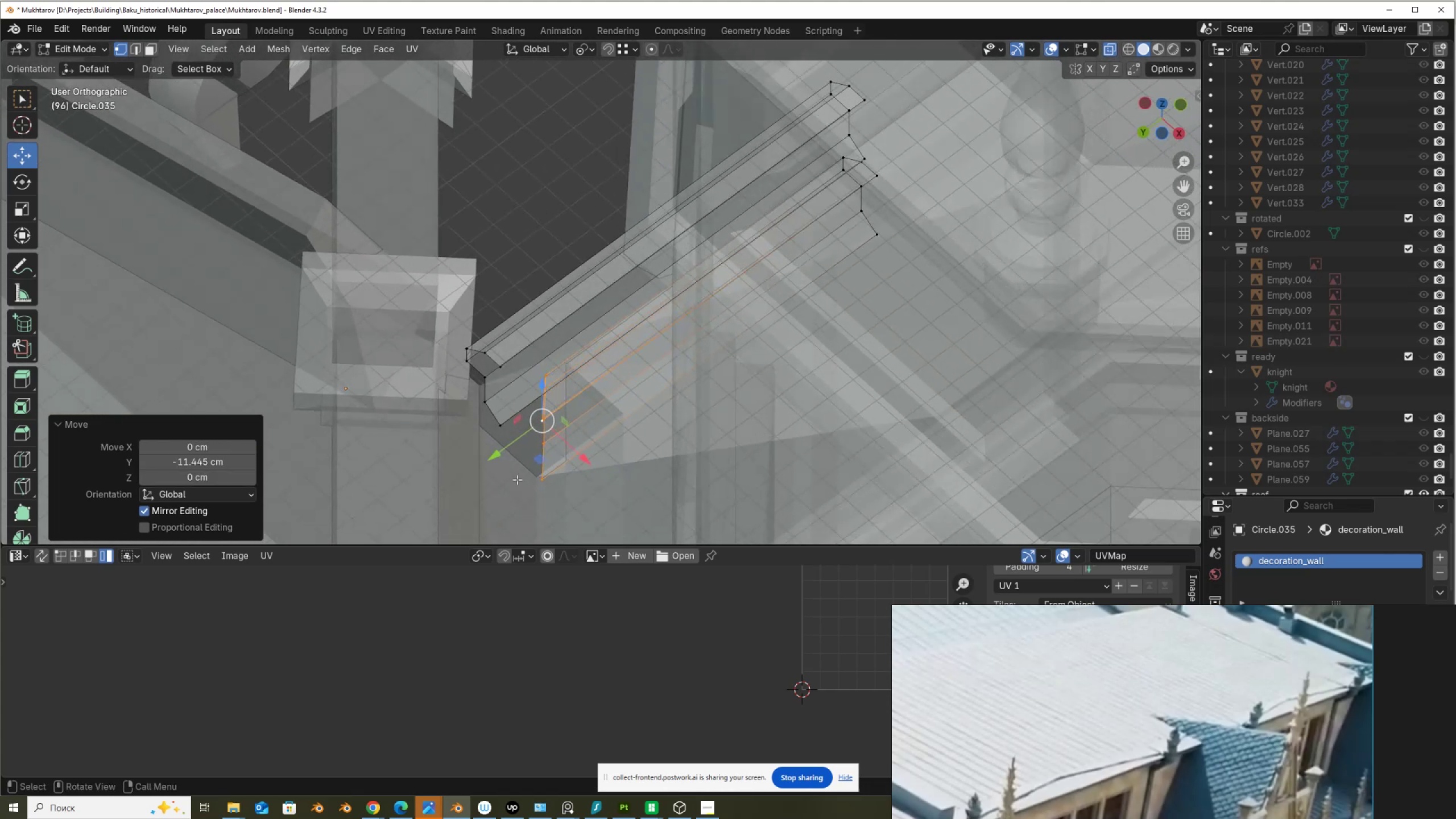 
key(Alt+AltLeft)
 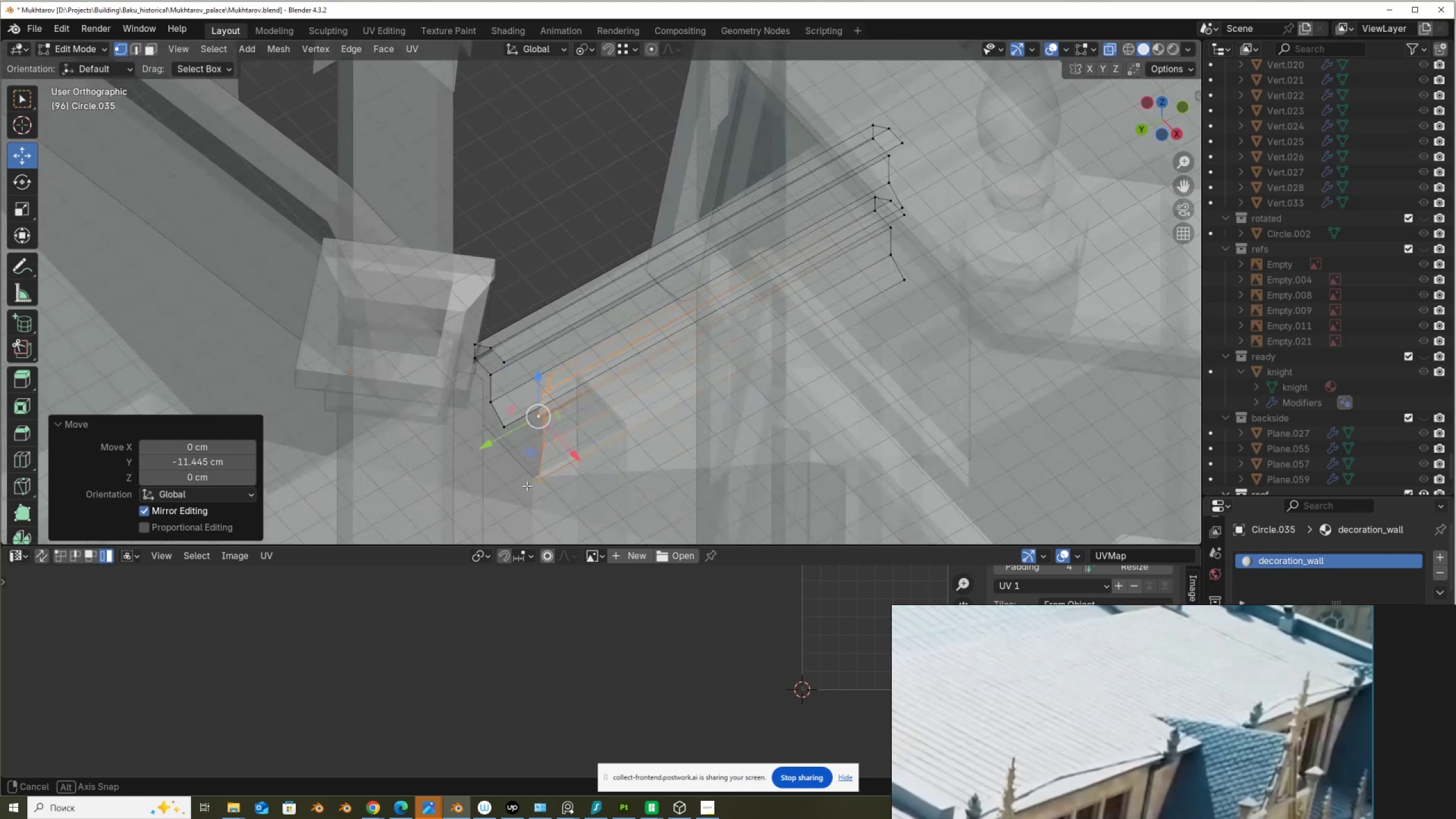 
key(Alt+Z)
 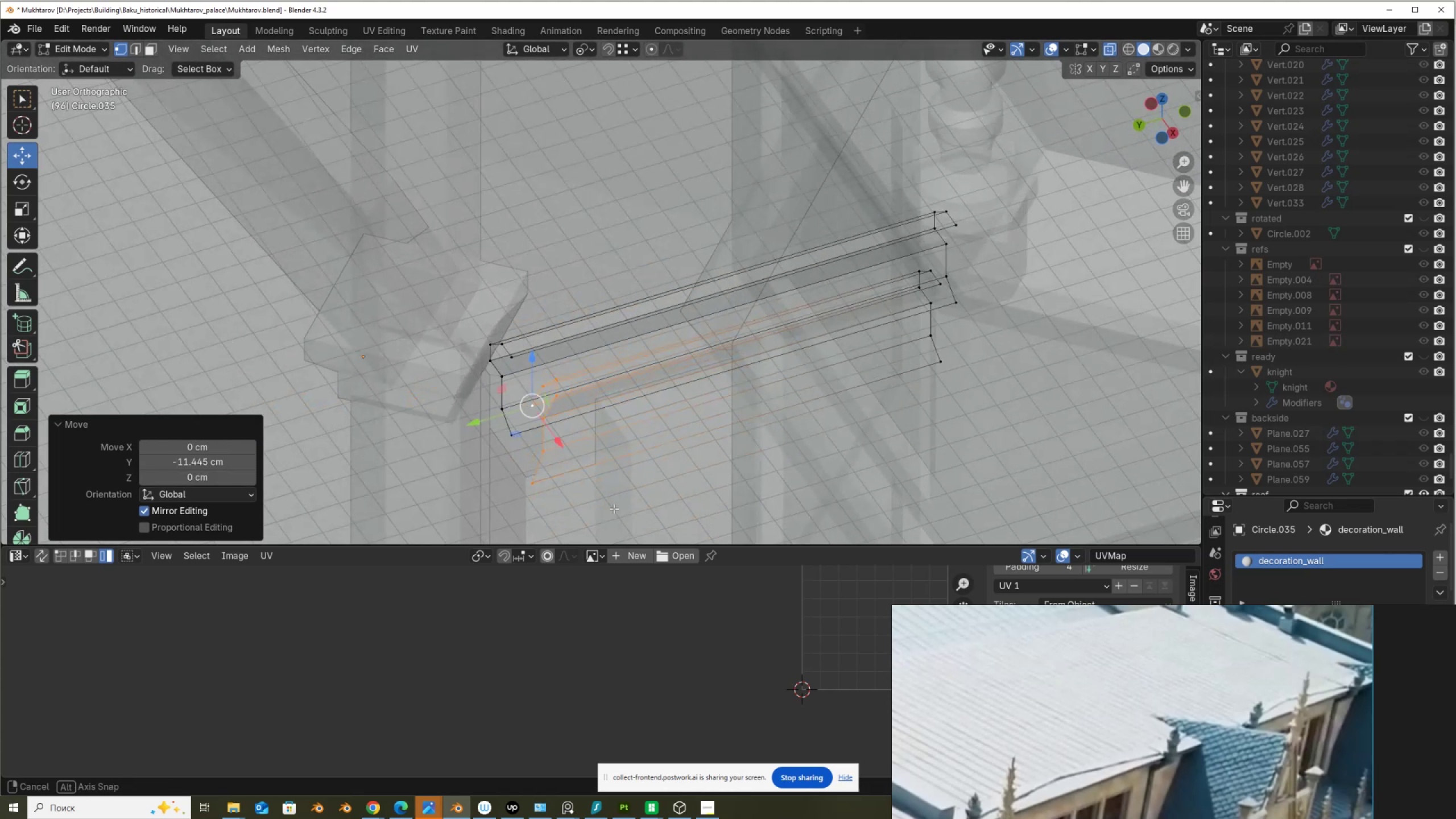 
key(Alt+AltLeft)
 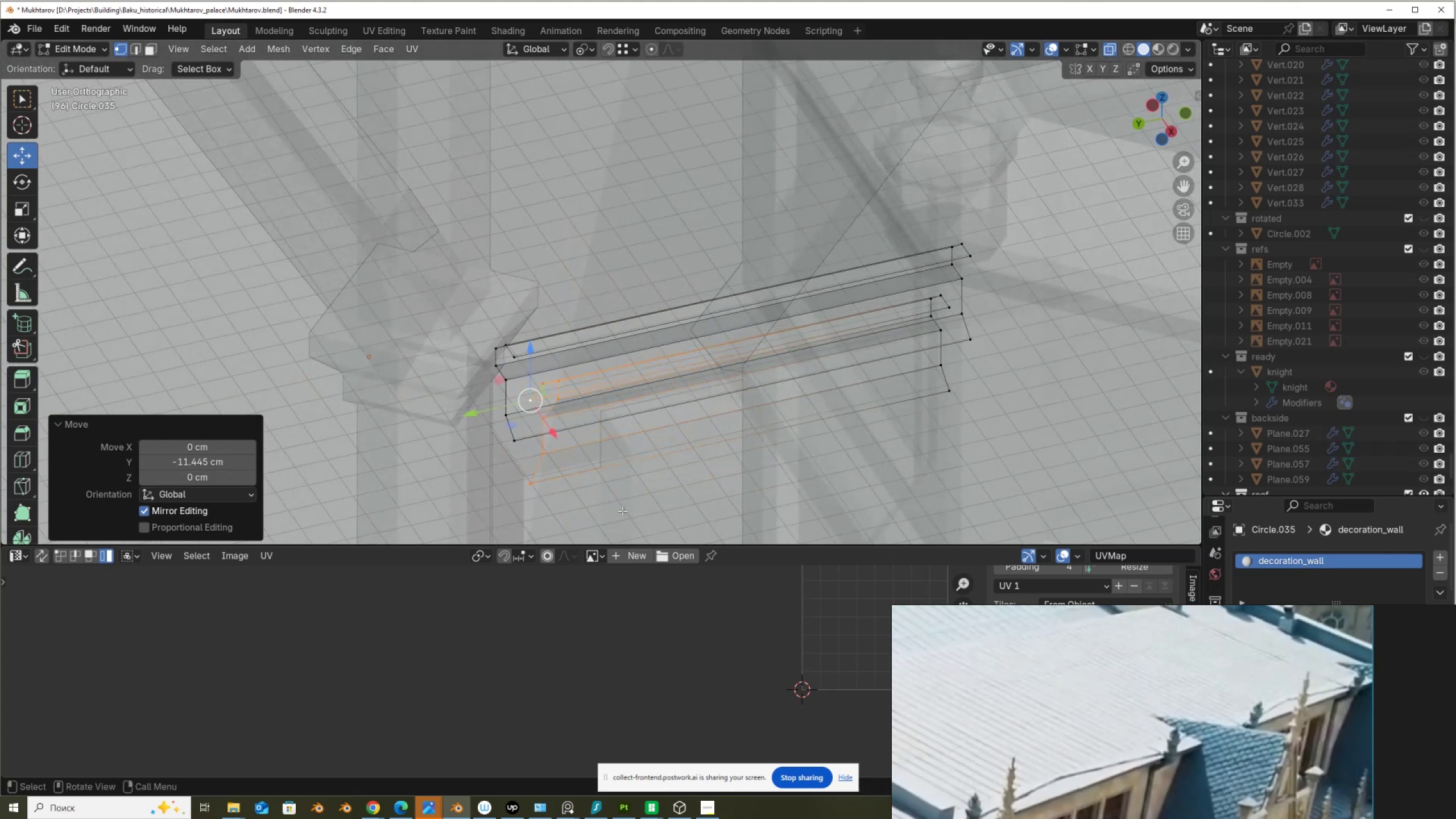 
key(Alt+Z)
 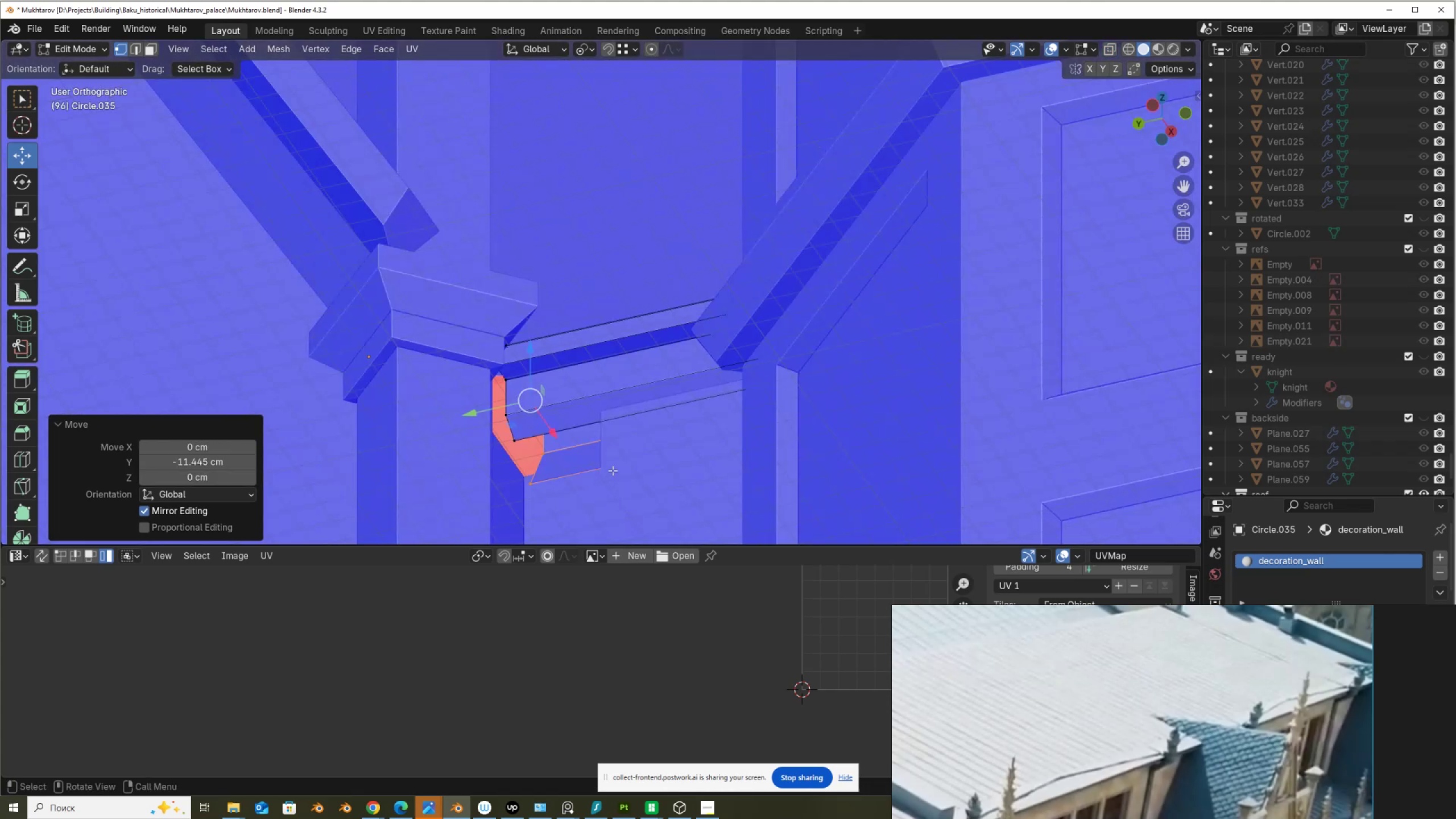 
scroll: coordinate [613, 470], scroll_direction: down, amount: 3.0
 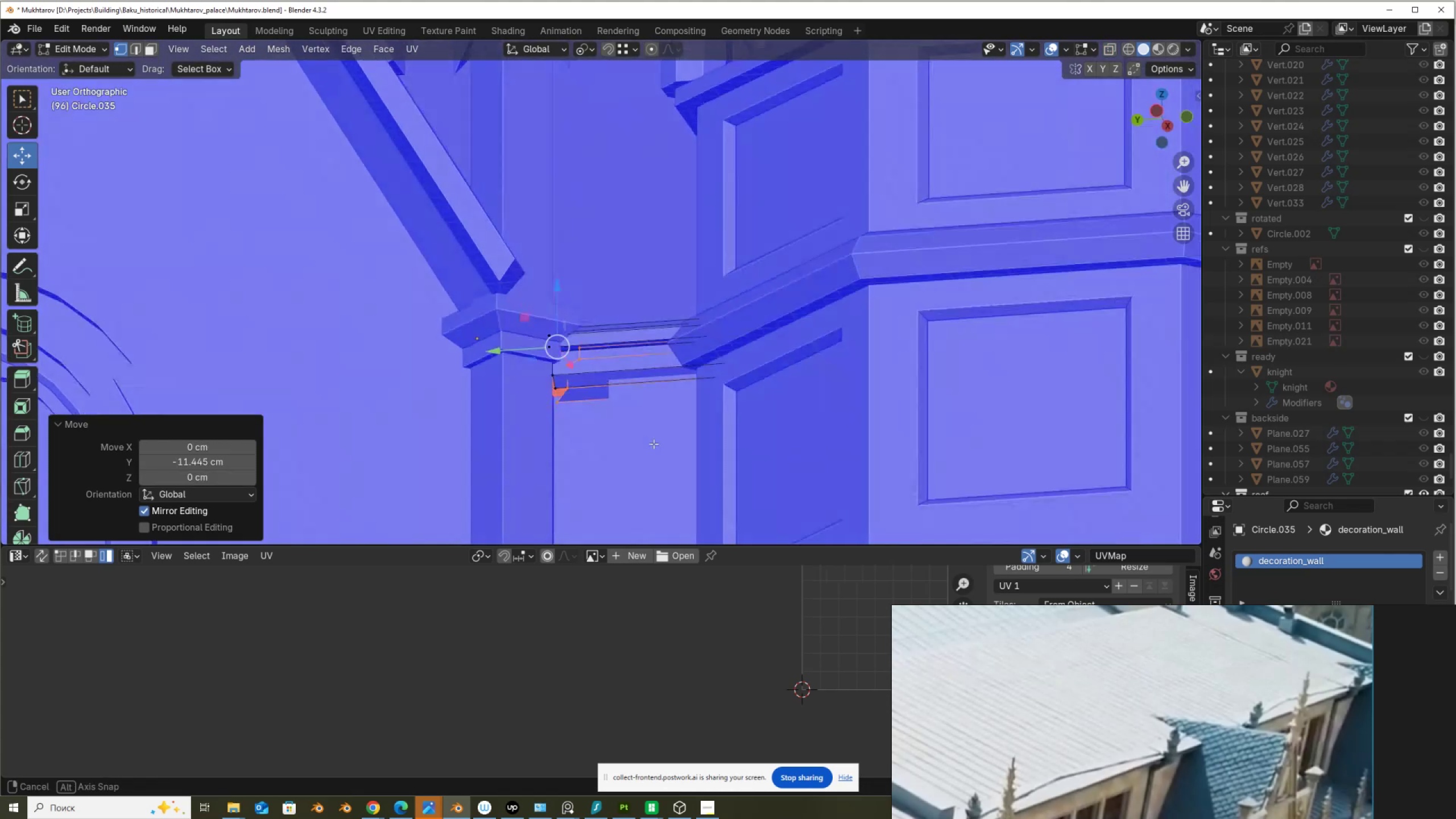 
scroll: coordinate [512, 384], scroll_direction: up, amount: 5.0
 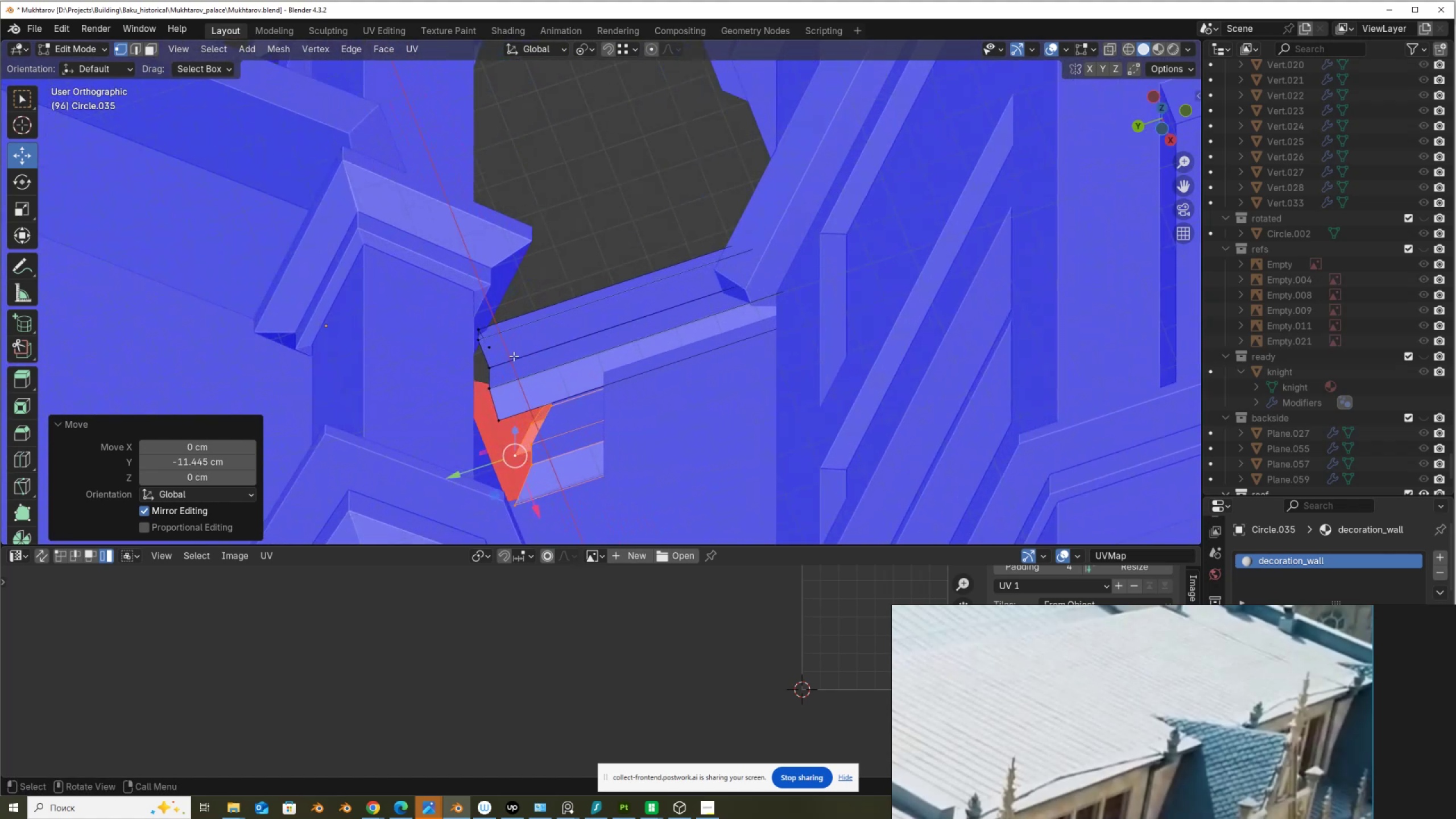 
hold_key(key=AltLeft, duration=0.44)
left_click([487, 357])
 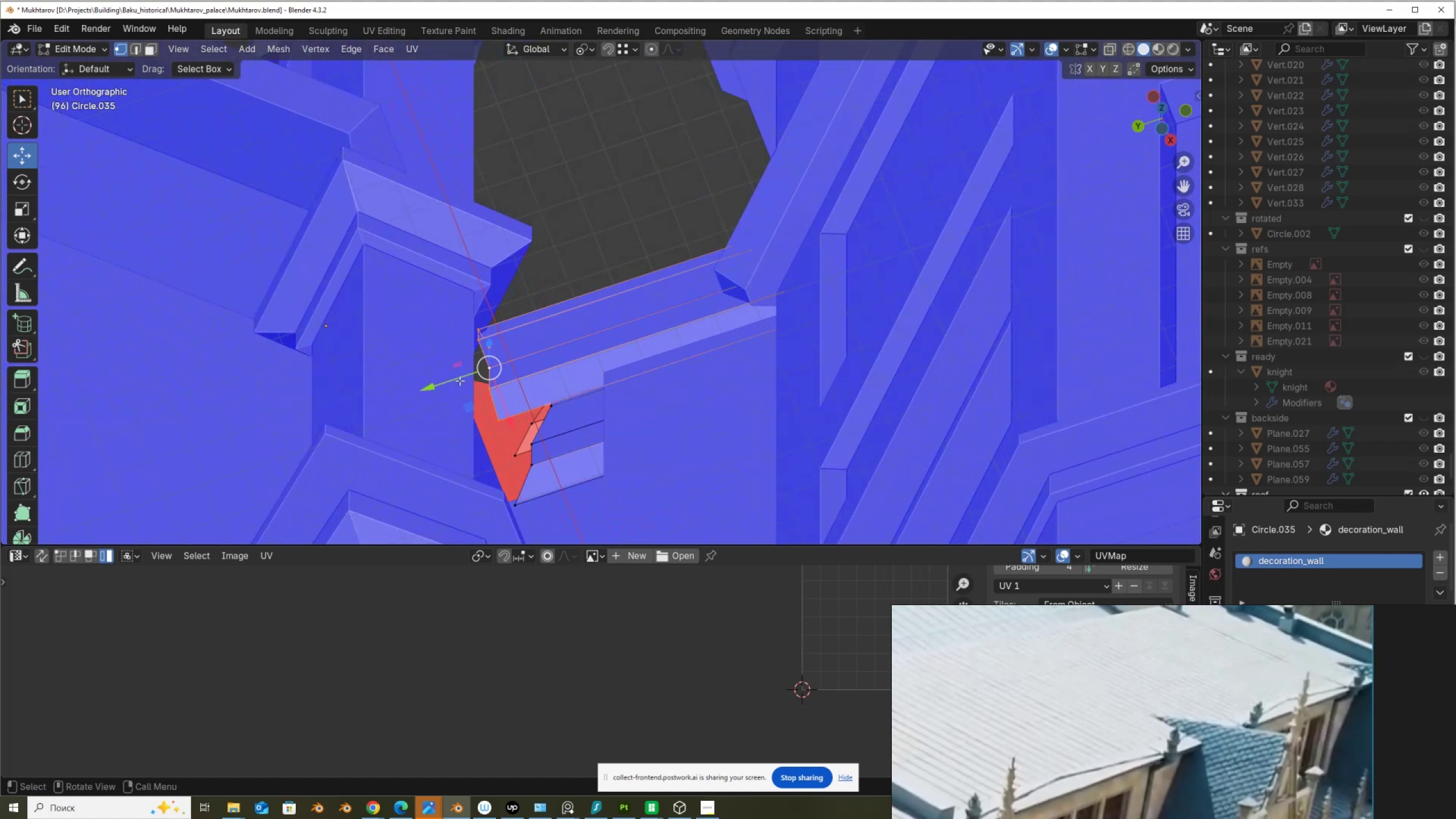 
left_click_drag(start_coordinate=[461, 378], to_coordinate=[610, 367])
 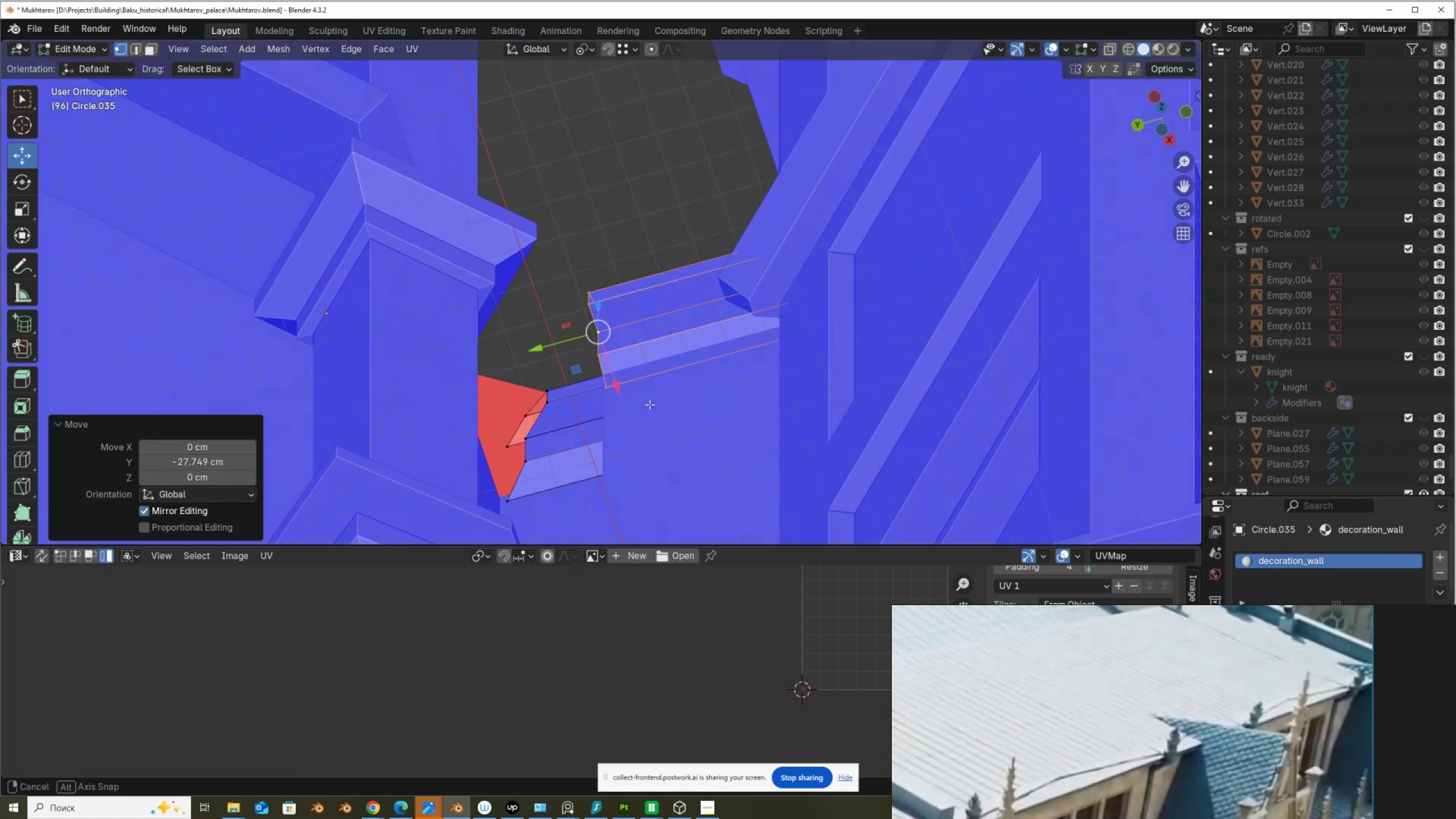 
hold_key(key=ControlLeft, duration=0.49)
 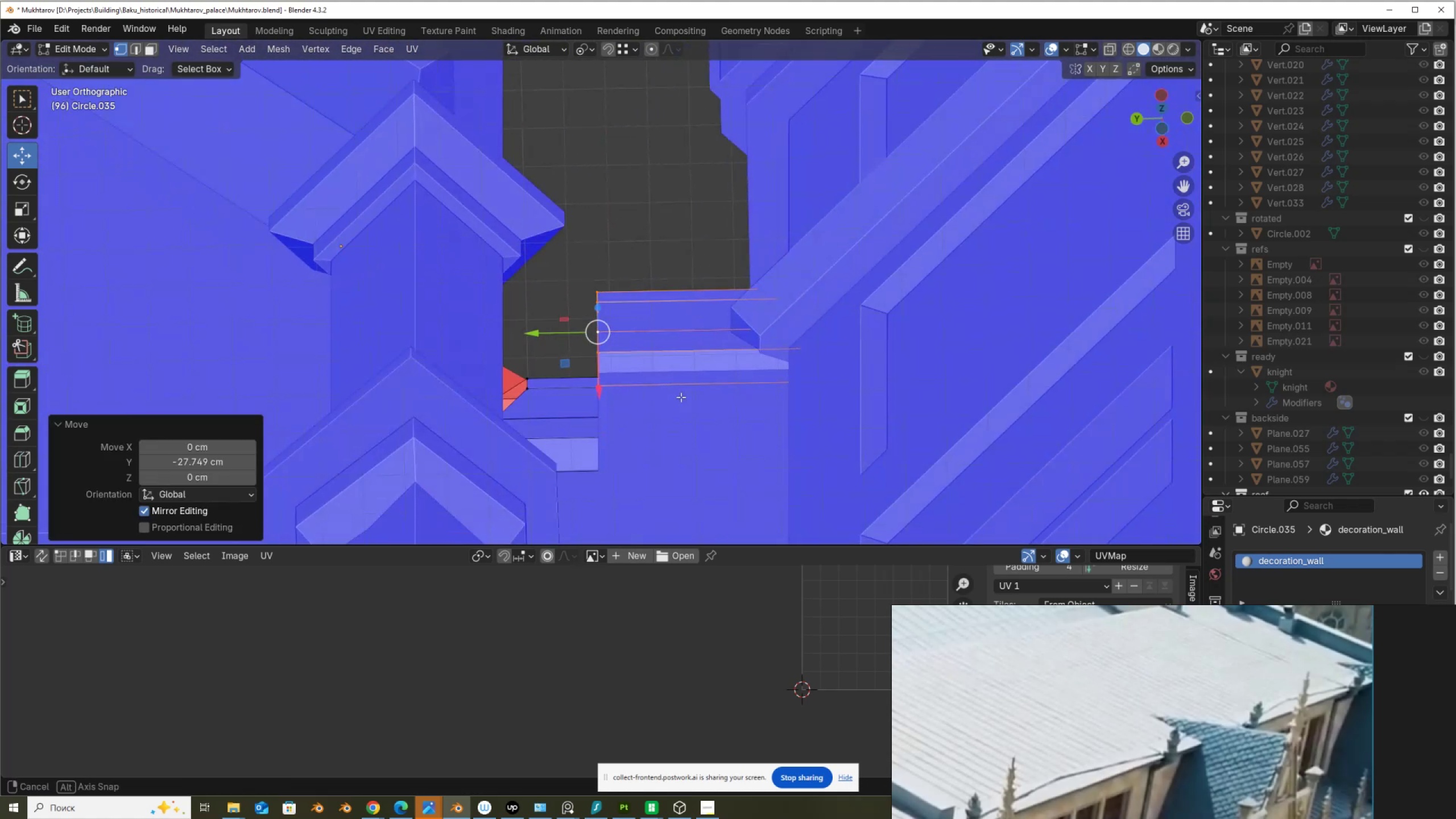 
hold_key(key=ShiftLeft, duration=1.0)
left_click([602, 386])
 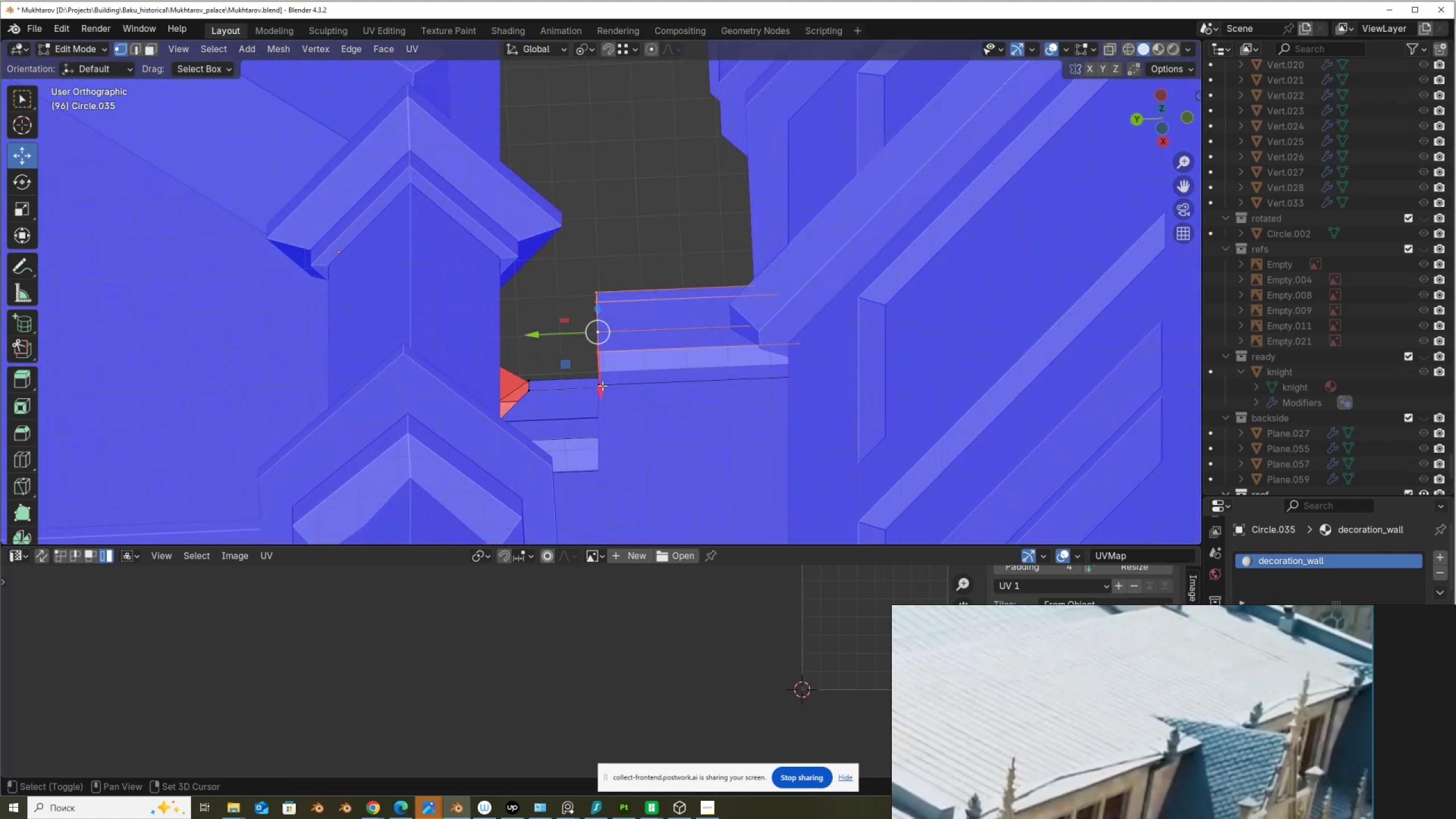 
double_click([602, 386])
 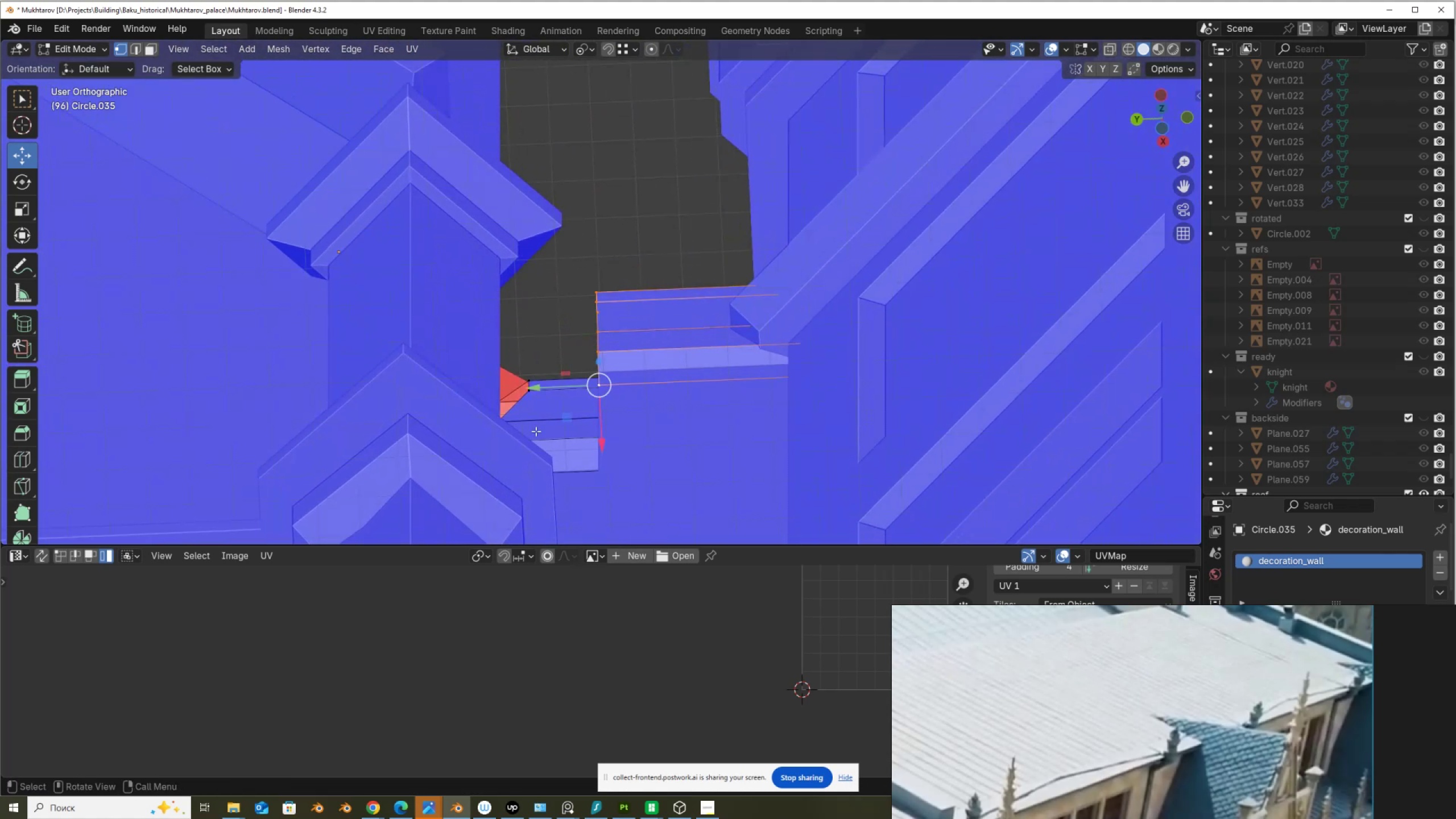 
hold_key(key=AltLeft, duration=0.47)
 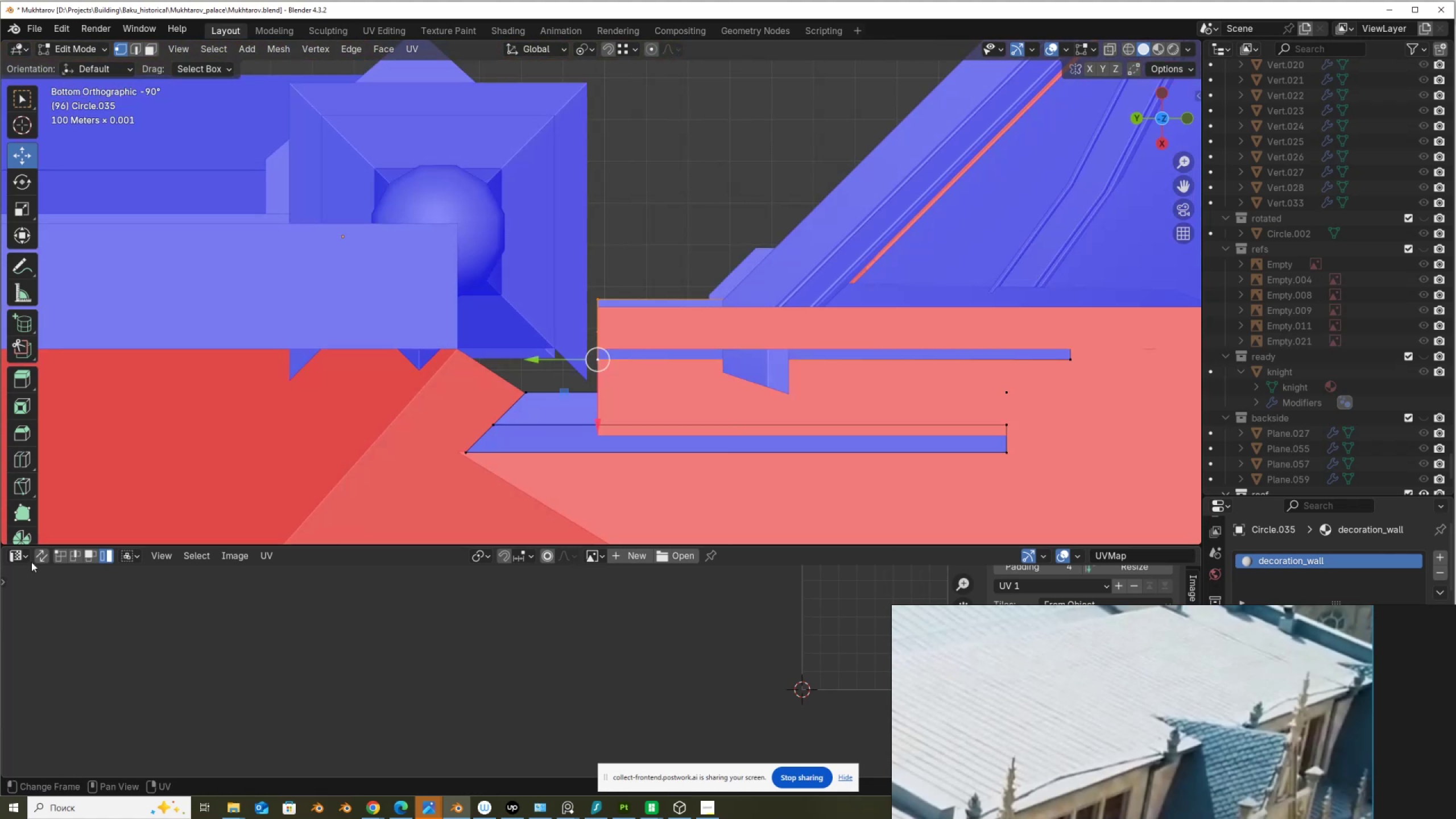 
scroll: coordinate [16, 495], scroll_direction: down, amount: 6.0
 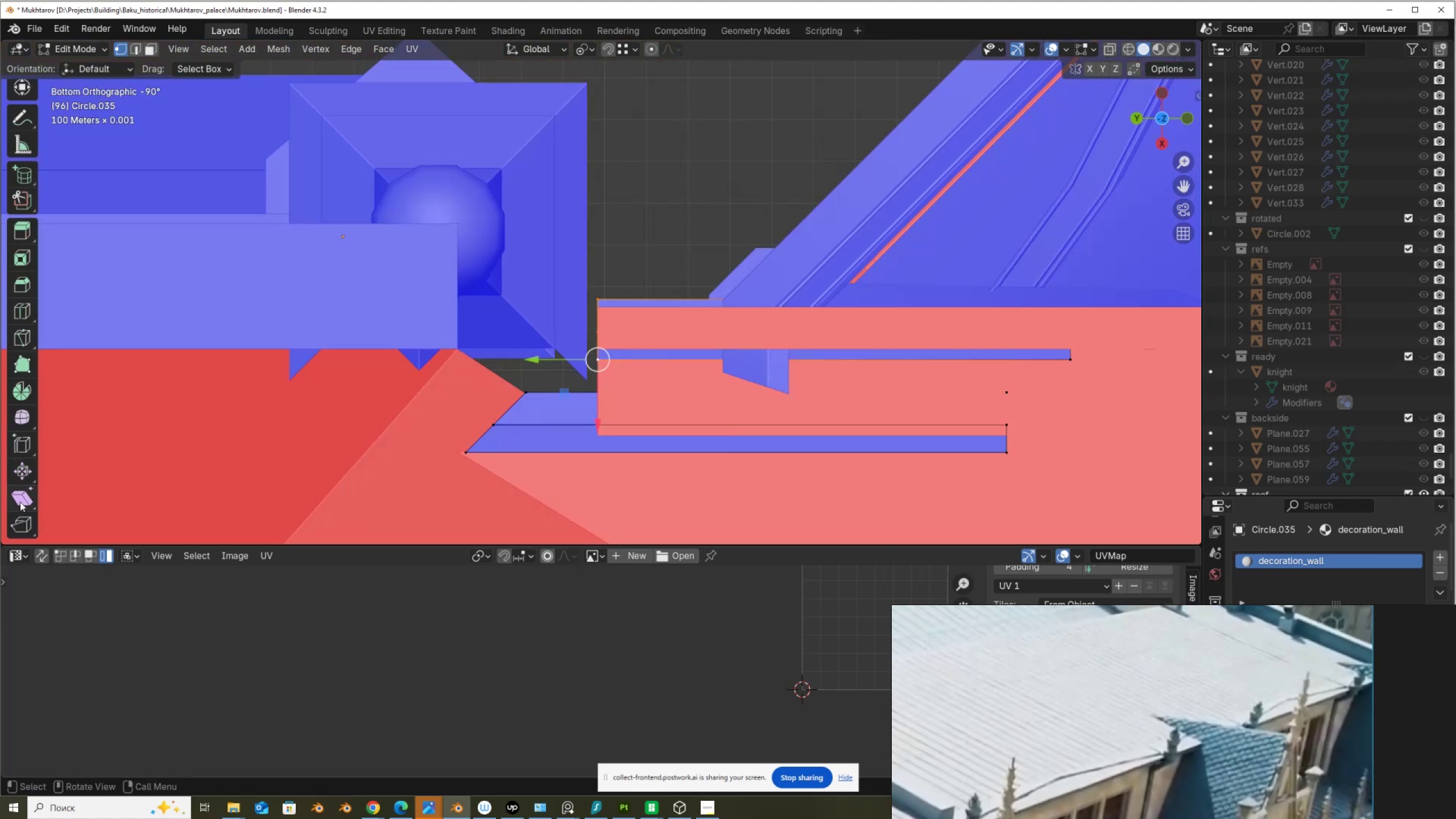 
left_click([19, 499])
 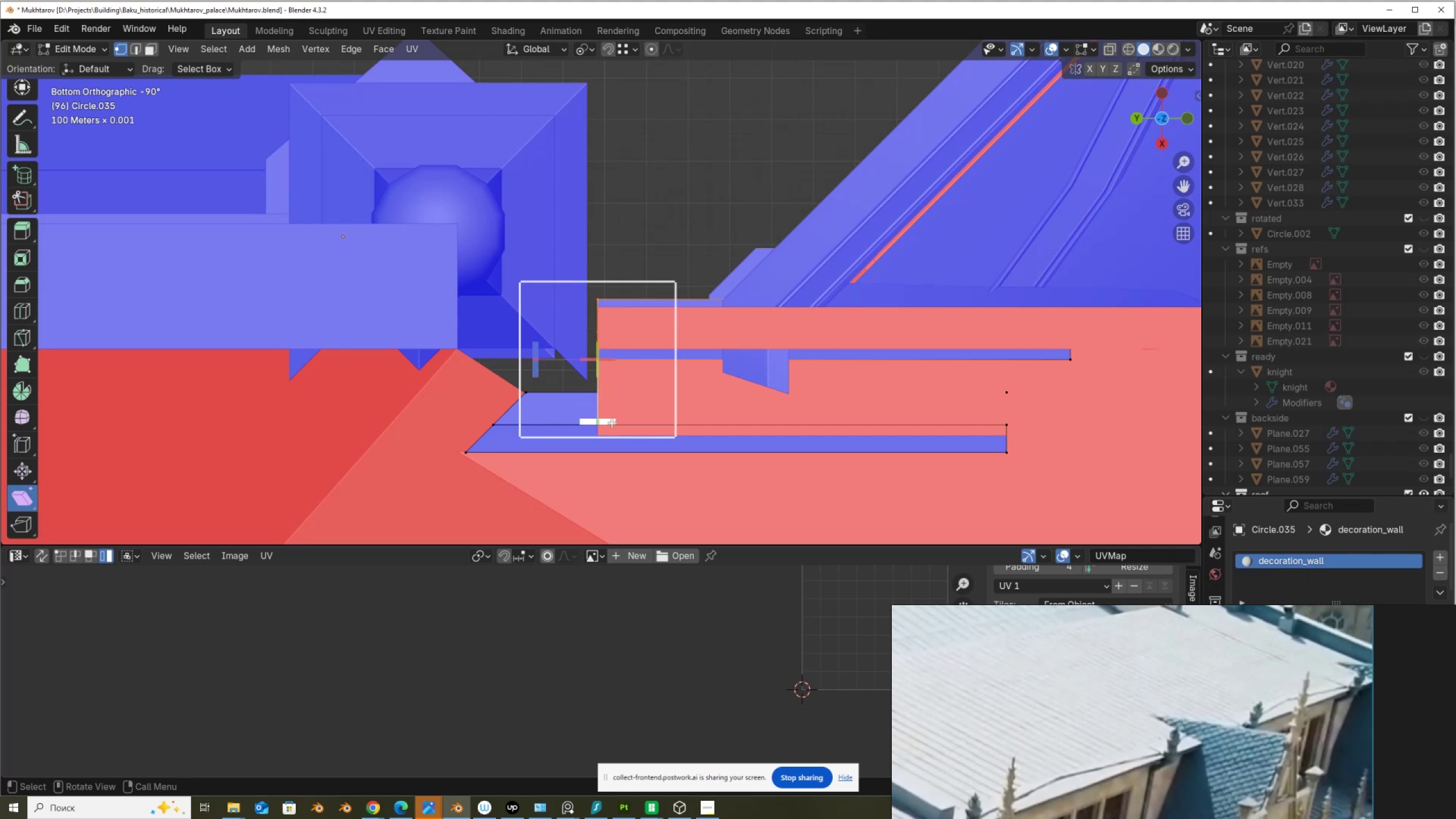 
left_click_drag(start_coordinate=[613, 423], to_coordinate=[512, 399])
 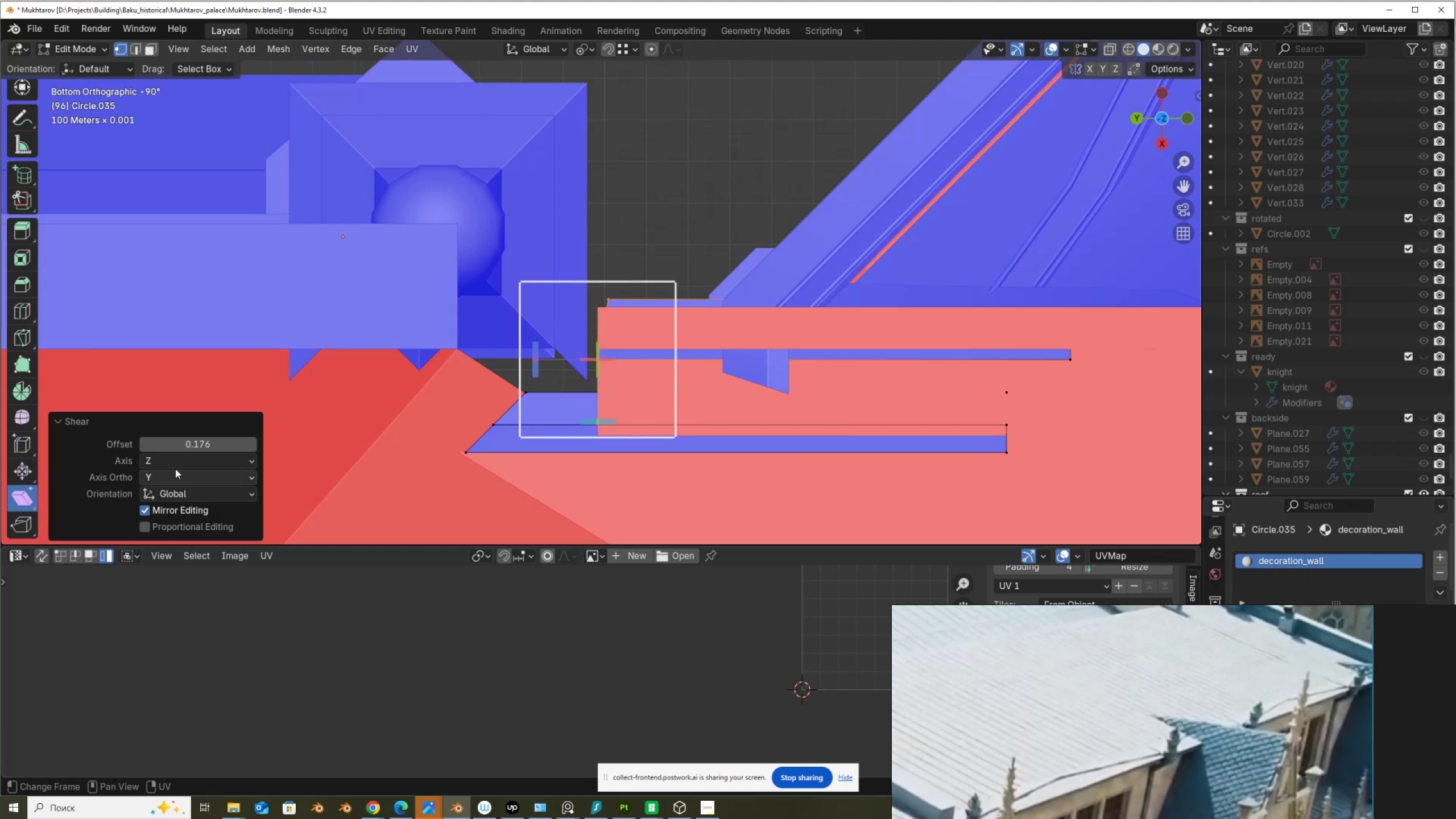 
left_click([204, 442])
 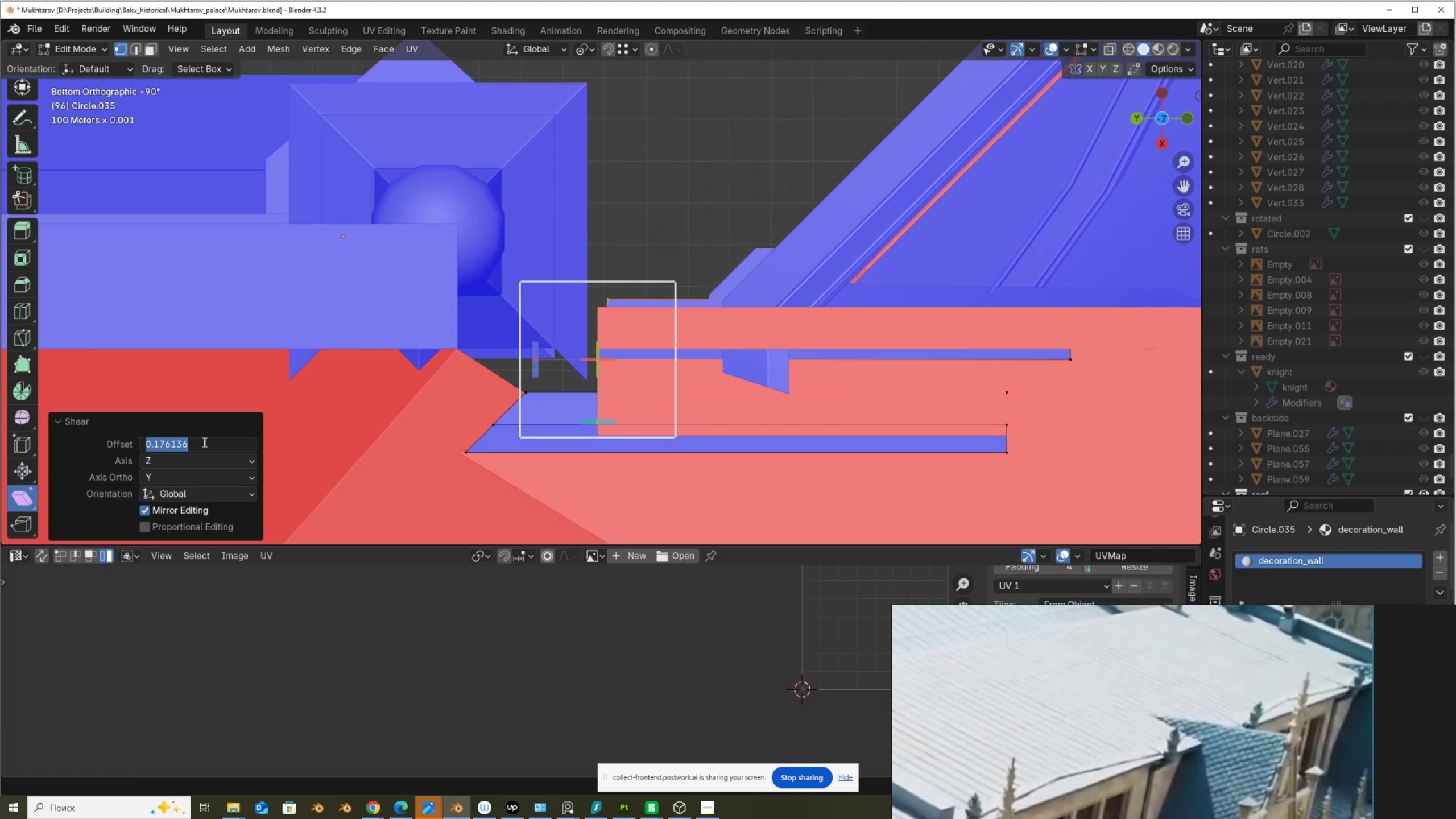 
key(Numpad1)
 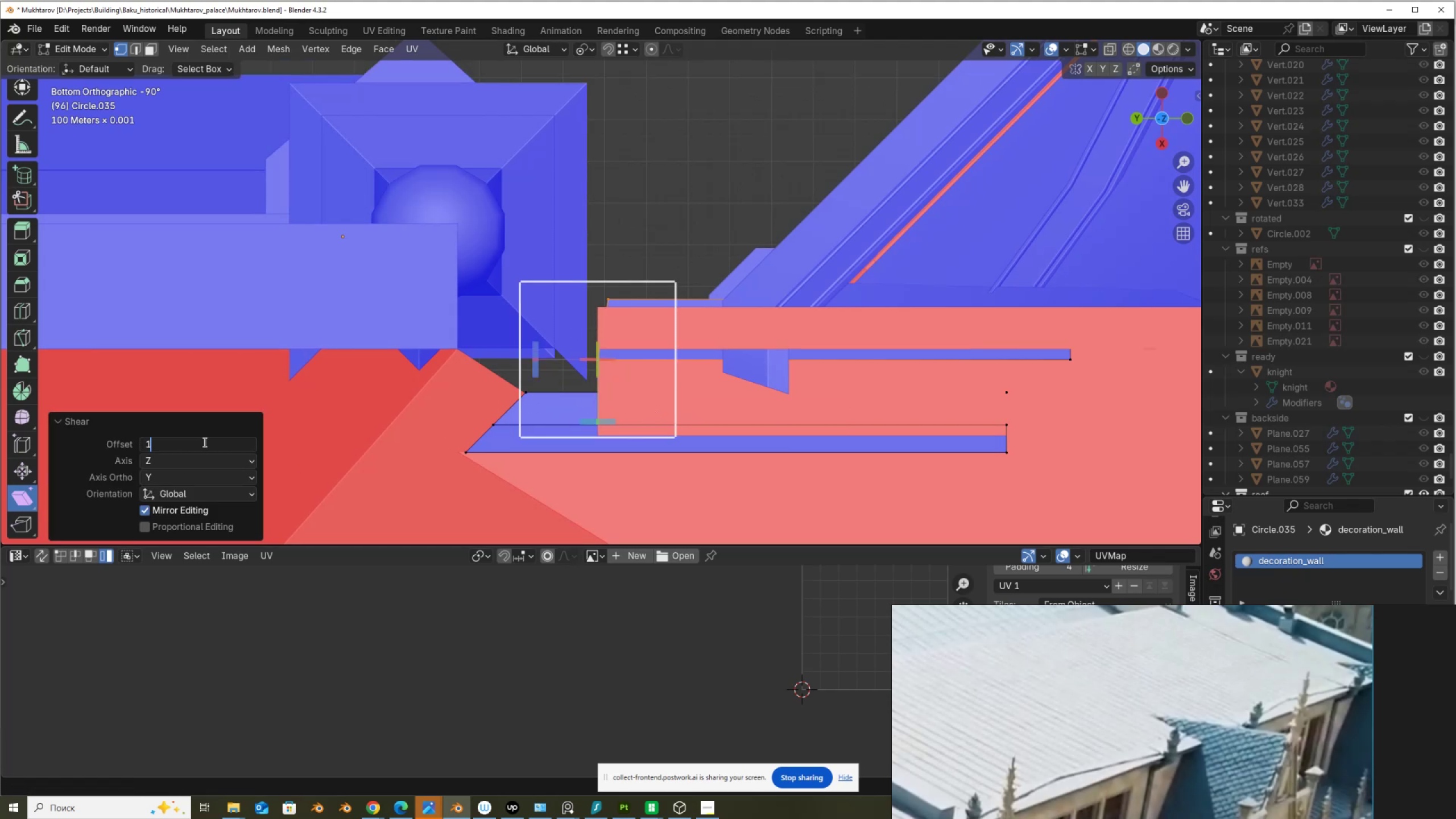 
key(NumpadEnter)
 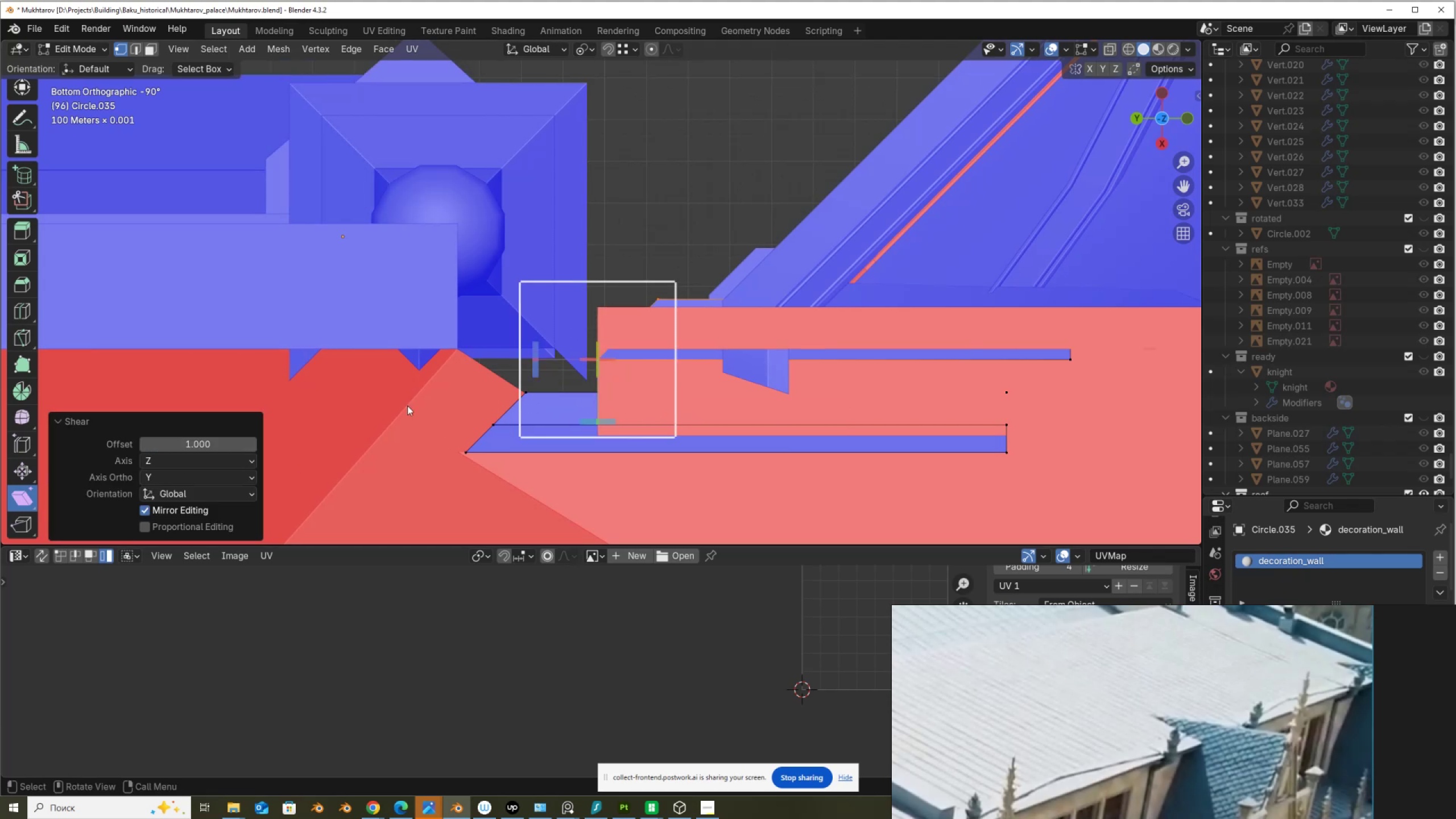 
scroll: coordinate [489, 355], scroll_direction: down, amount: 1.0
 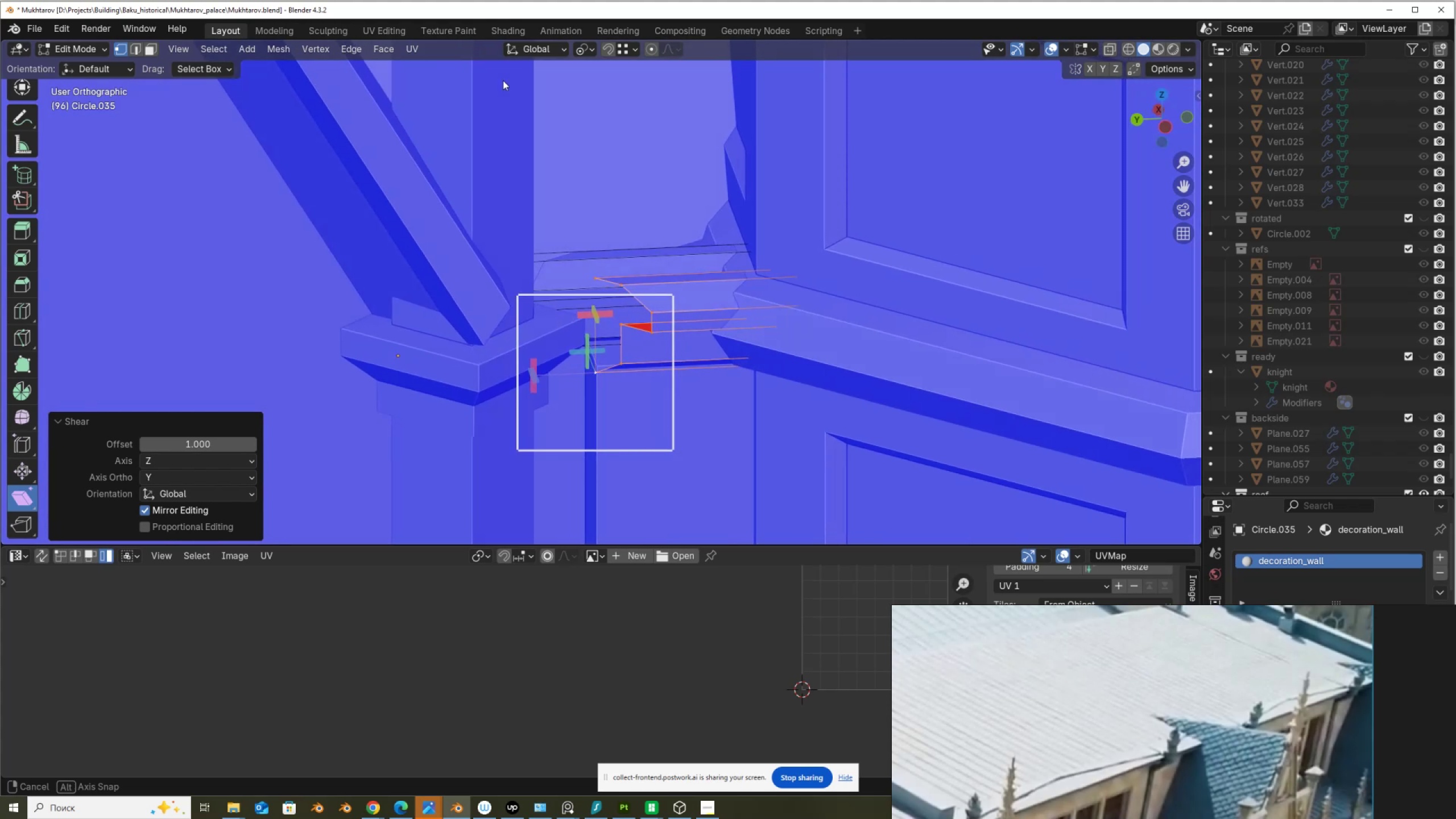 
wait(5.14)
 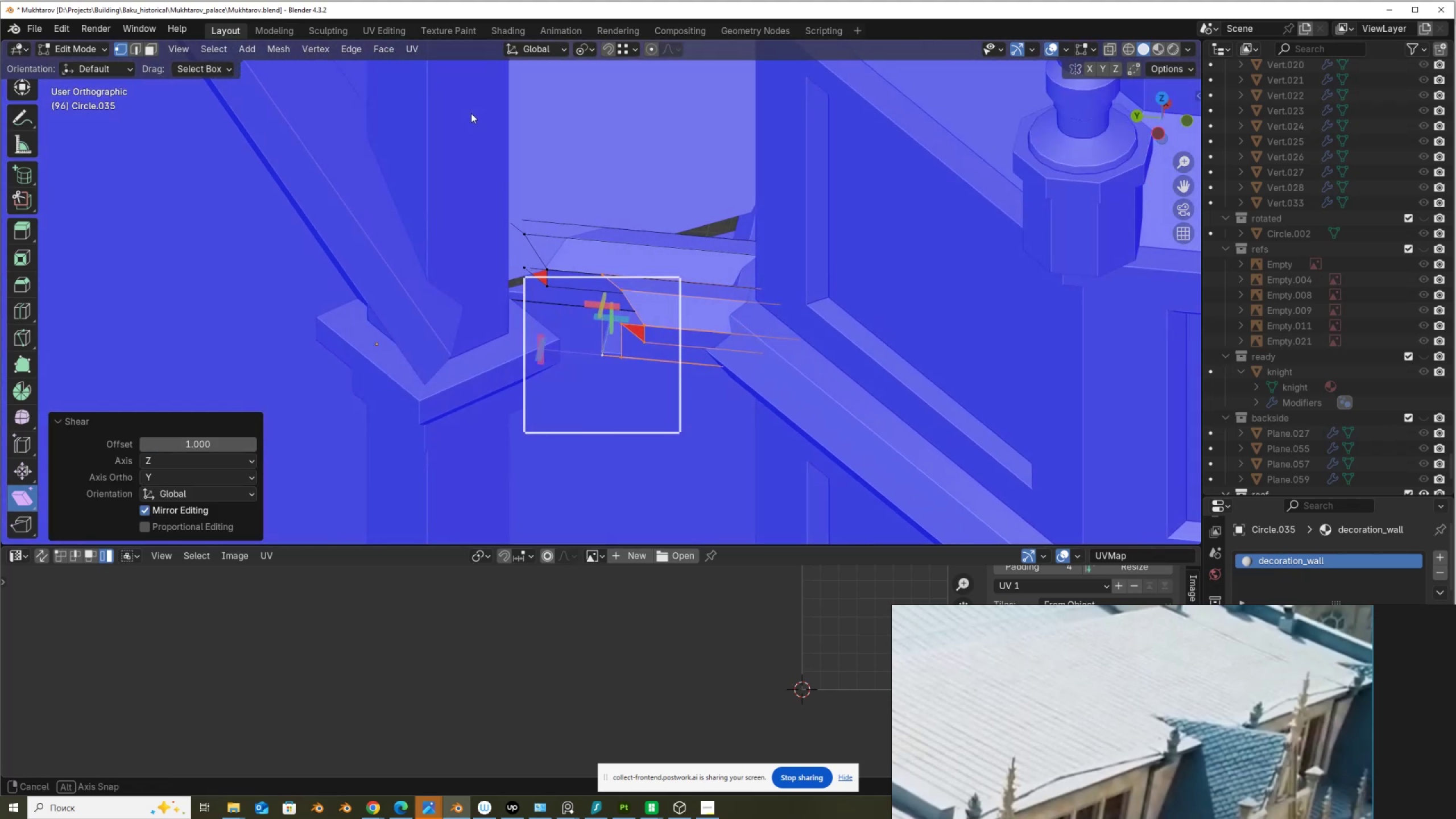 
scroll: coordinate [689, 0], scroll_direction: down, amount: 3.0
 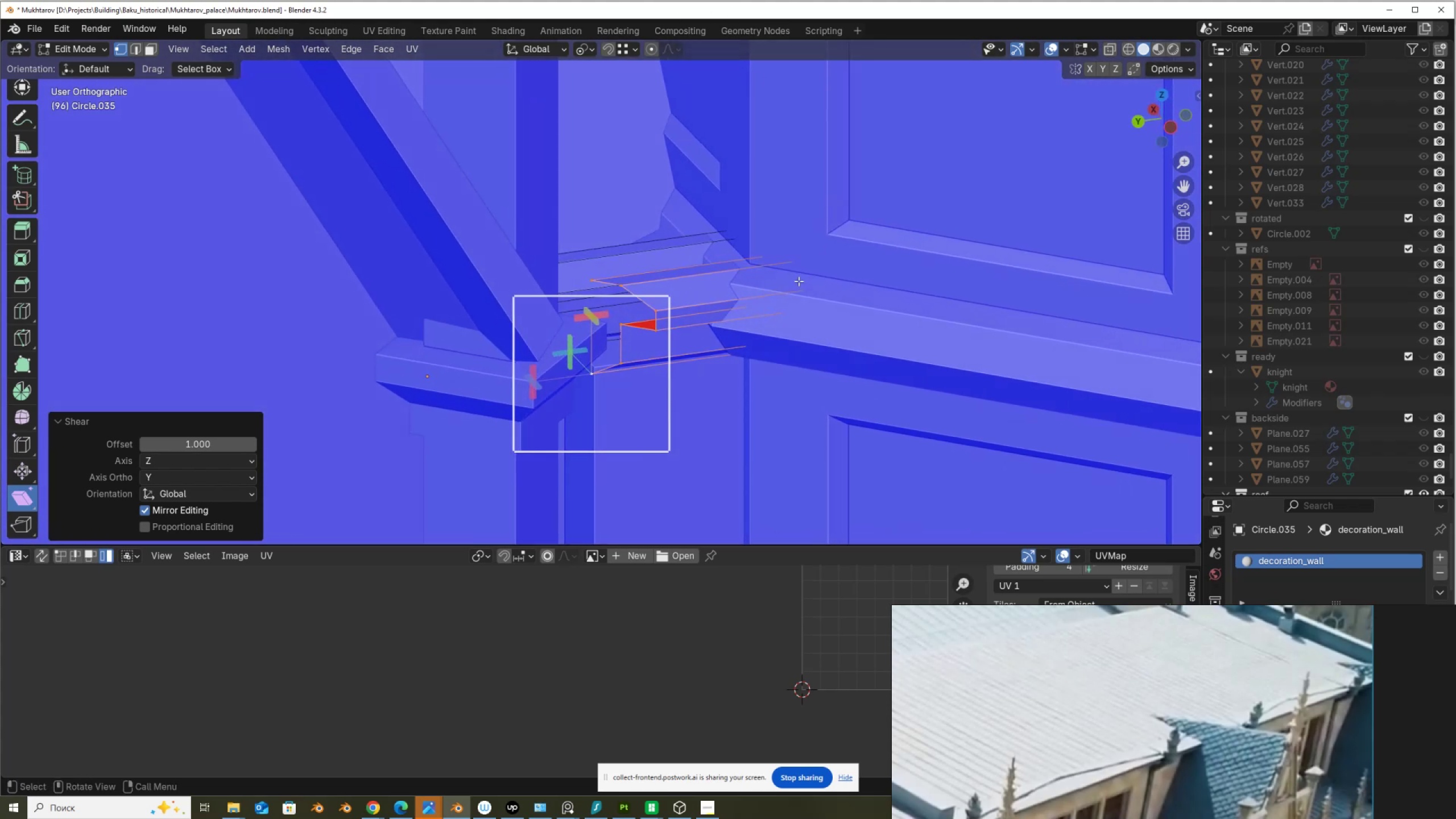 
key(S)
 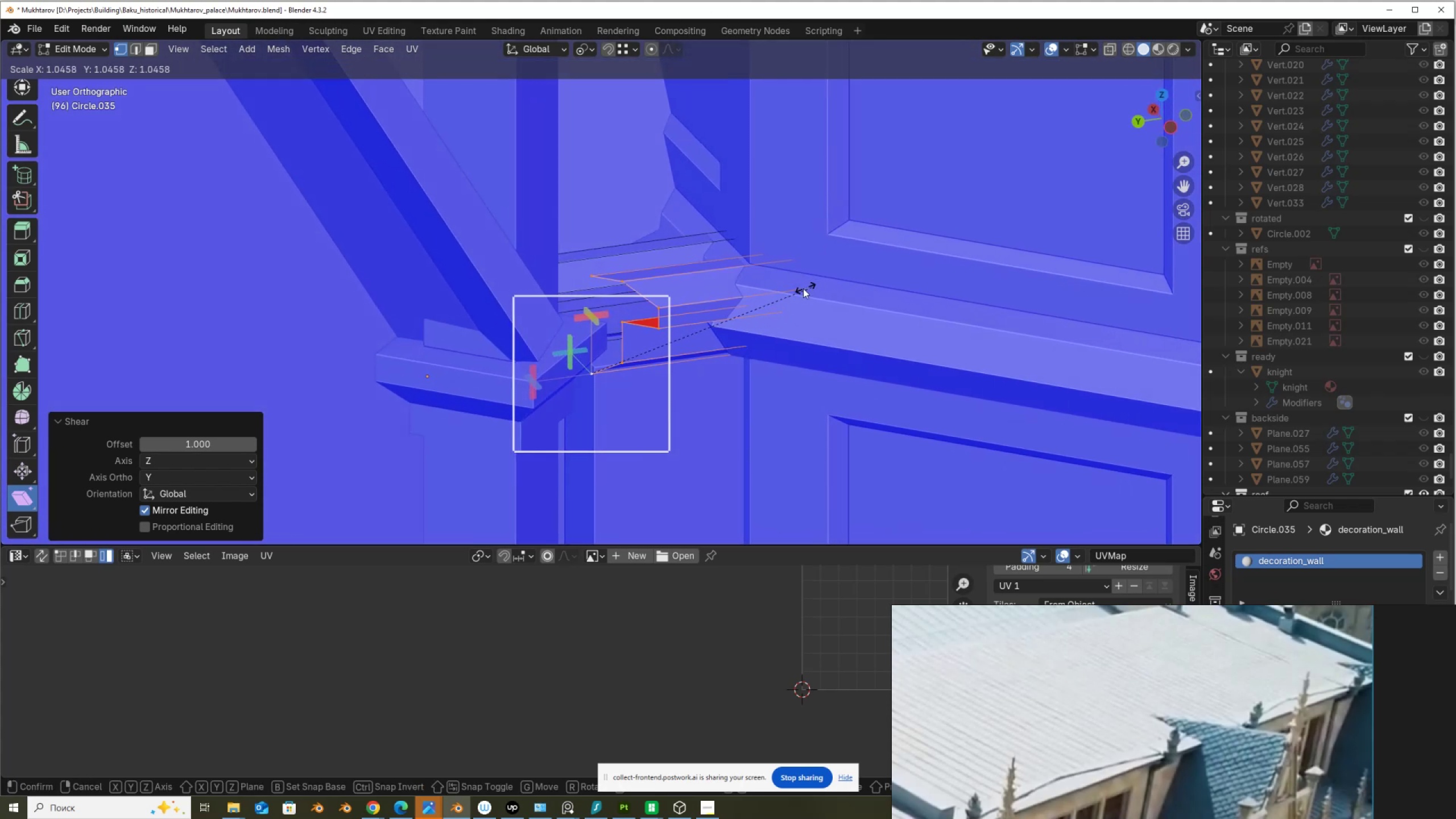 
right_click([802, 289])
 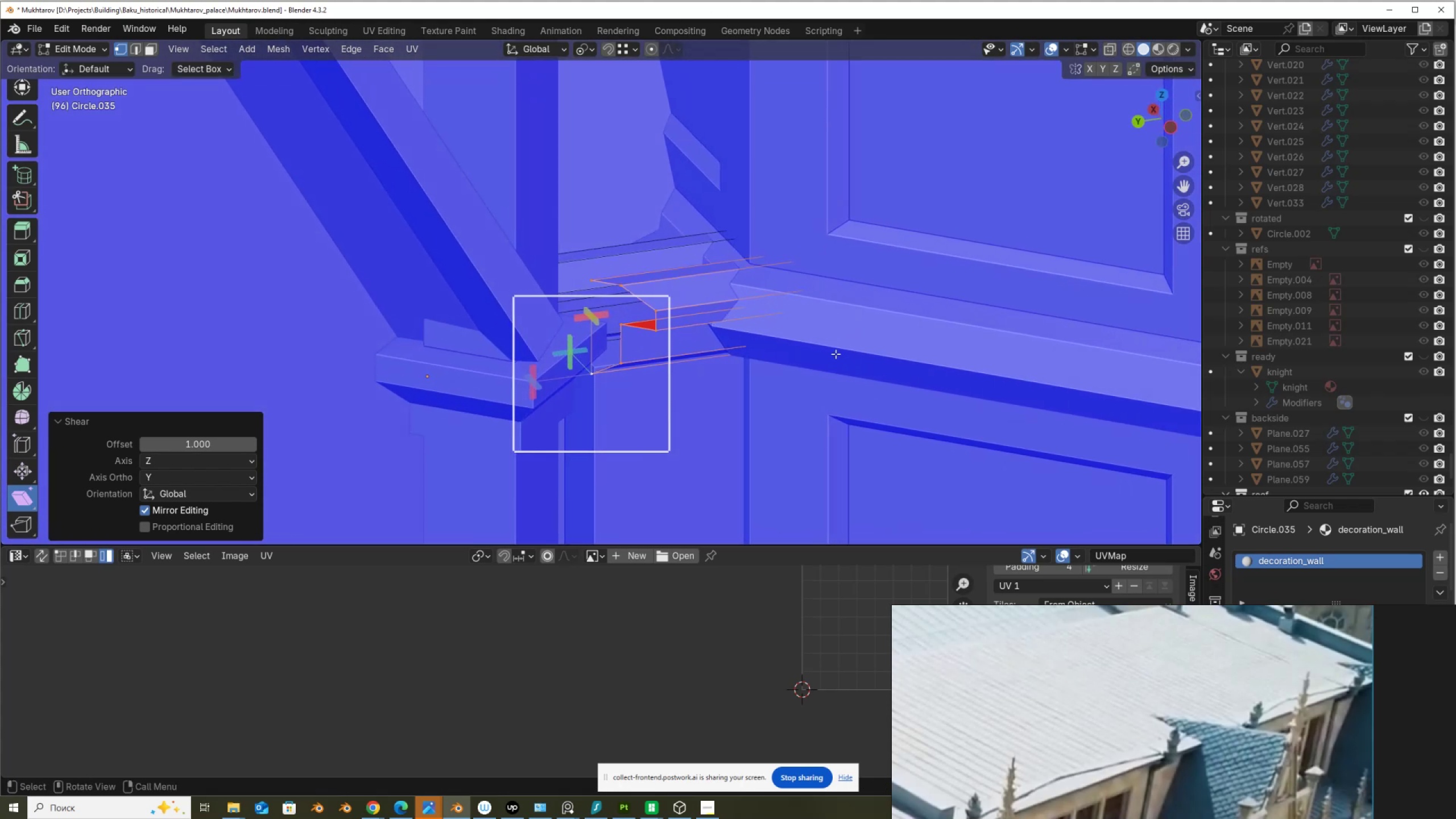 
key(Control+ControlLeft)
 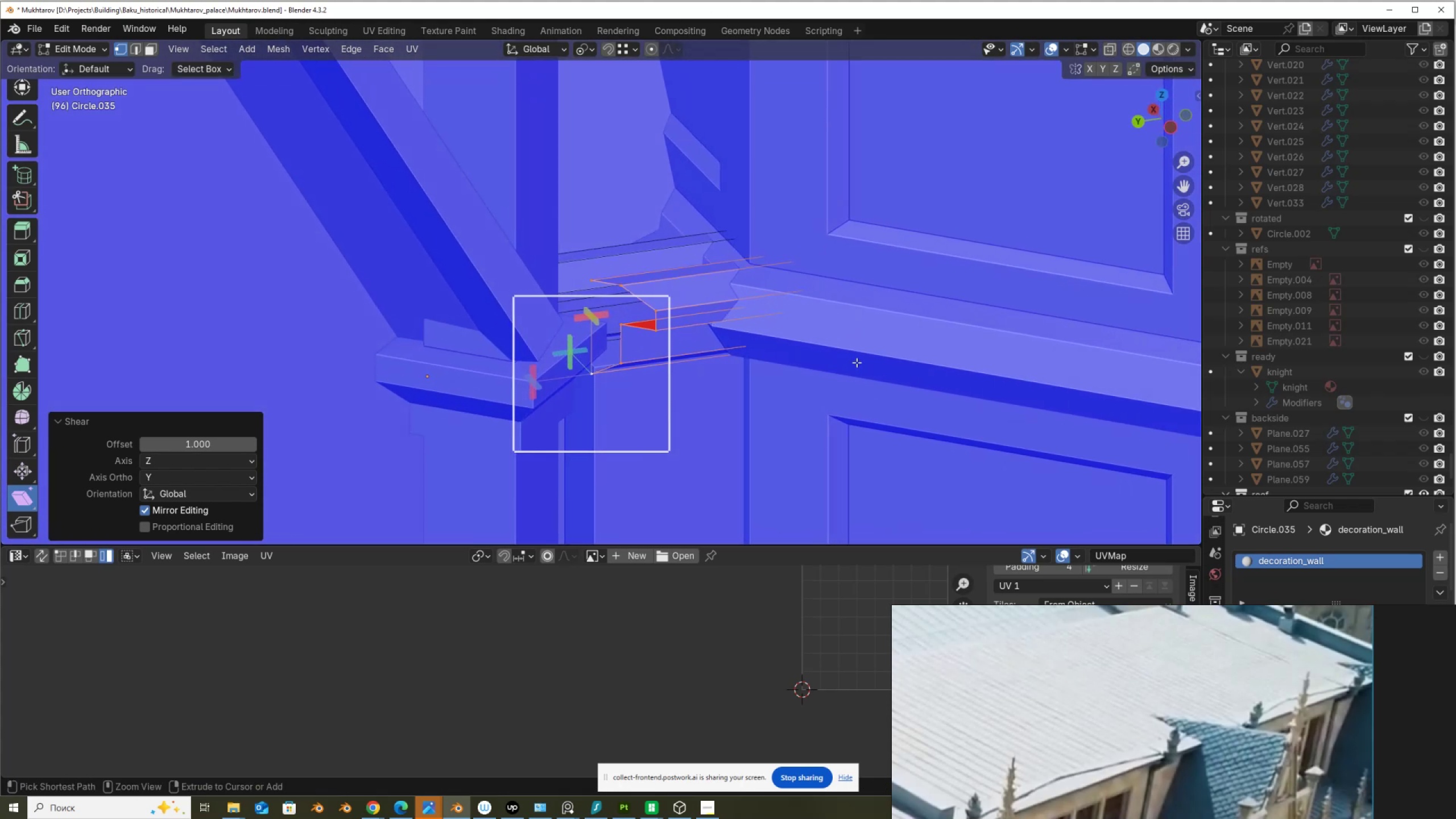 
key(Control+Z)
 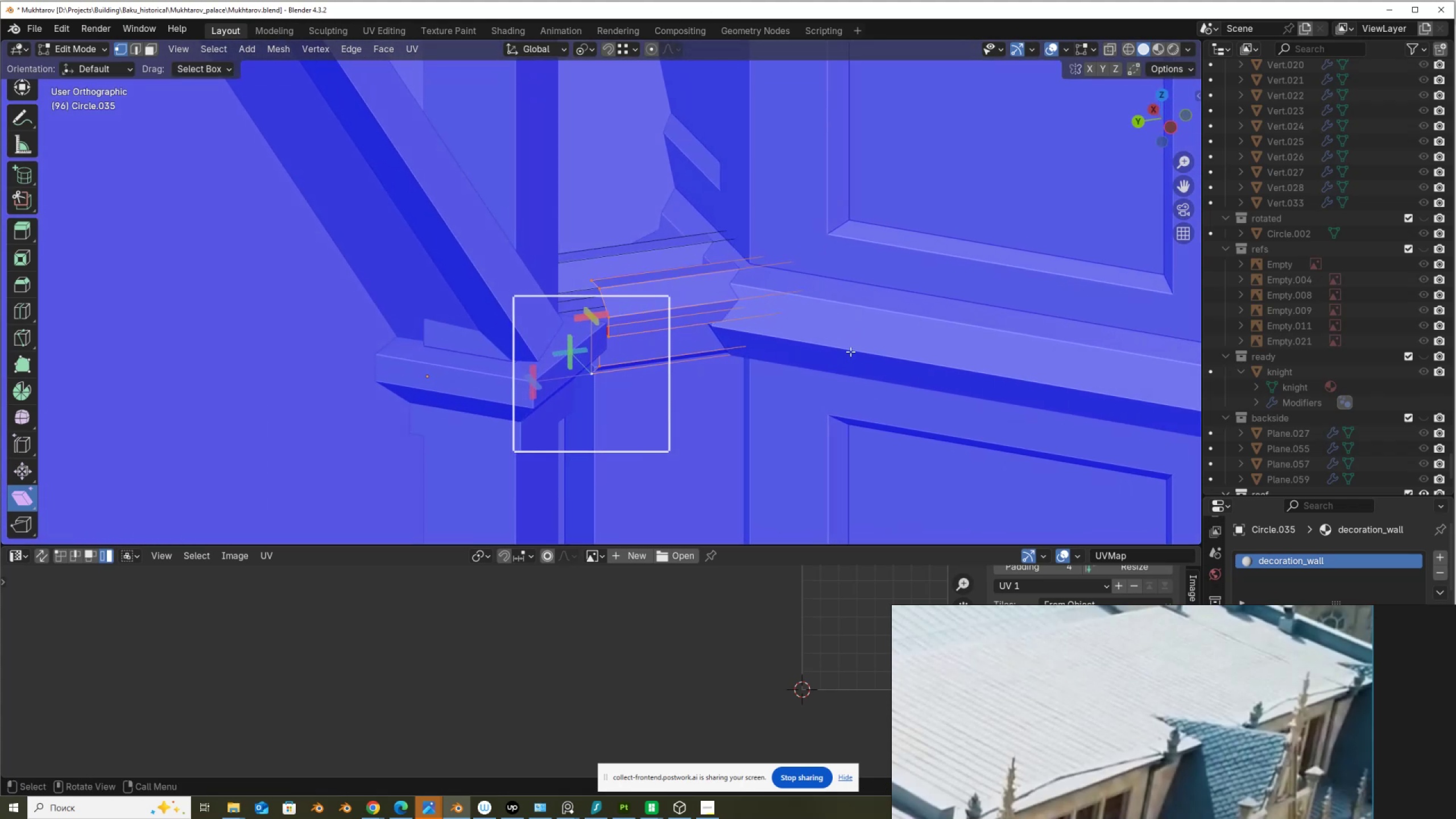 
key(Control+ControlLeft)
 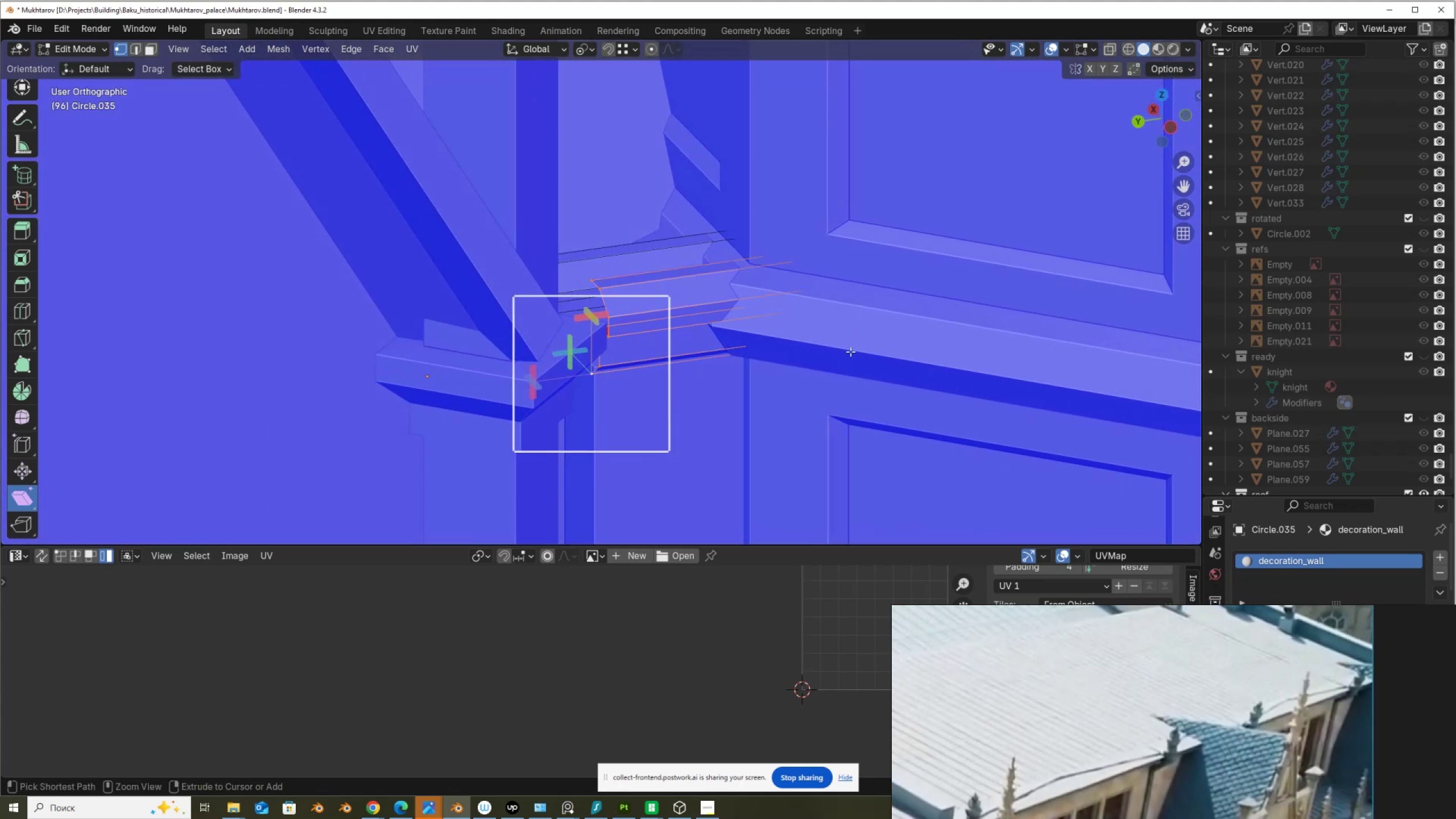 
key(Control+Shift+ShiftLeft)
 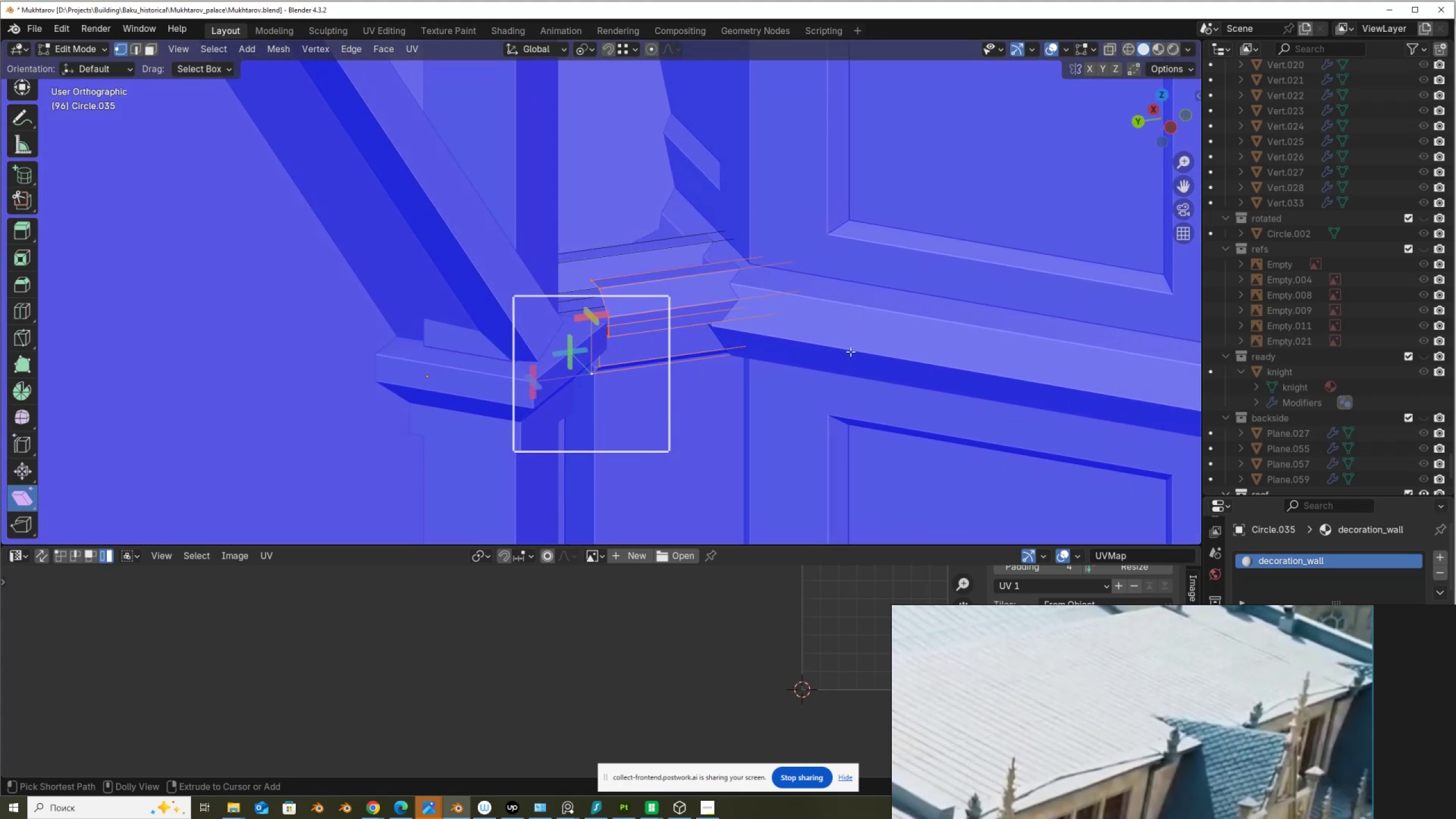 
key(Control+Shift+Z)
 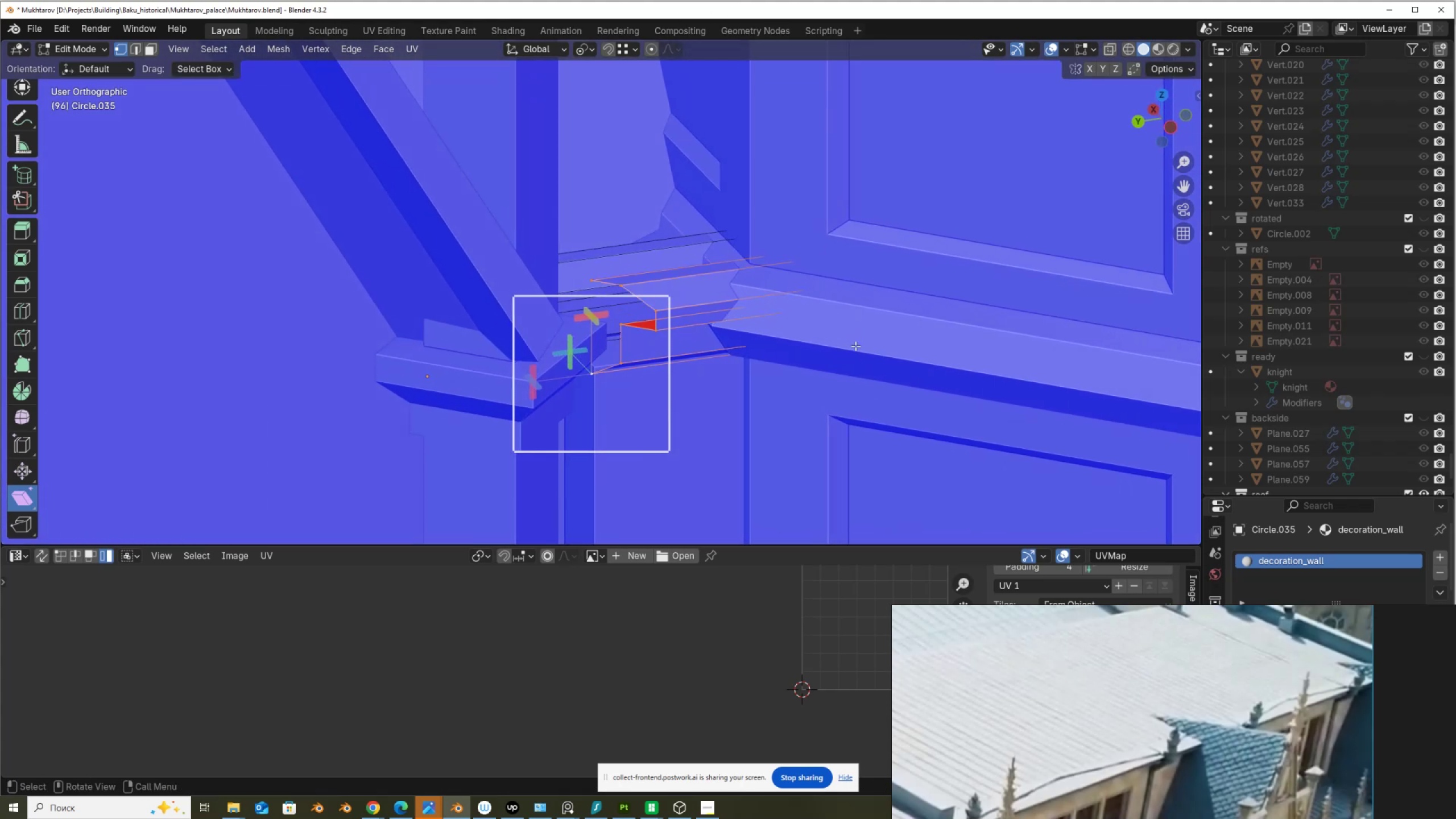 
key(Alt+AltLeft)
 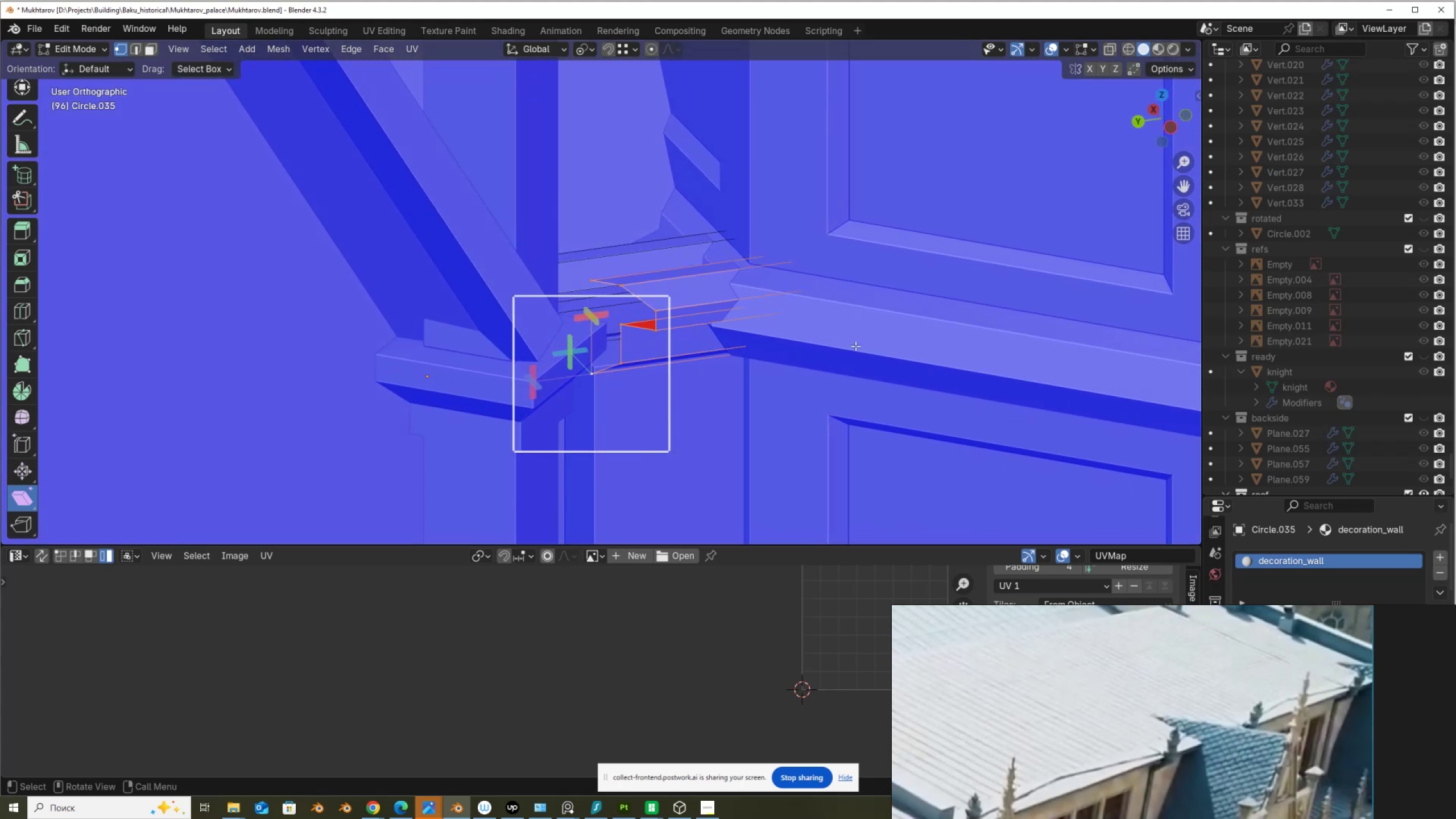 
key(Alt+Z)
 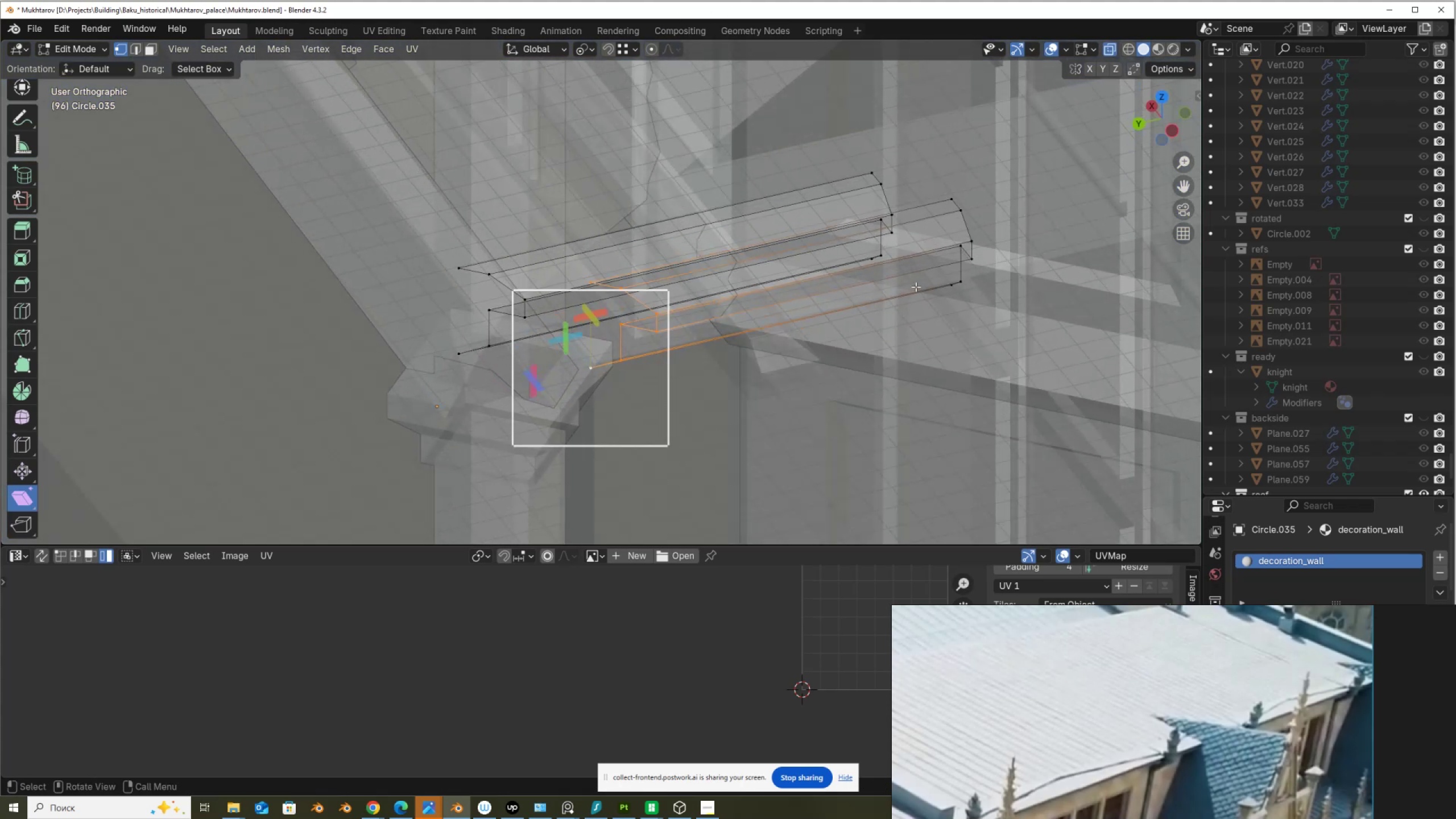 
left_click_drag(start_coordinate=[1020, 313], to_coordinate=[940, 168])
 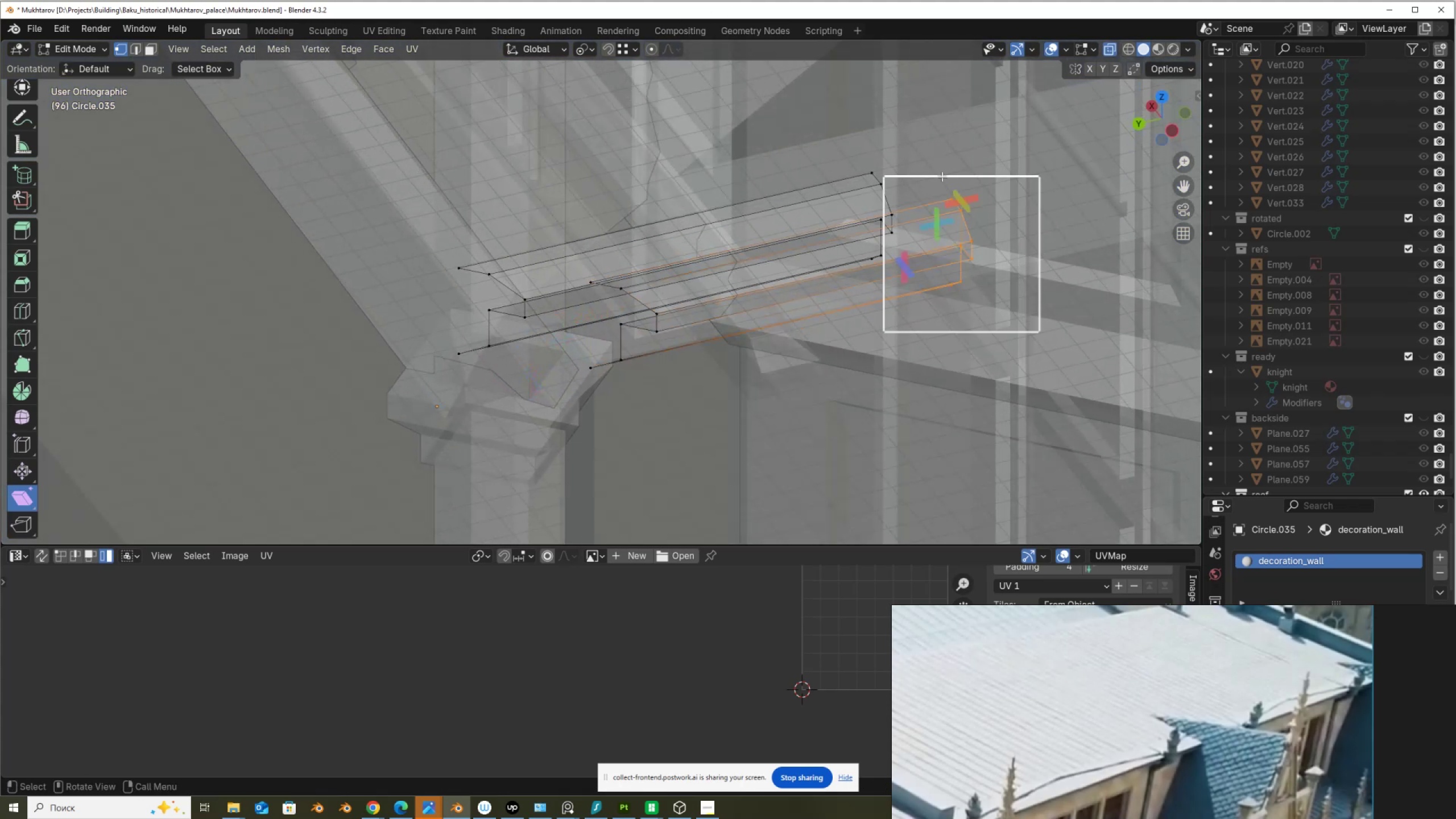 
key(Alt+AltLeft)
 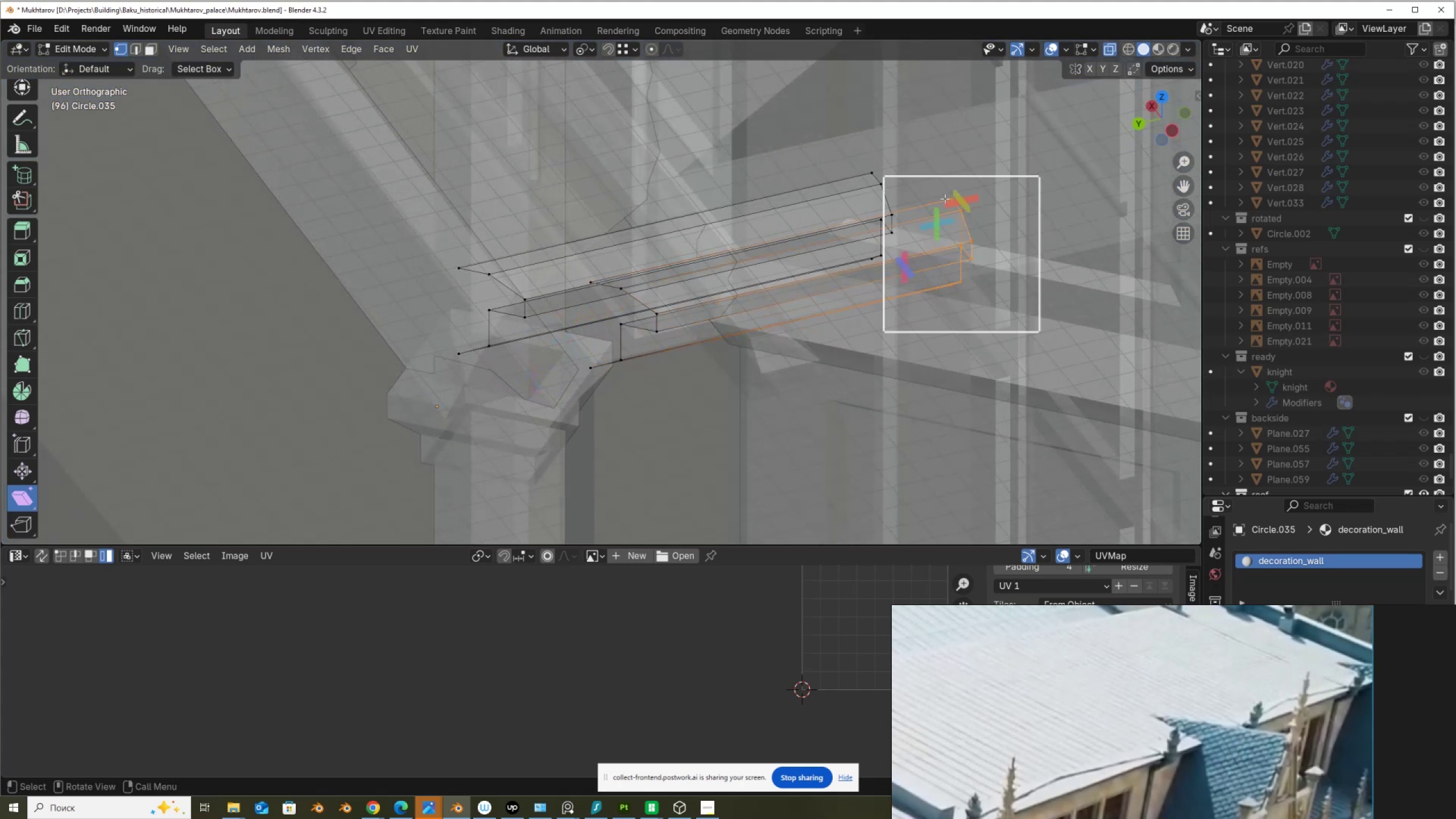 
key(Alt+Z)
 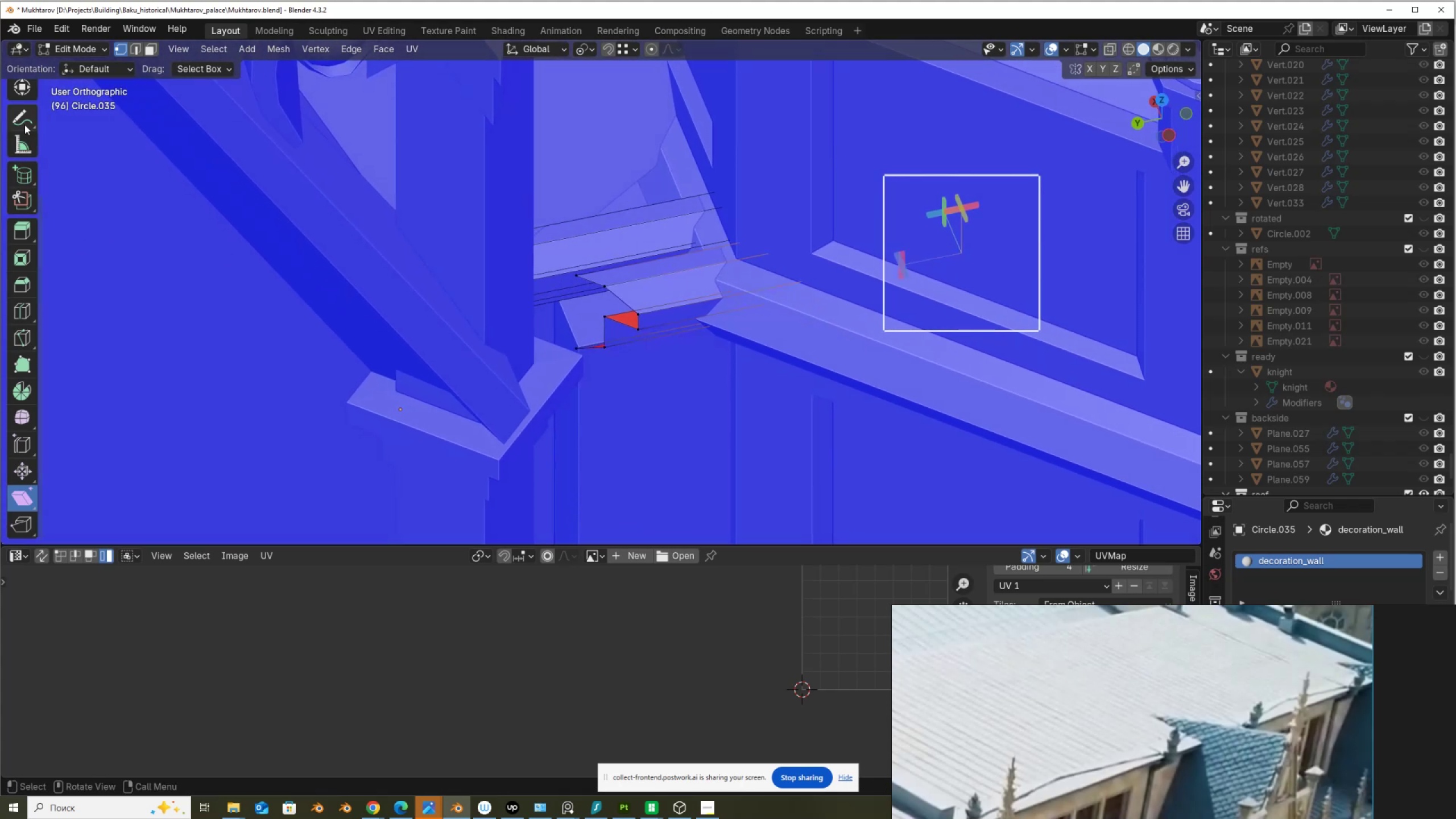 
scroll: coordinate [27, 168], scroll_direction: up, amount: 9.0
 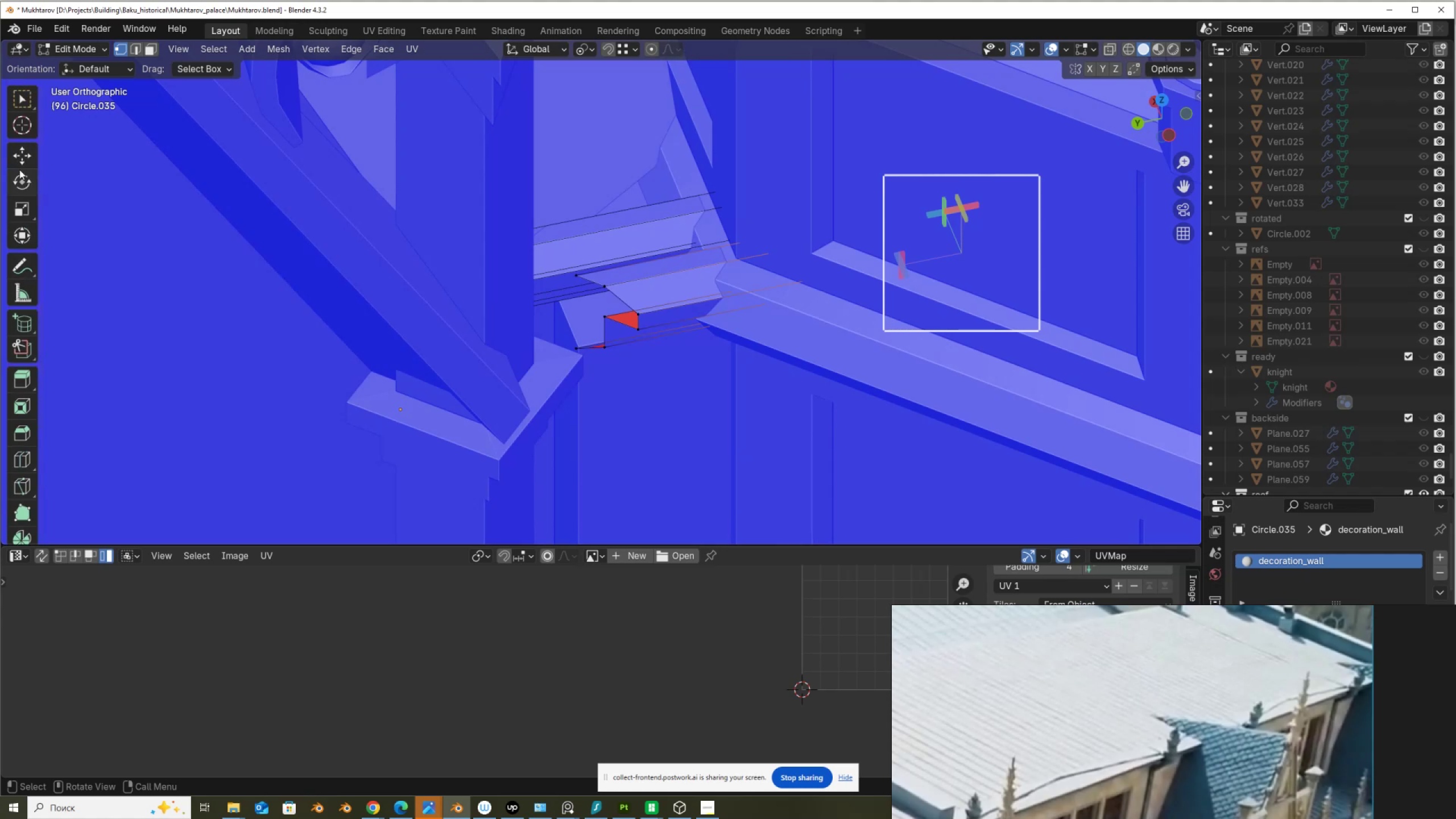 
left_click([18, 158])
 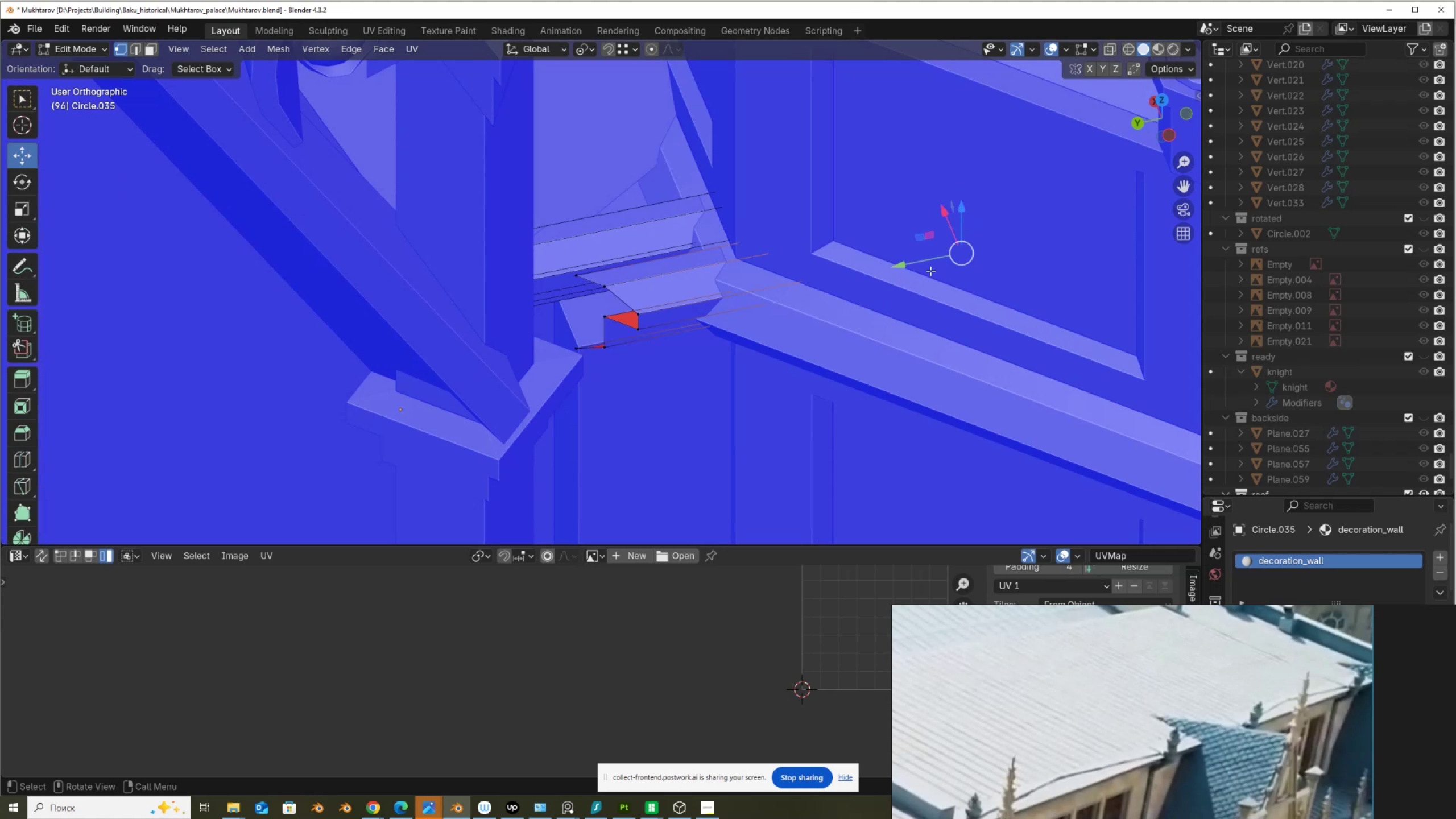 
left_click_drag(start_coordinate=[925, 262], to_coordinate=[685, 300])
 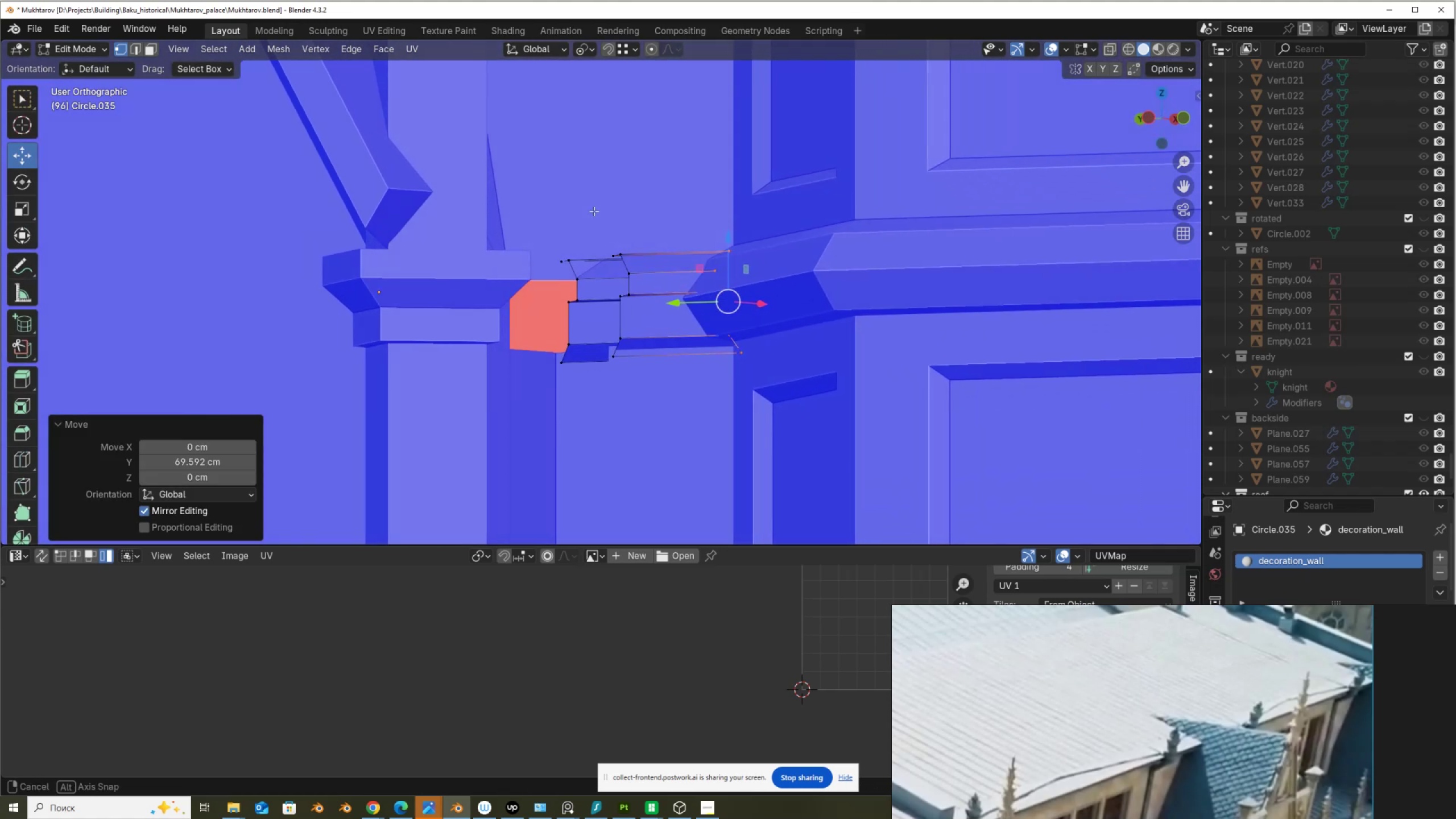 
wait(7.0)
 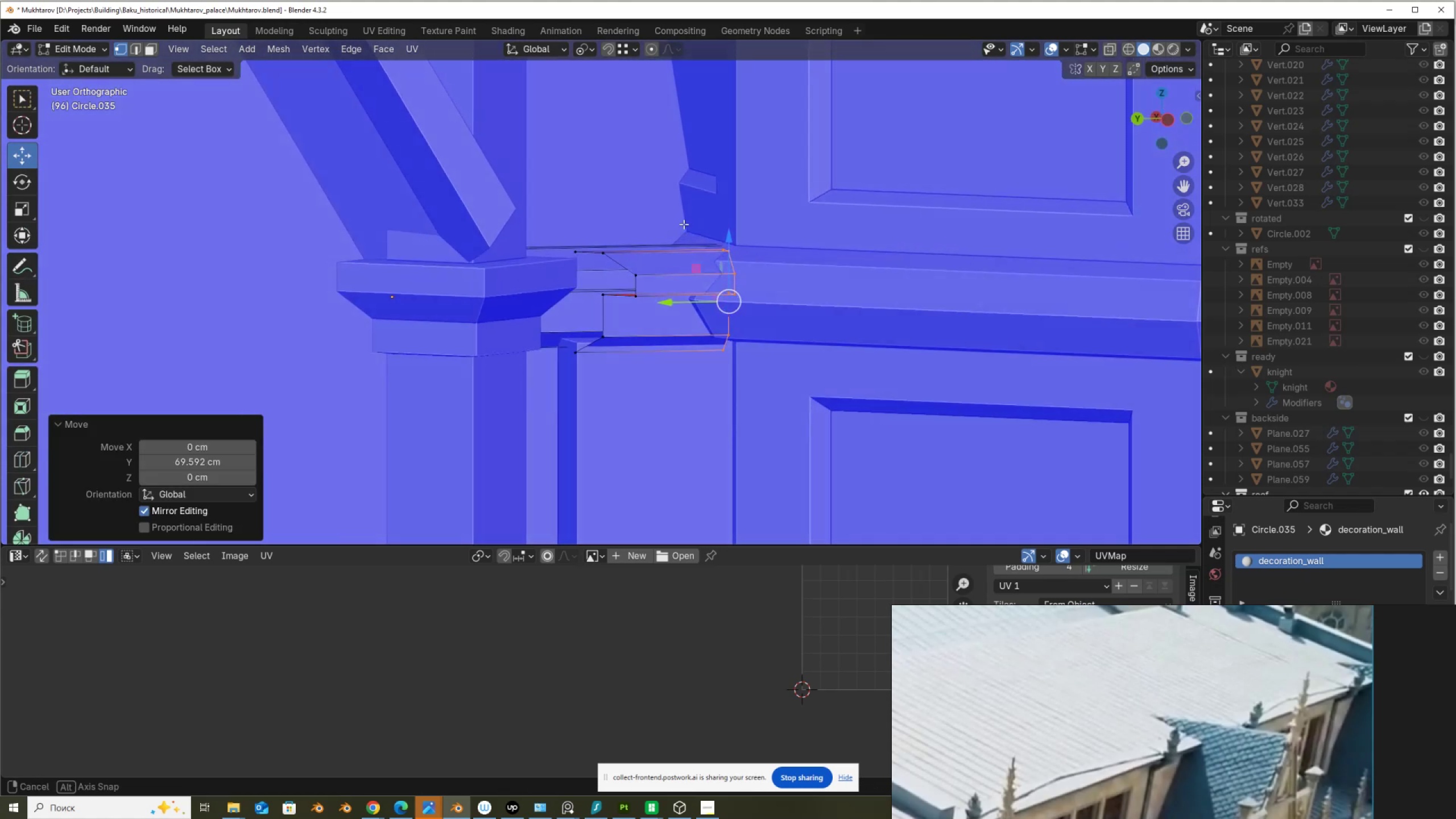 
key(Alt+AltLeft)
 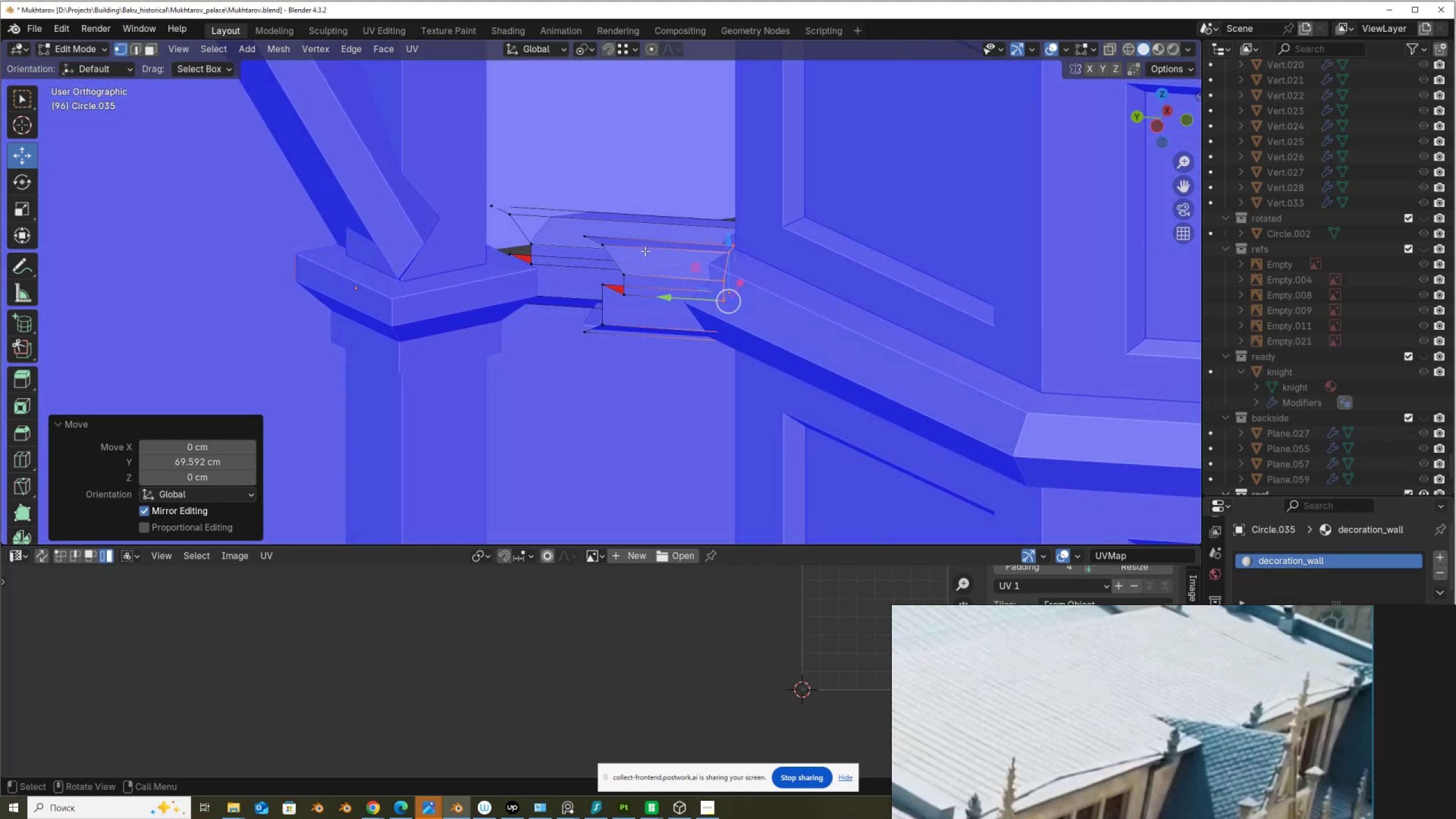 
key(Alt+Z)
 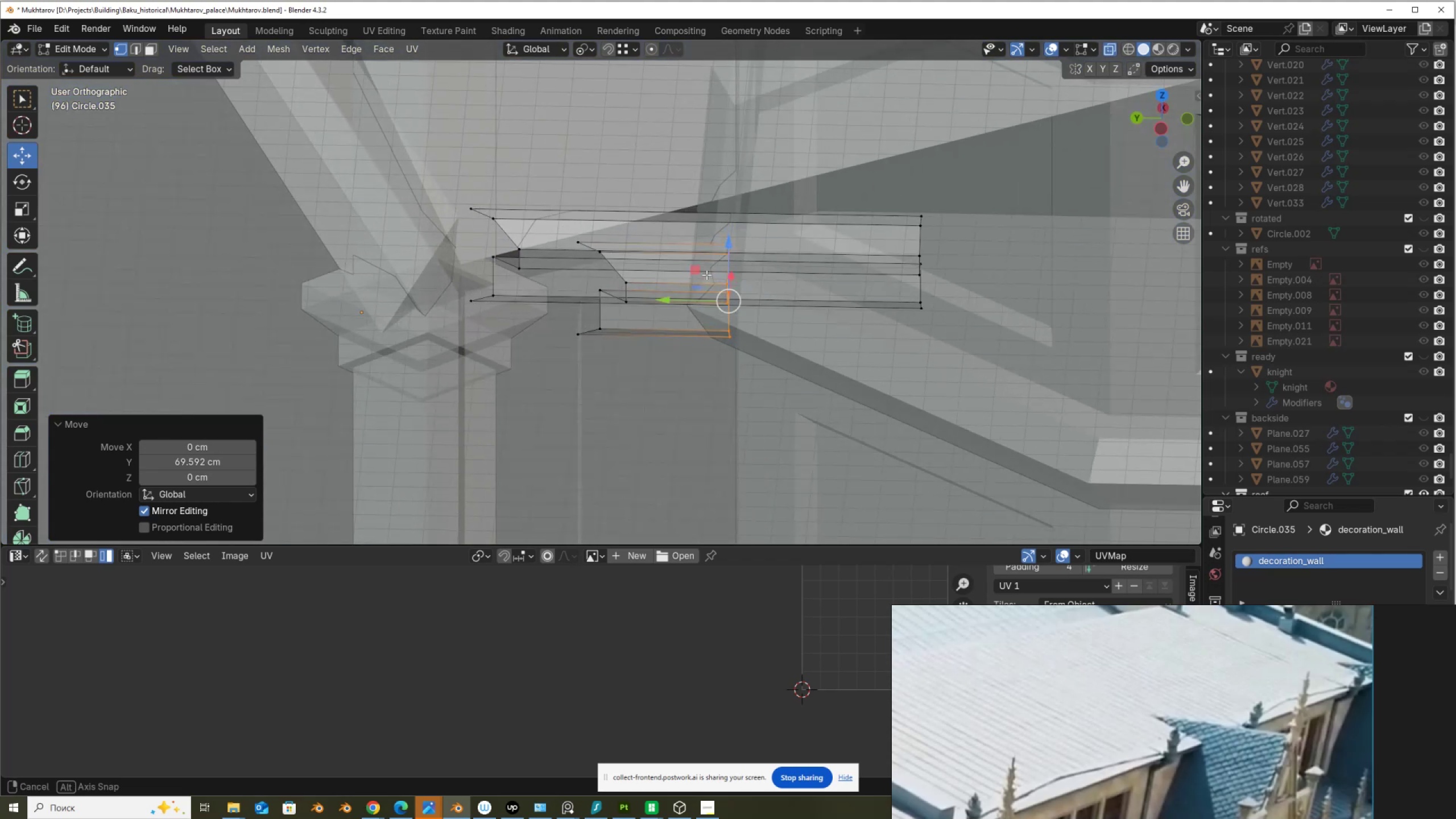 
hold_key(key=AltLeft, duration=0.62)
left_click([920, 237])
 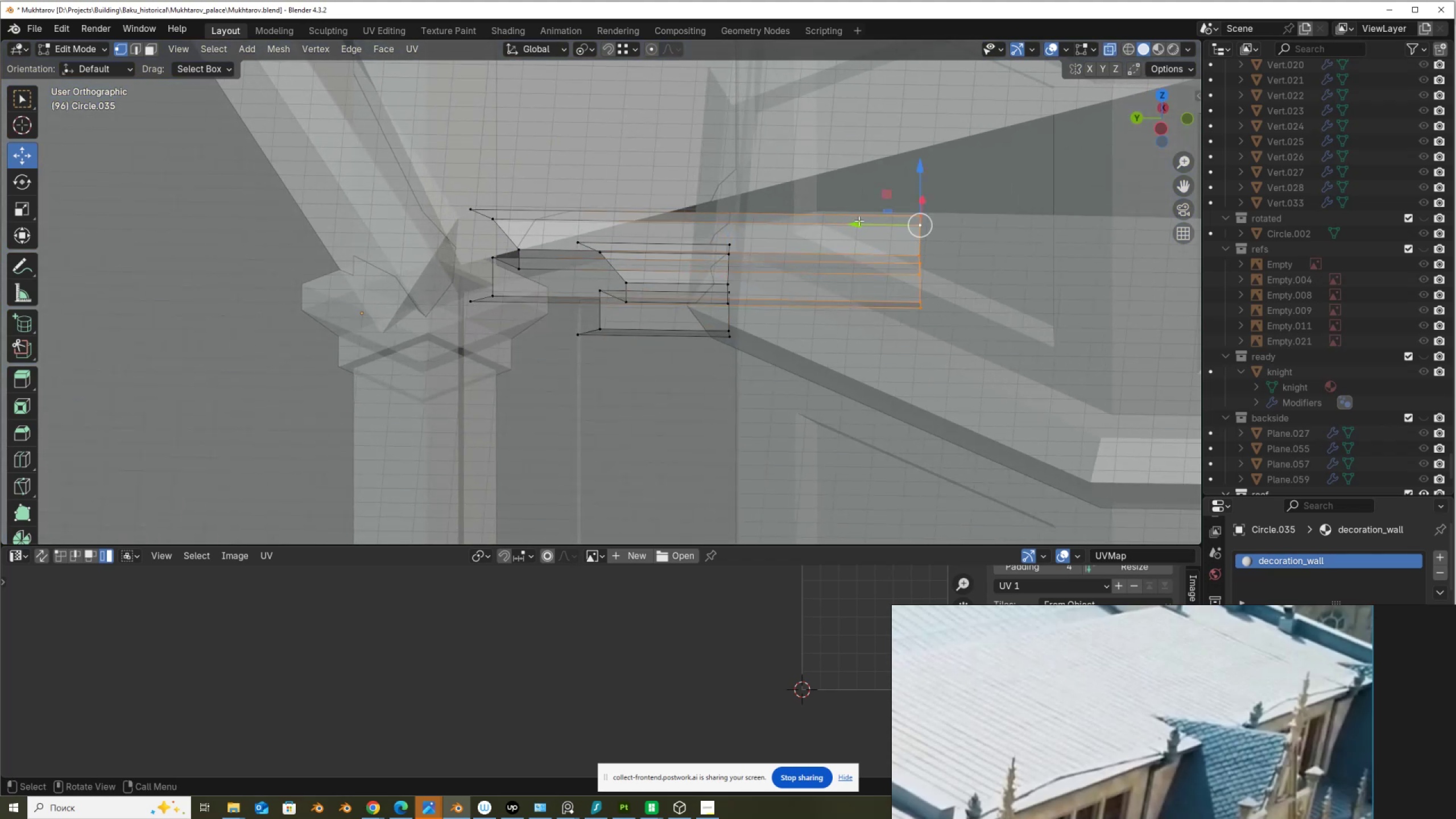 
left_click_drag(start_coordinate=[879, 224], to_coordinate=[506, 214])
 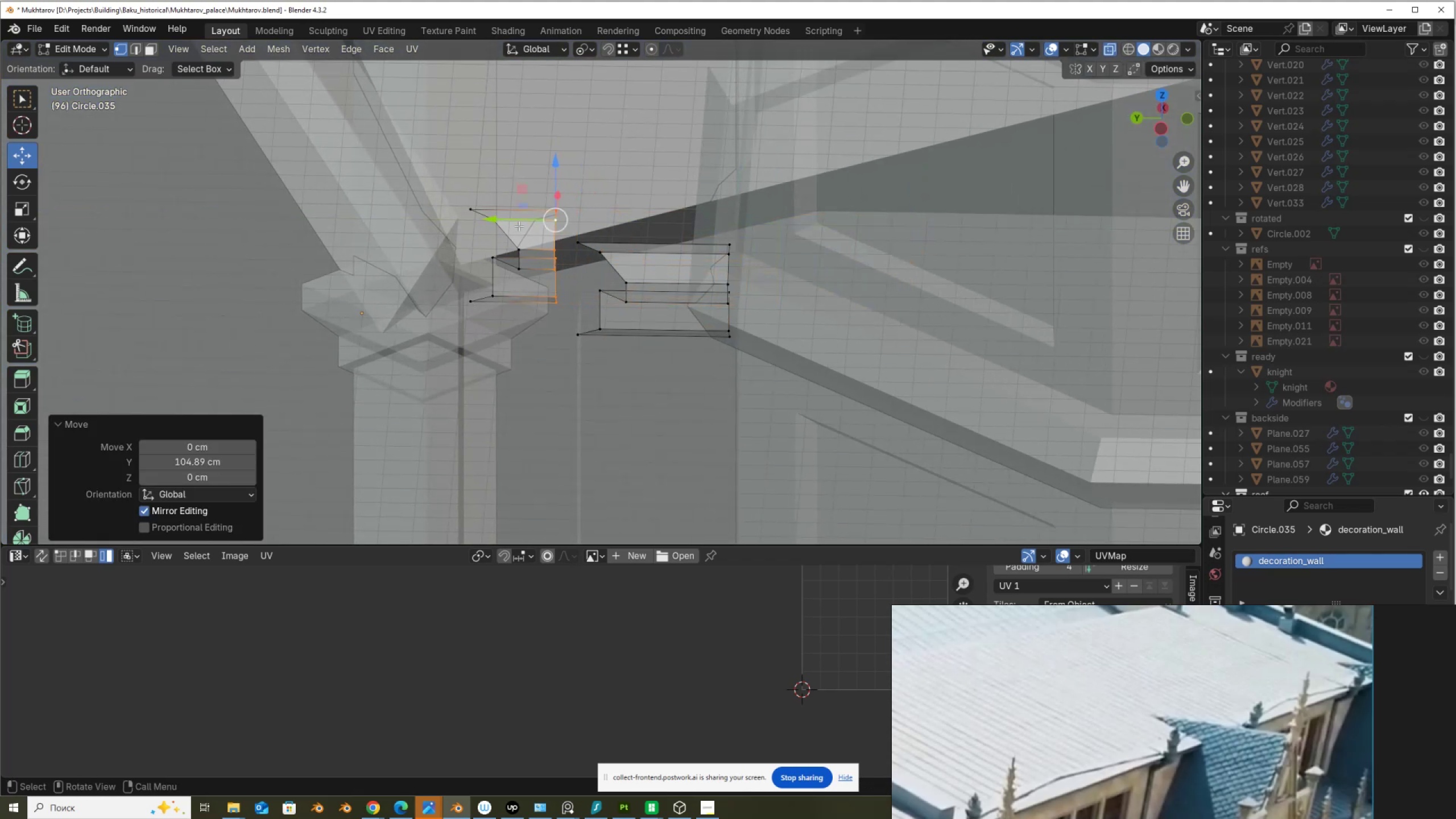 
scroll: coordinate [540, 257], scroll_direction: up, amount: 3.0
 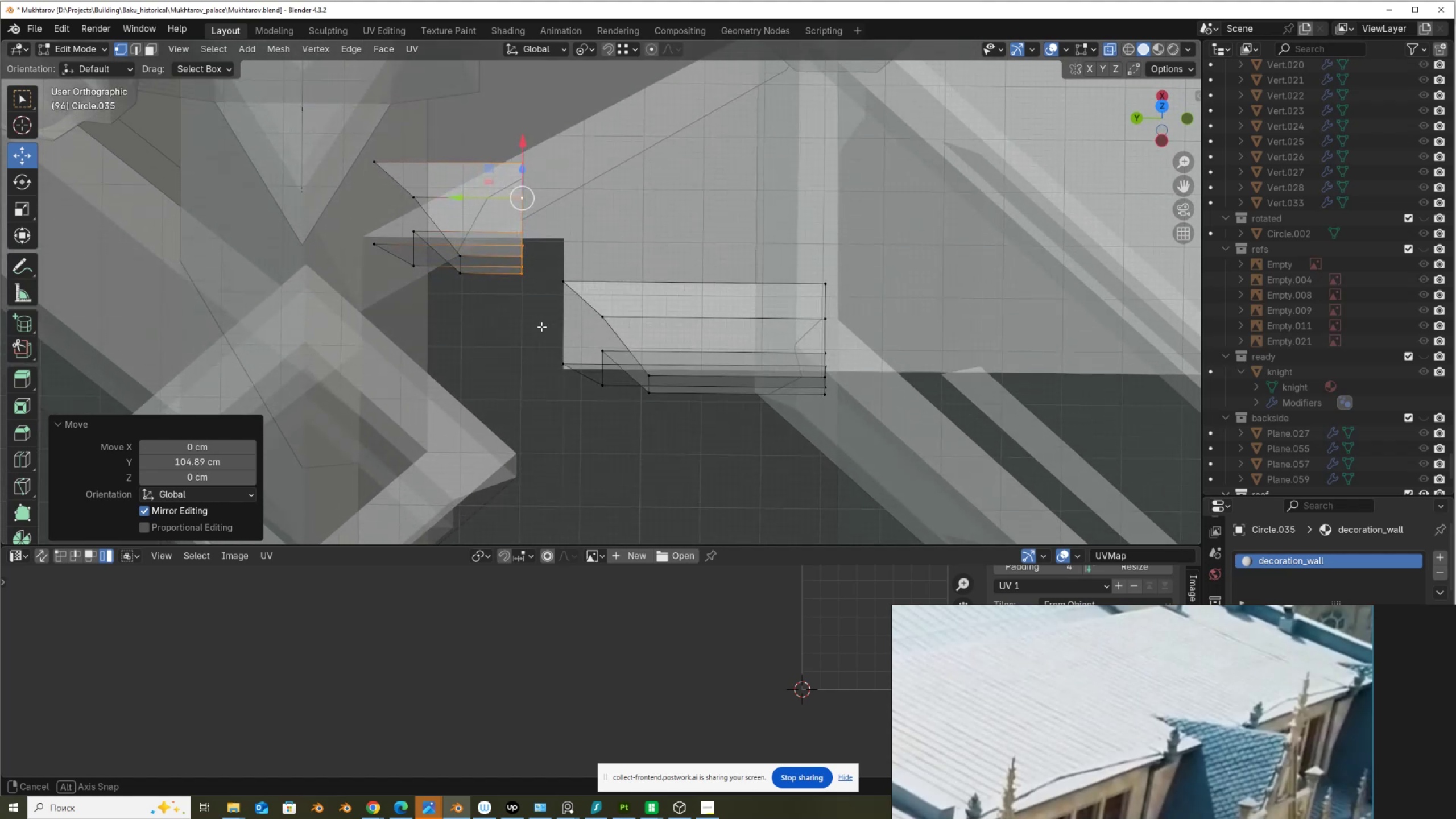 
wait(10.43)
 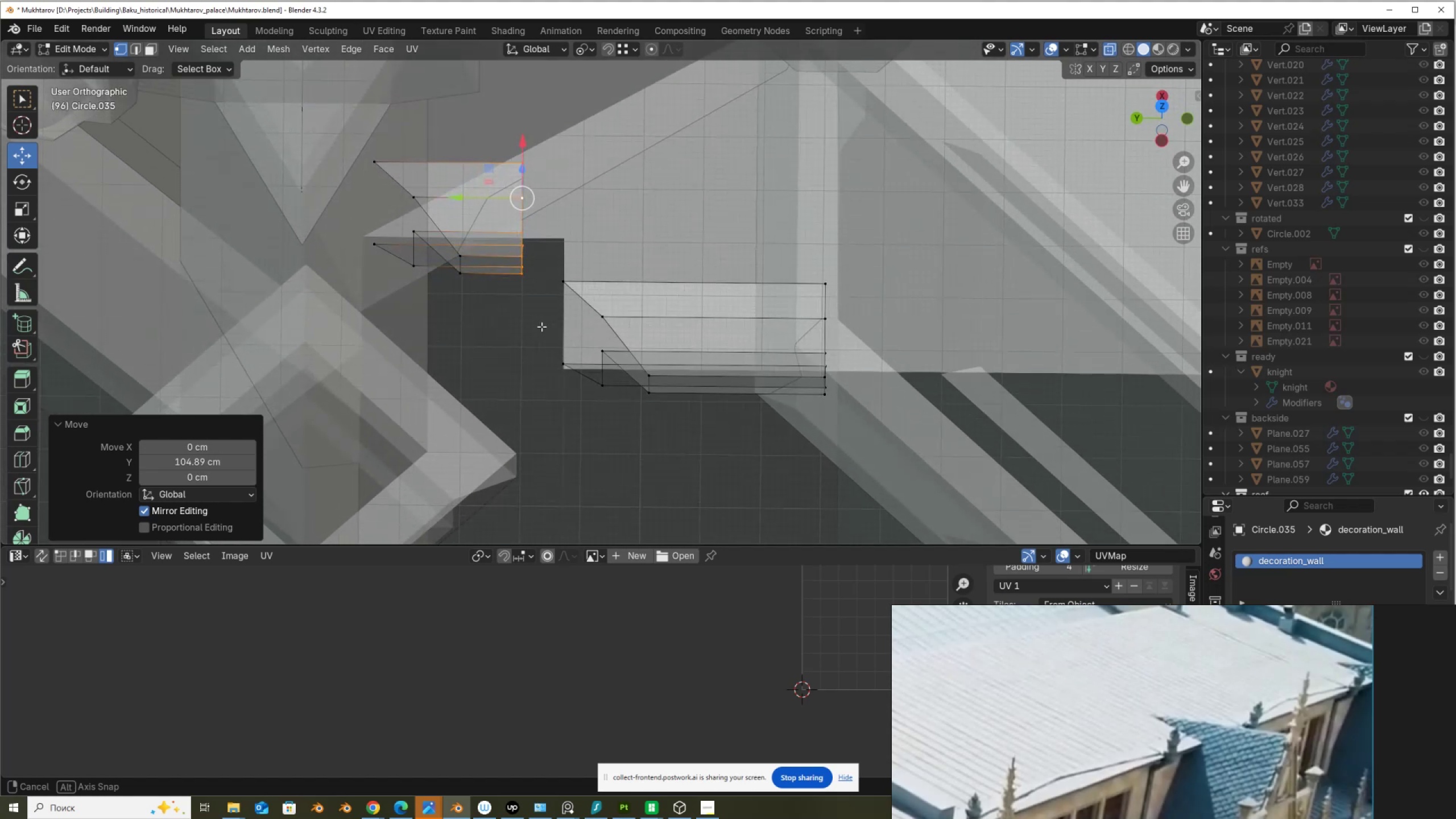 
hold_key(key=AltLeft, duration=0.48)
 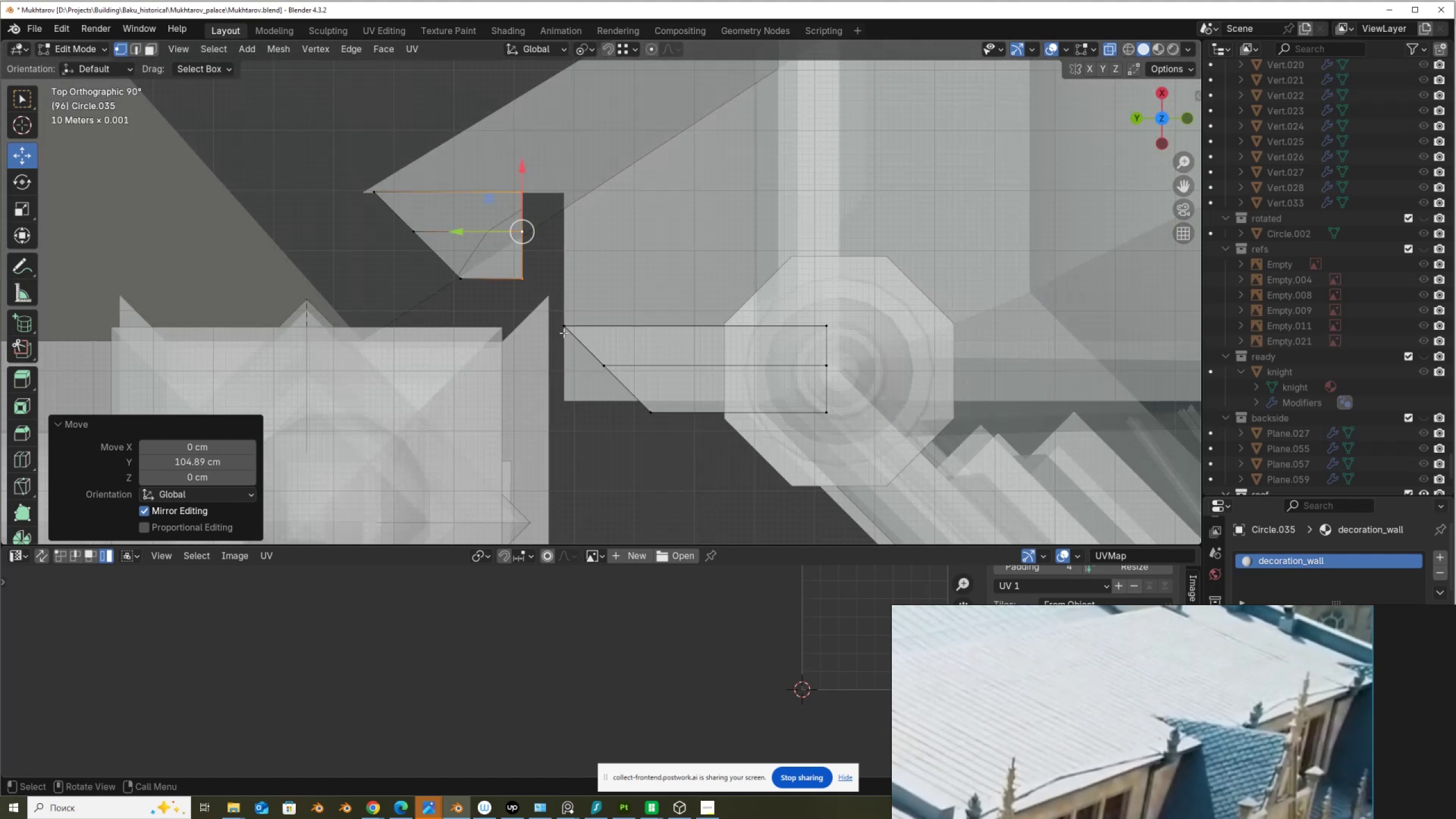 
left_click([565, 331])
 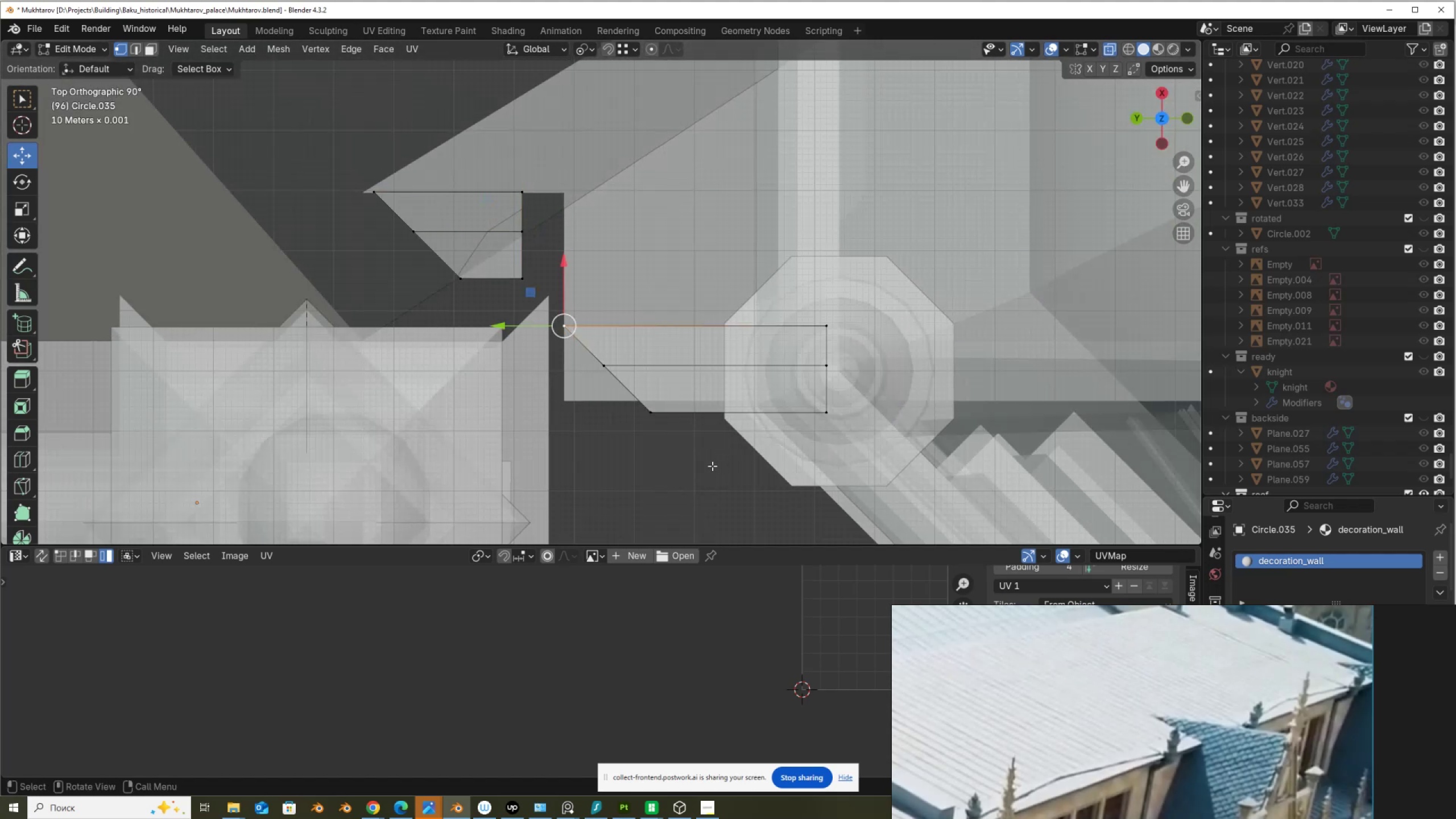 
left_click_drag(start_coordinate=[688, 431], to_coordinate=[519, 290])
 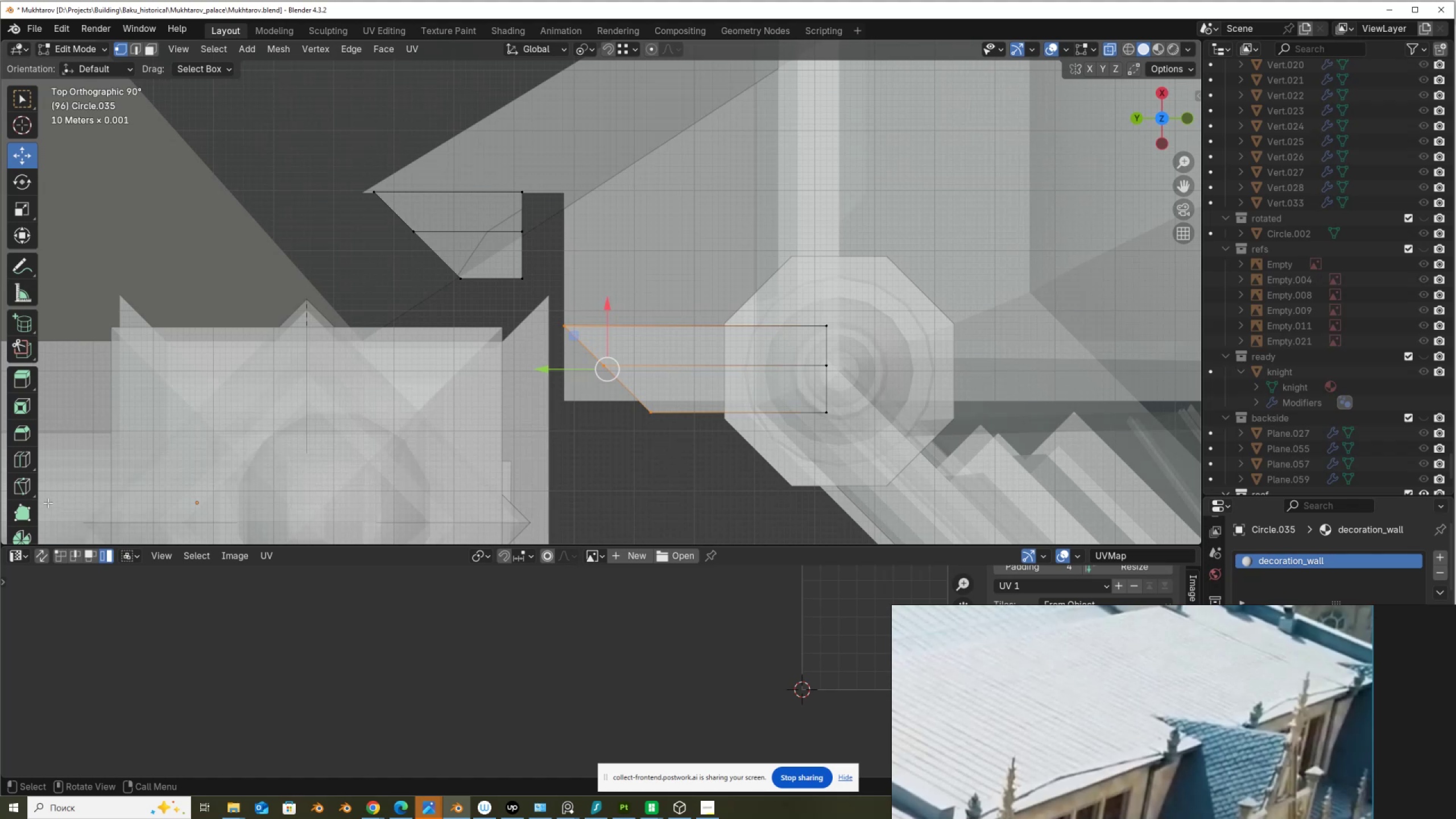 
scroll: coordinate [23, 497], scroll_direction: down, amount: 6.0
 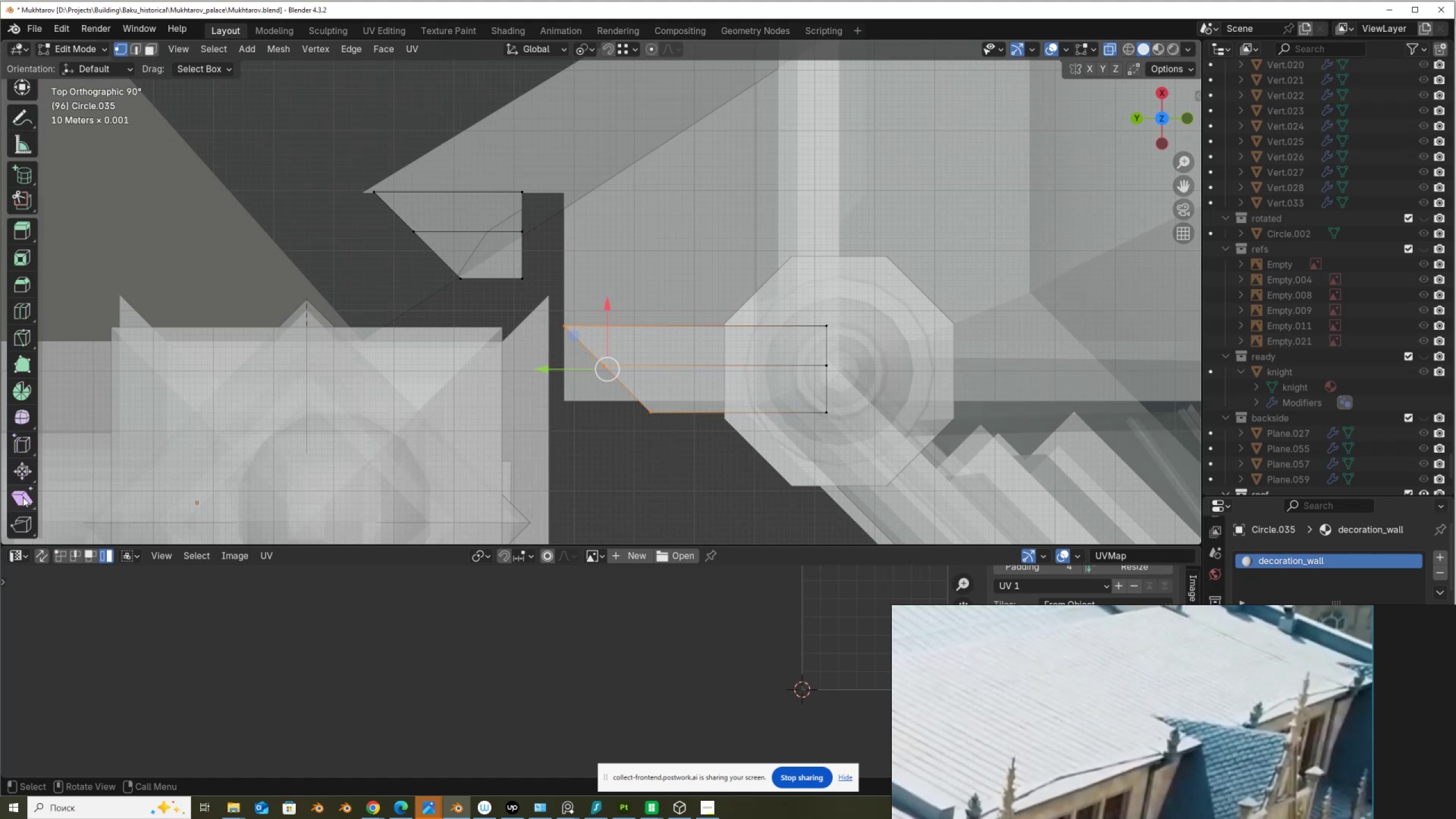 
left_click([23, 497])
 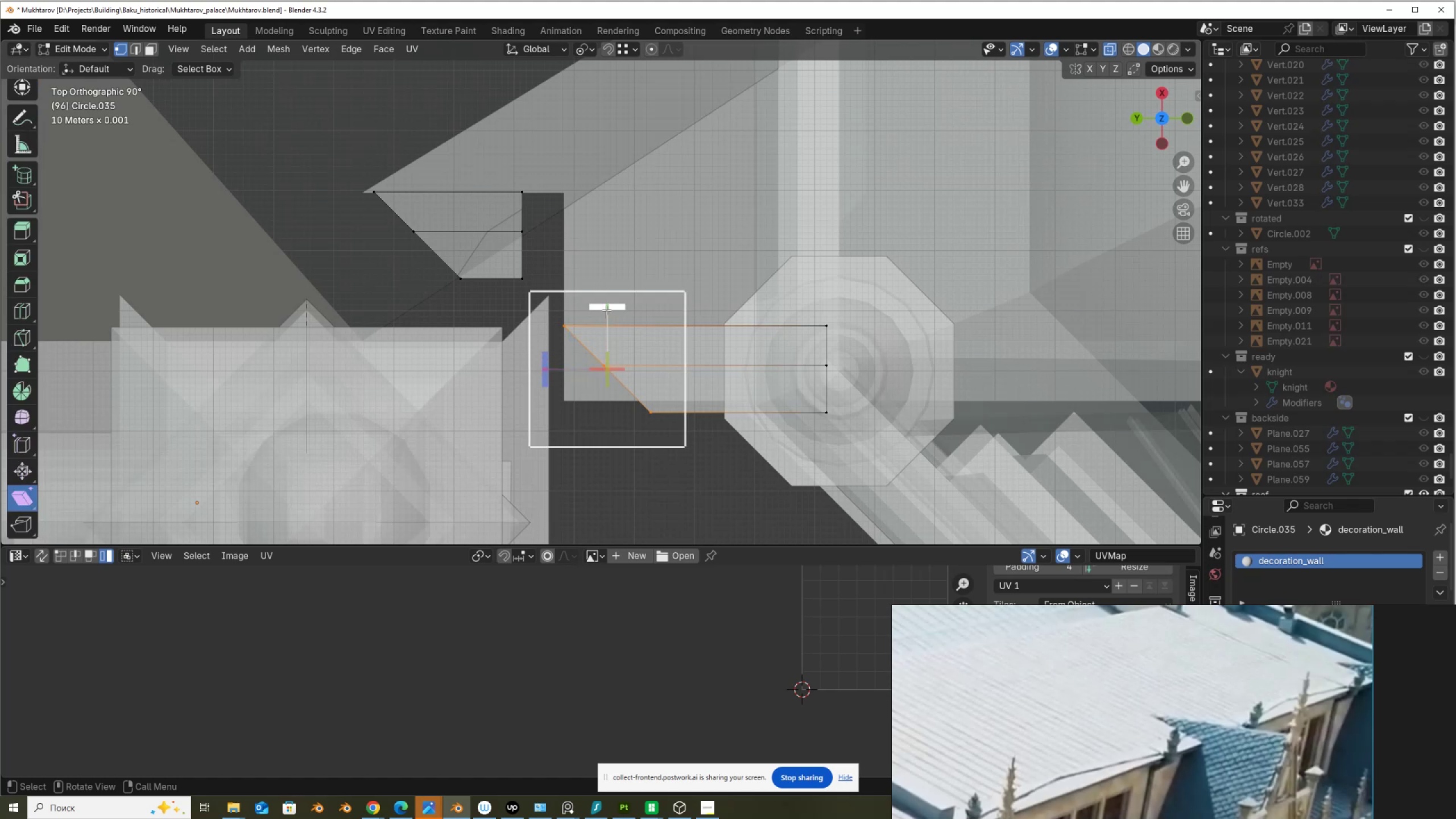 
left_click_drag(start_coordinate=[630, 304], to_coordinate=[661, 206])
 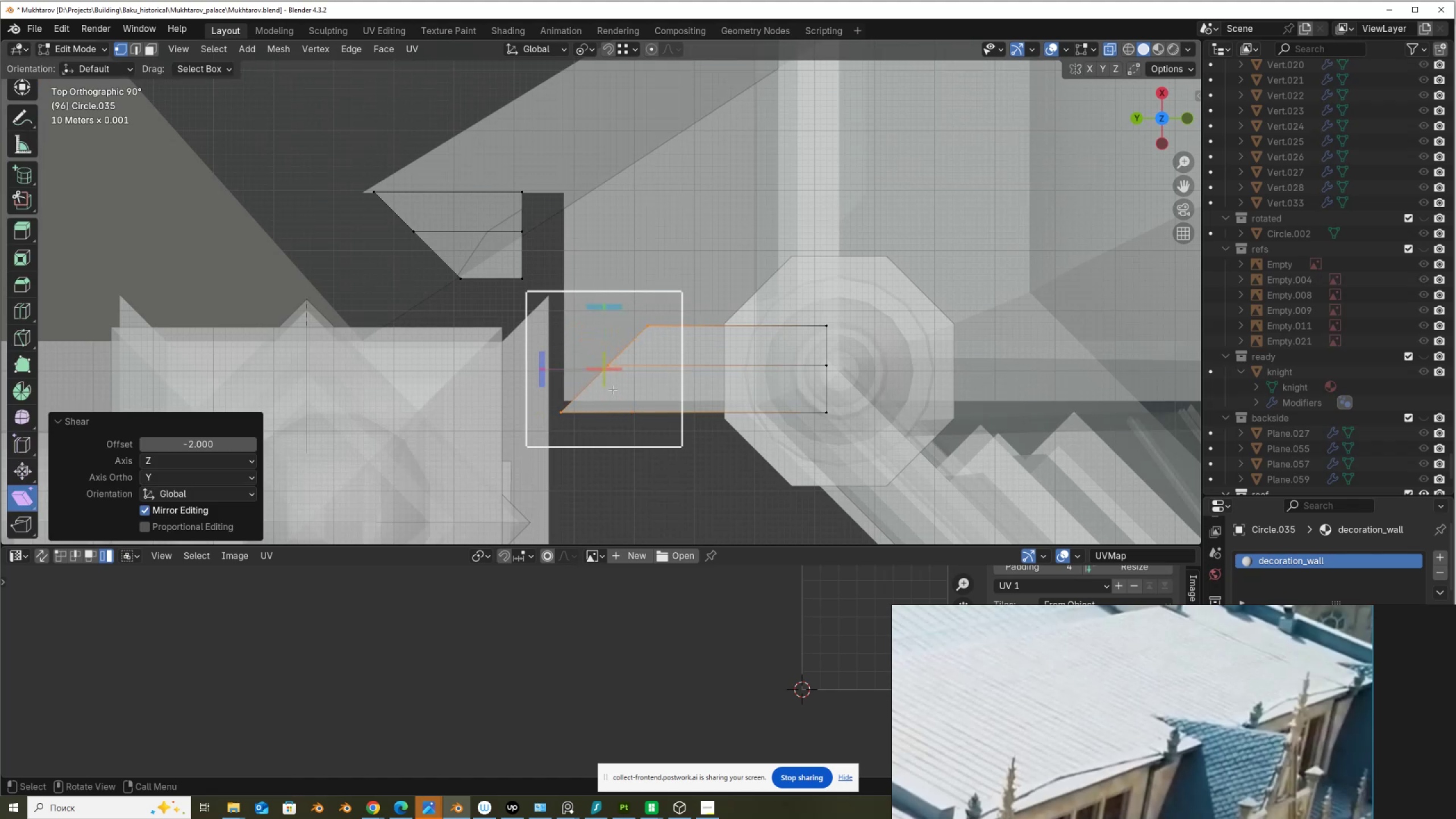 
hold_key(key=ControlLeft, duration=1.53)
 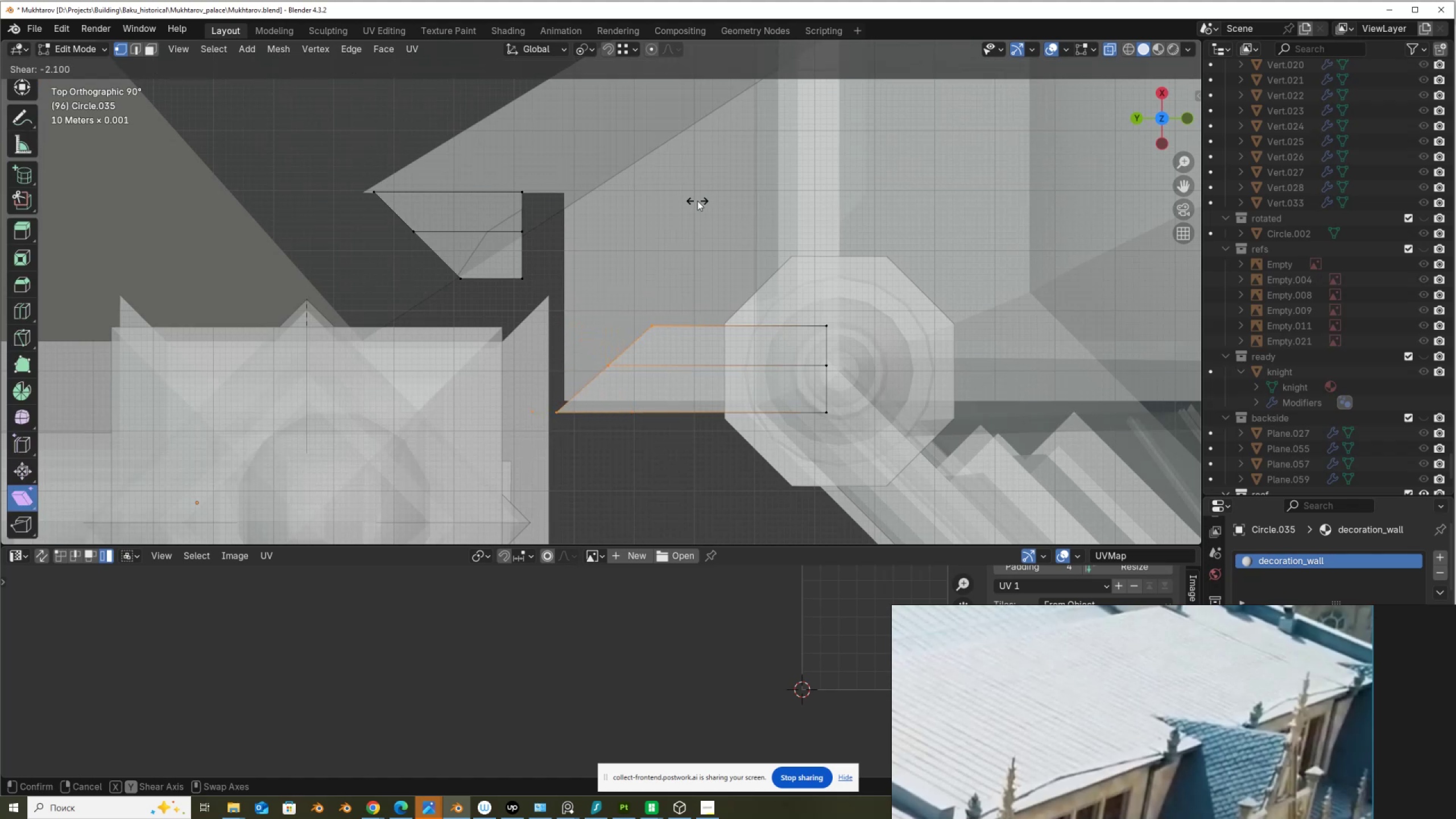 
hold_key(key=ControlLeft, duration=1.52)
 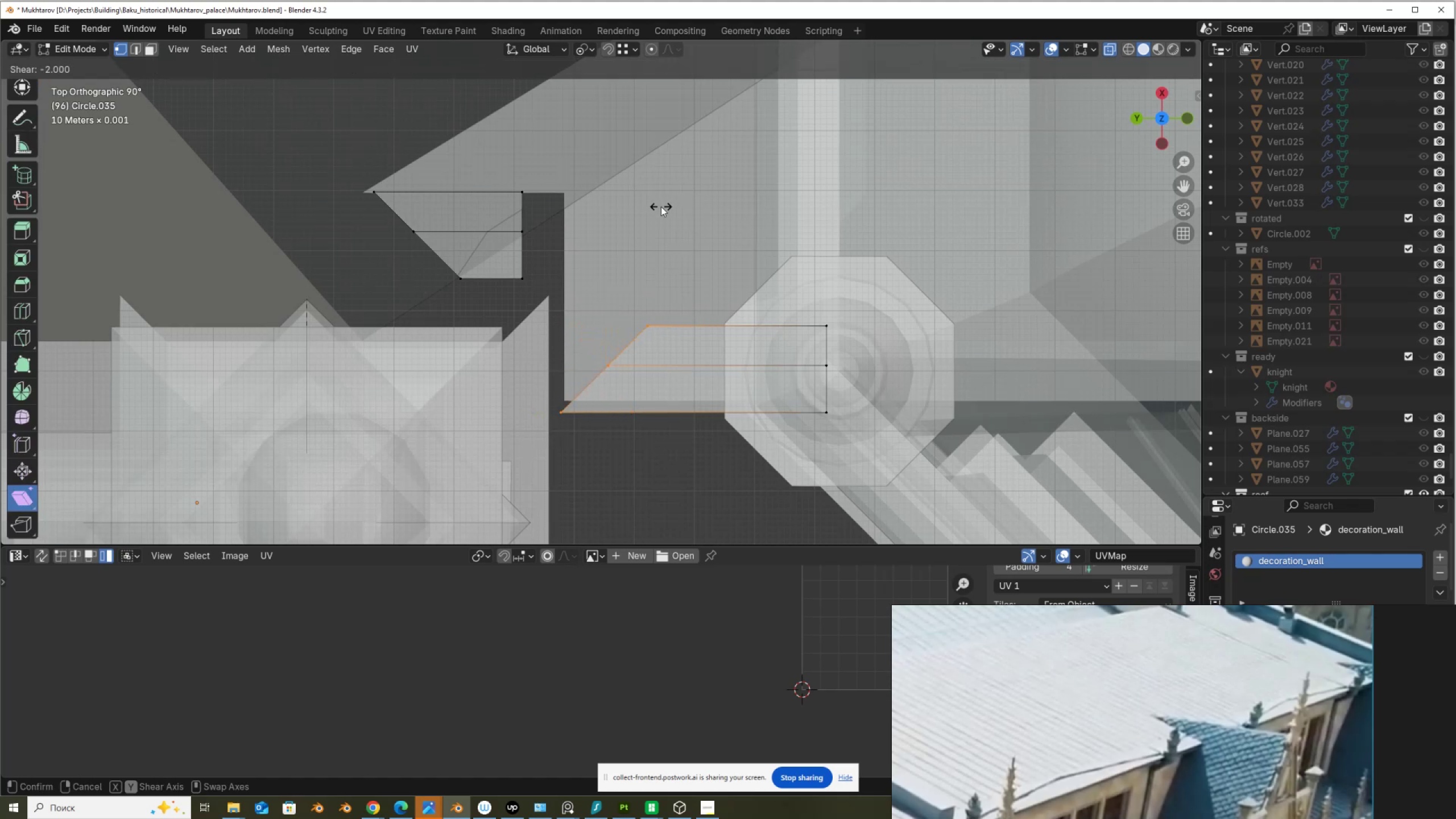 
hold_key(key=ControlLeft, duration=0.89)
 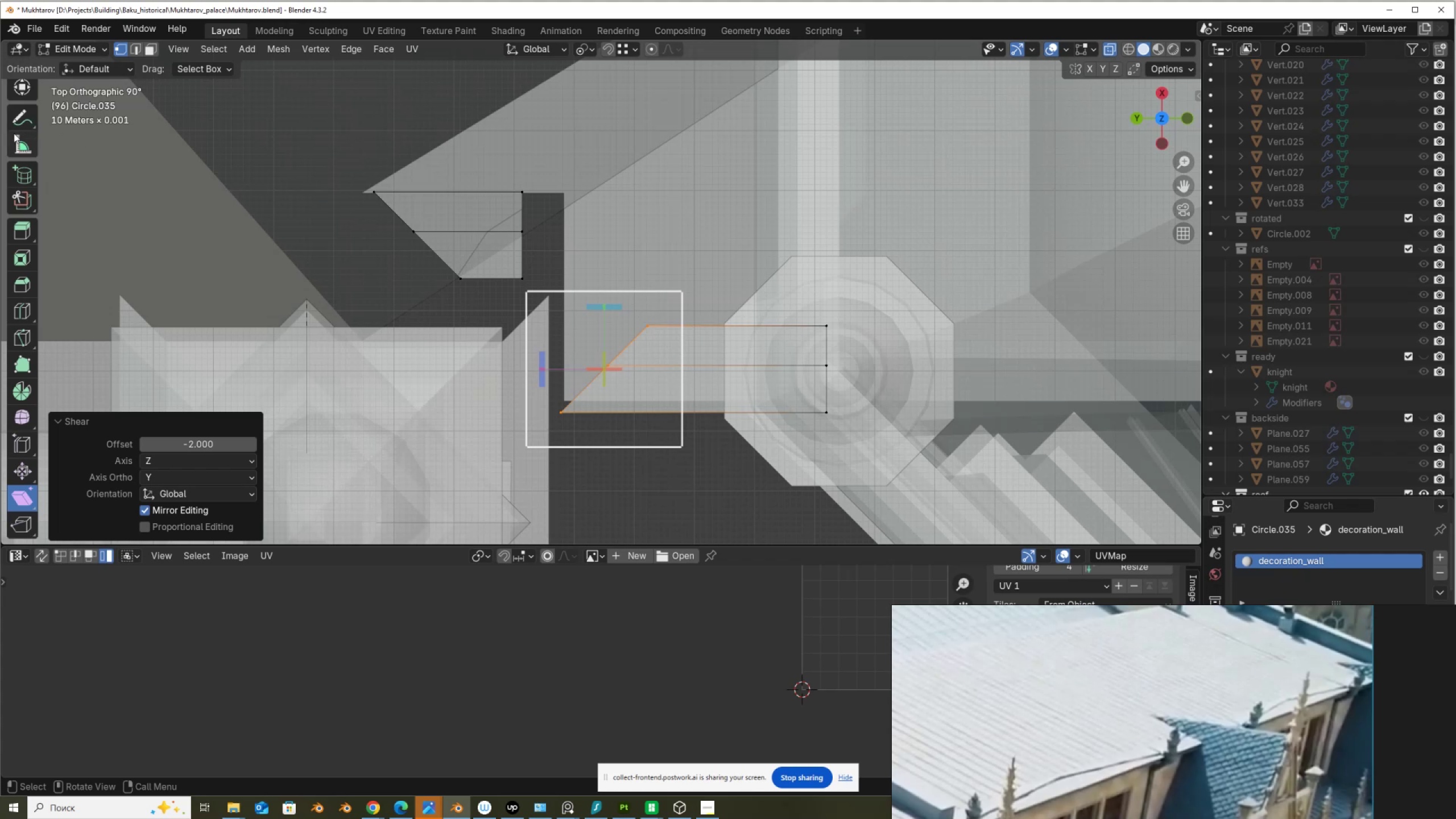 
scroll: coordinate [16, 110], scroll_direction: up, amount: 6.0
 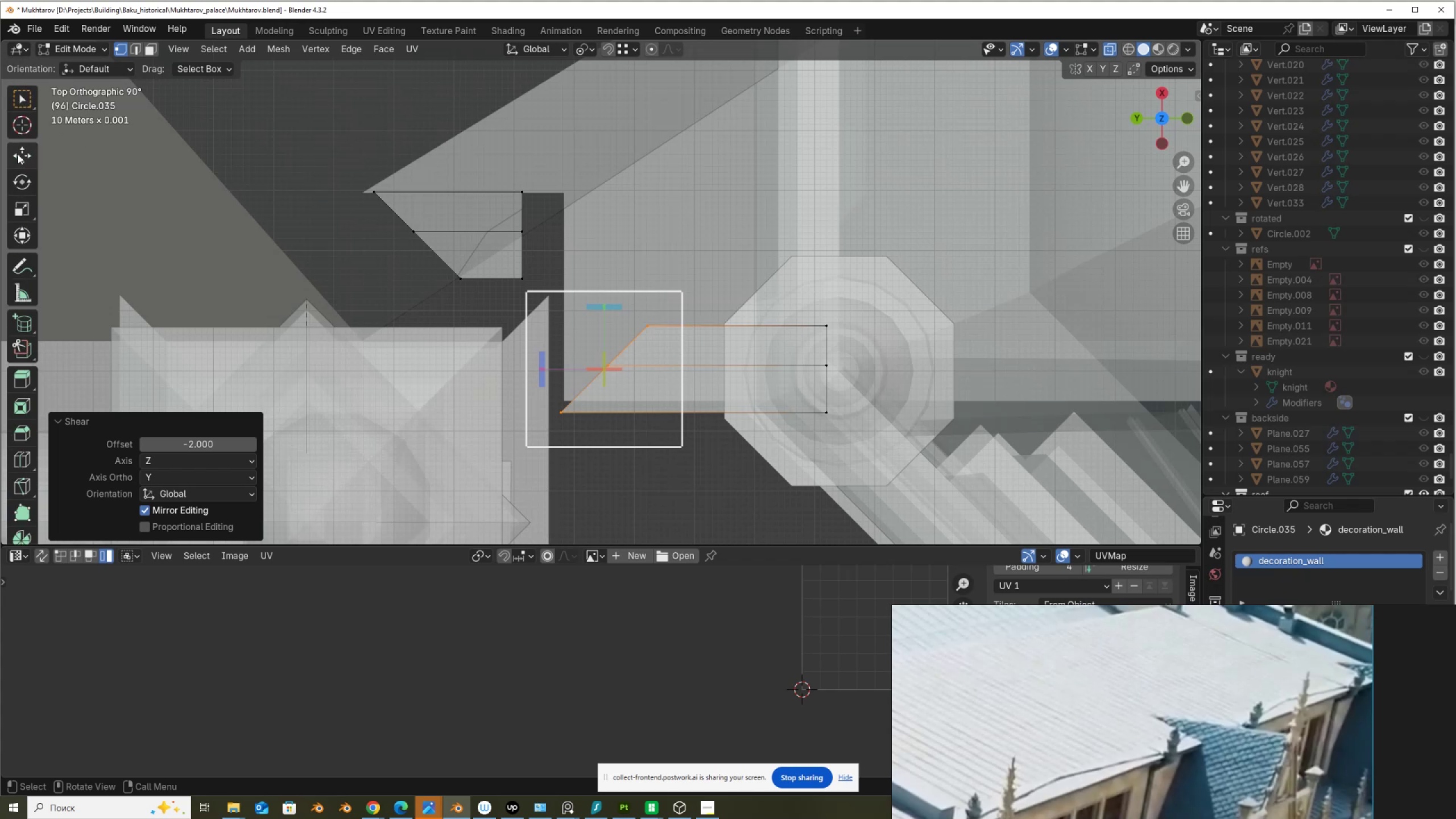 
left_click([18, 155])
 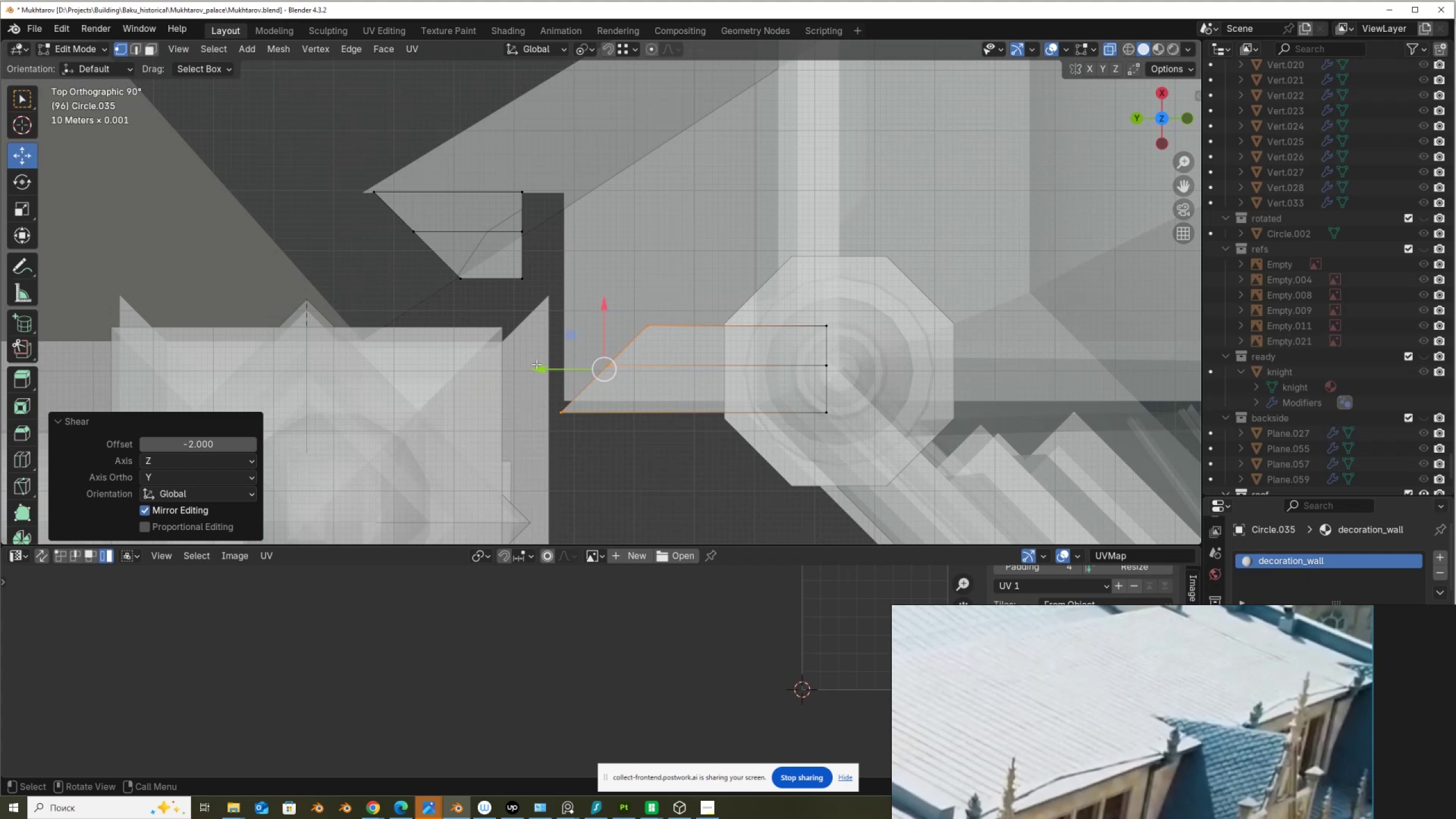 
left_click_drag(start_coordinate=[539, 369], to_coordinate=[573, 309])
 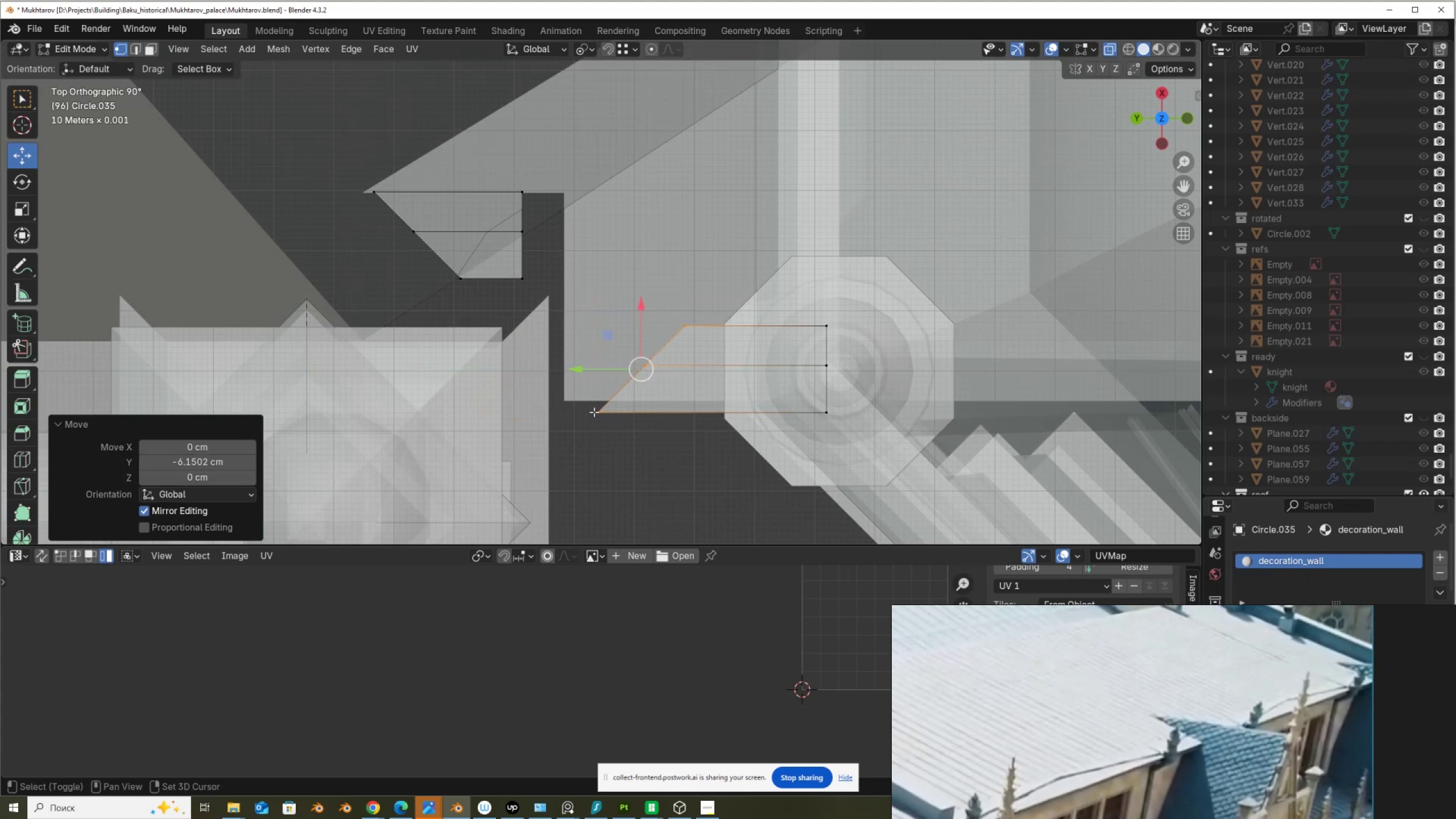 
hold_key(key=ControlLeft, duration=0.52)
 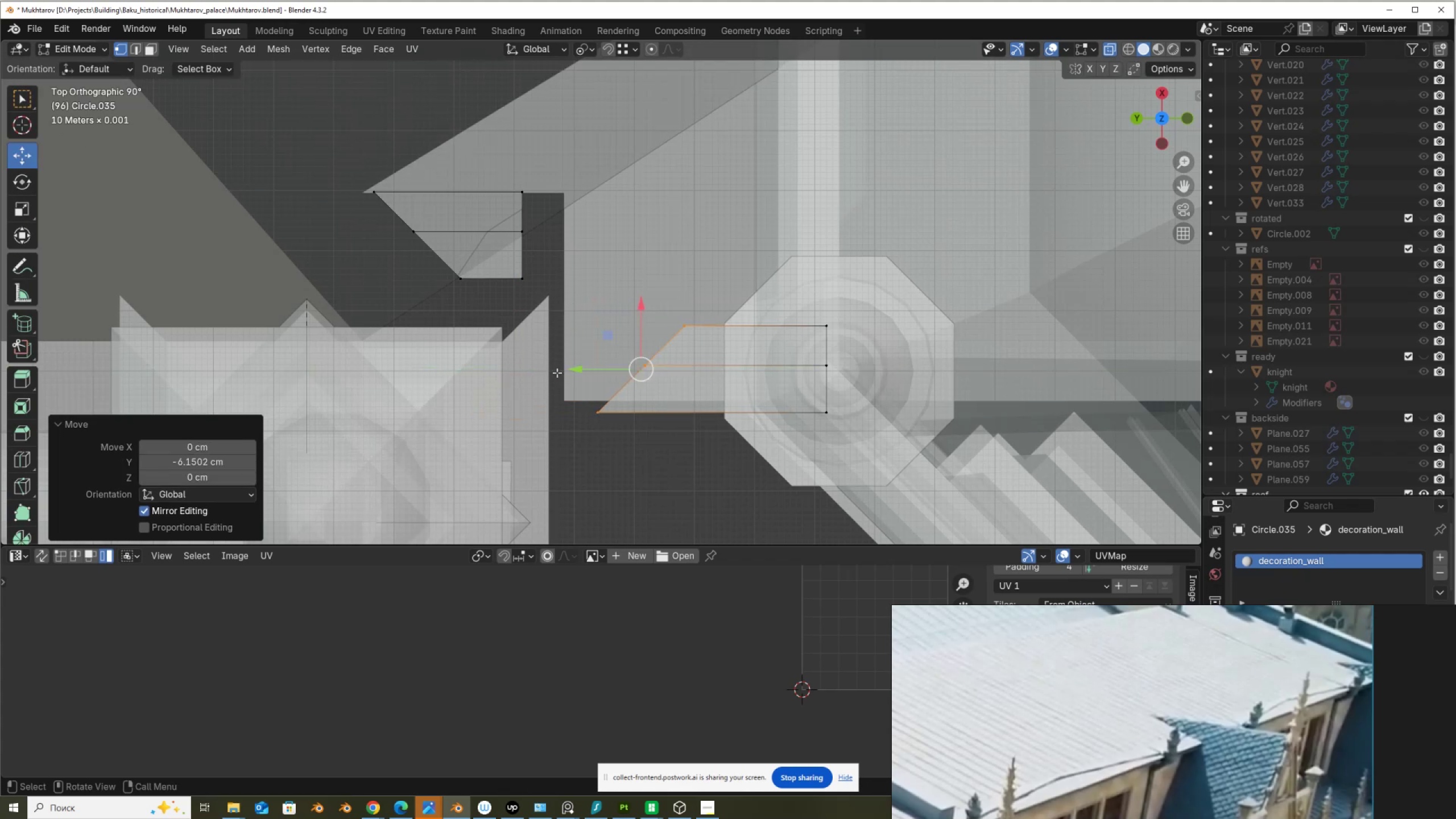 
hold_key(key=ShiftLeft, duration=0.96)
left_click([594, 412])
 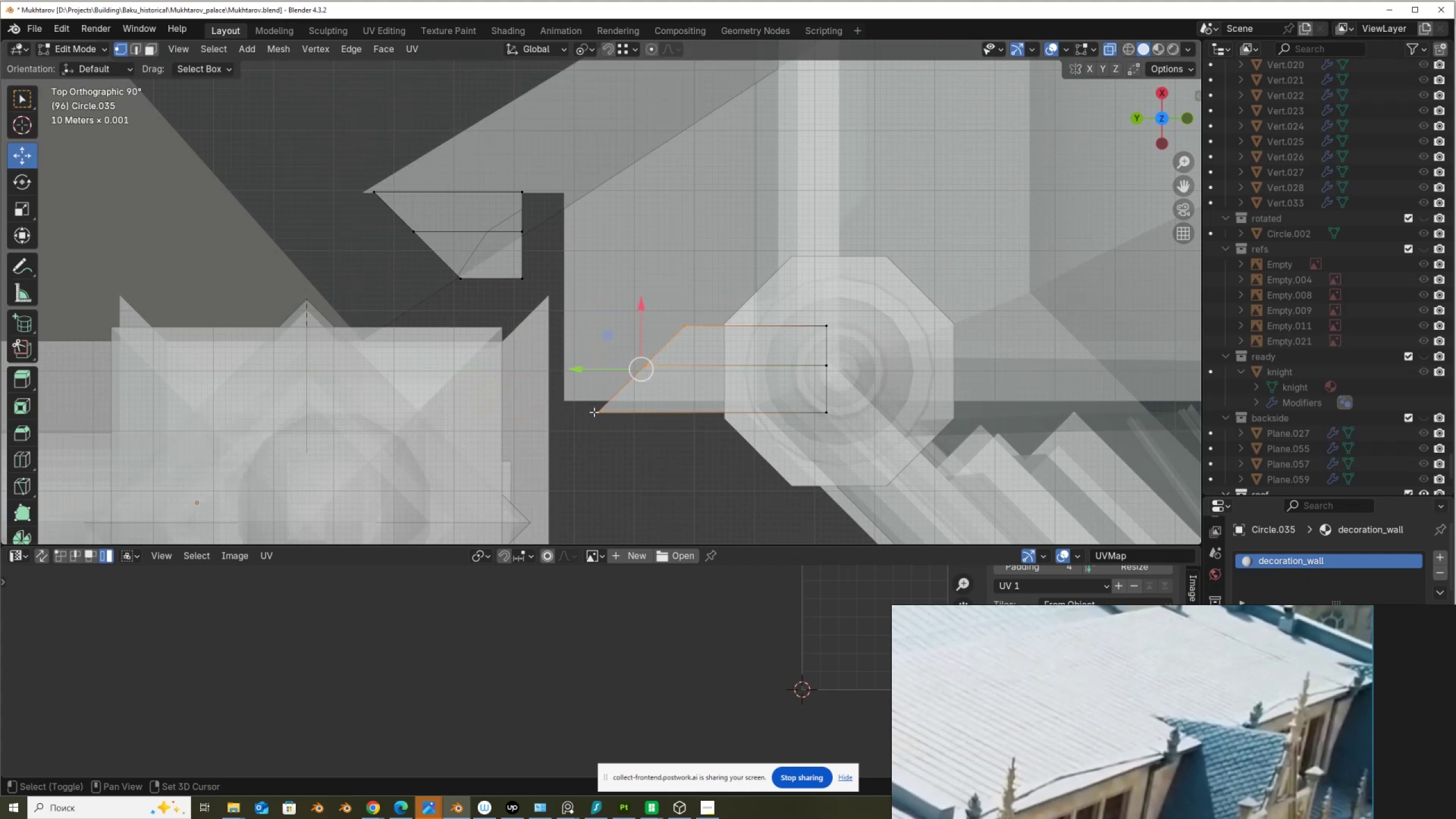 
double_click([594, 412])
 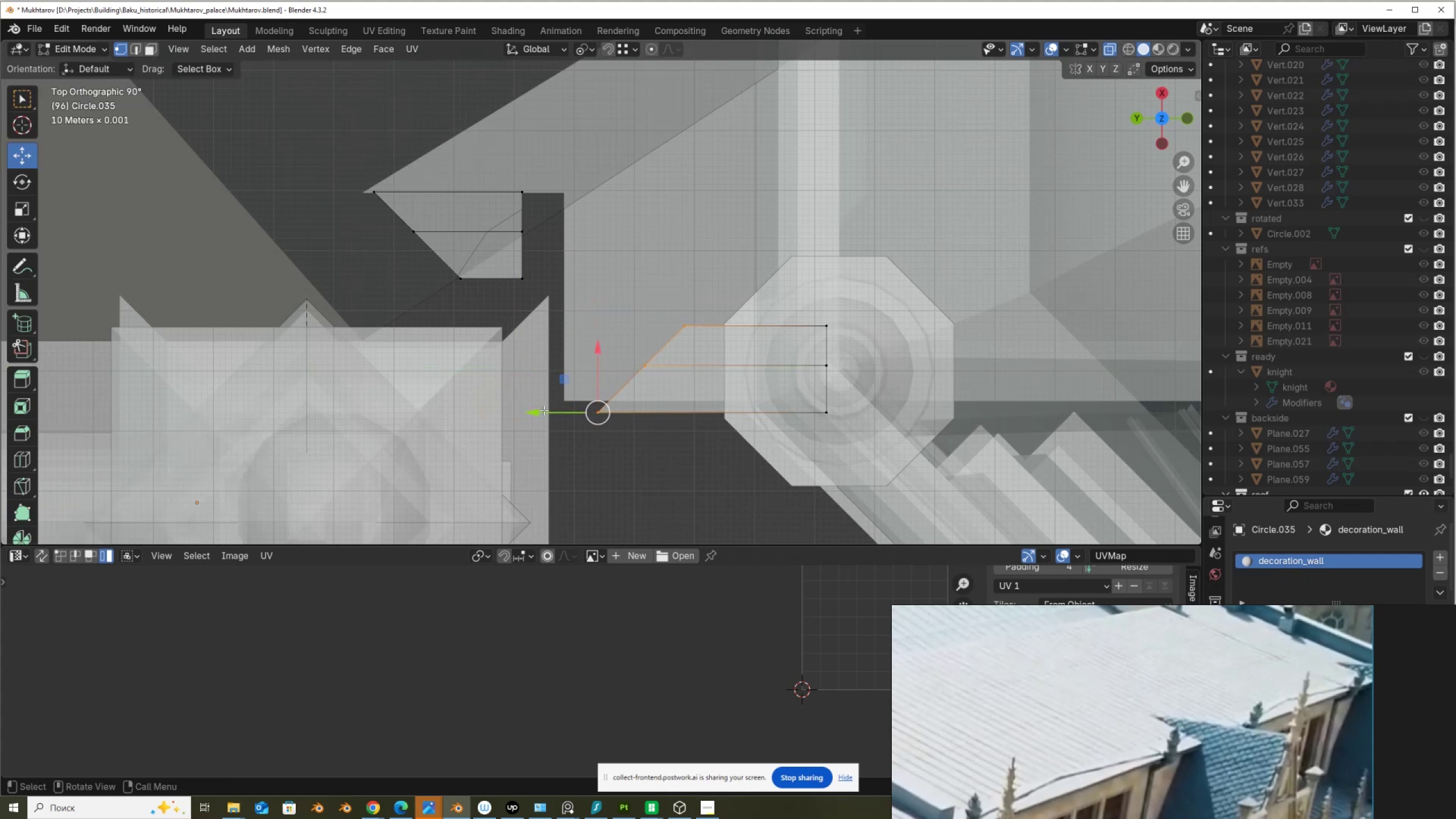 
left_click_drag(start_coordinate=[539, 411], to_coordinate=[533, 282])
 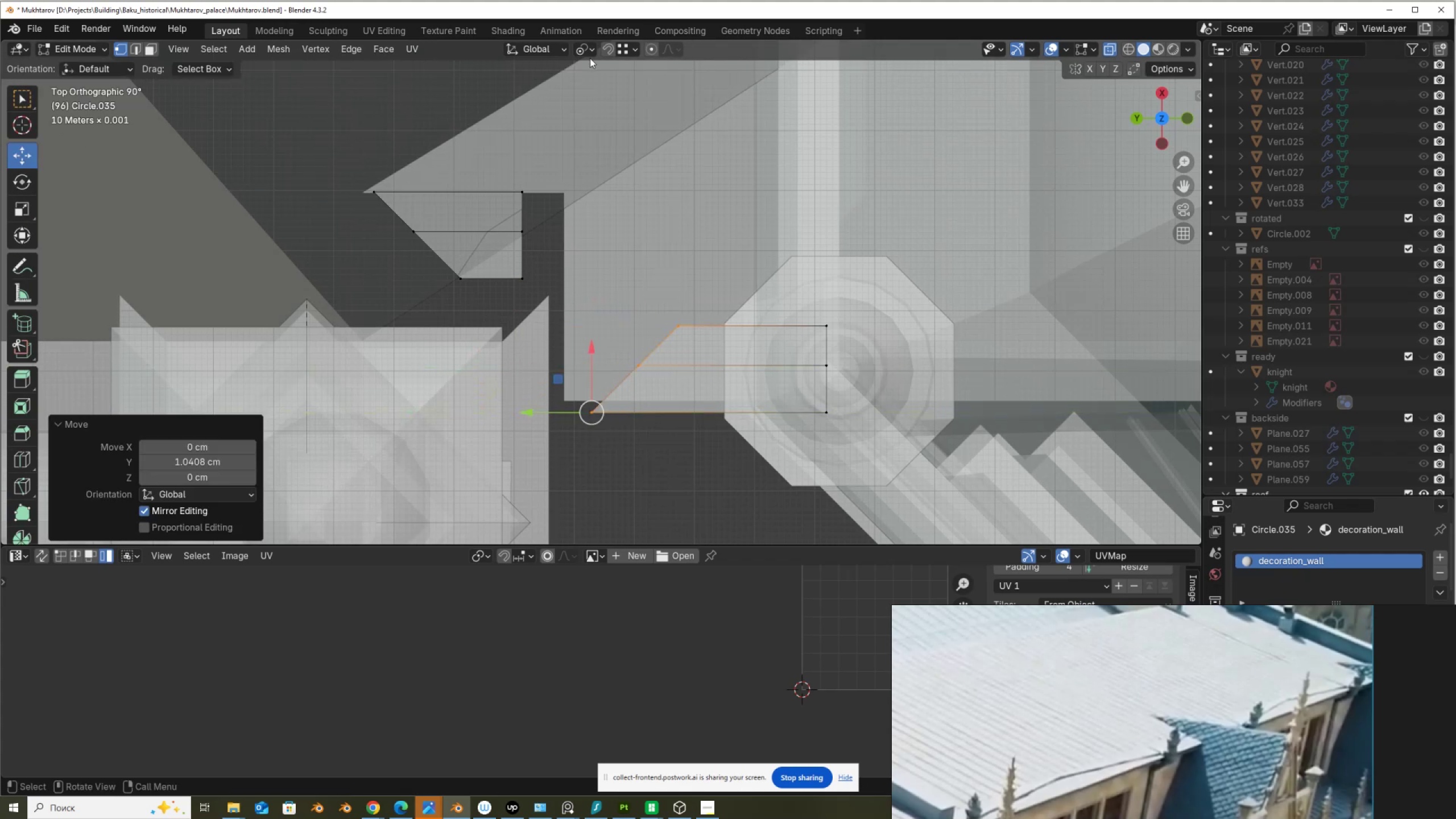 
hold_key(key=ControlLeft, duration=1.06)
 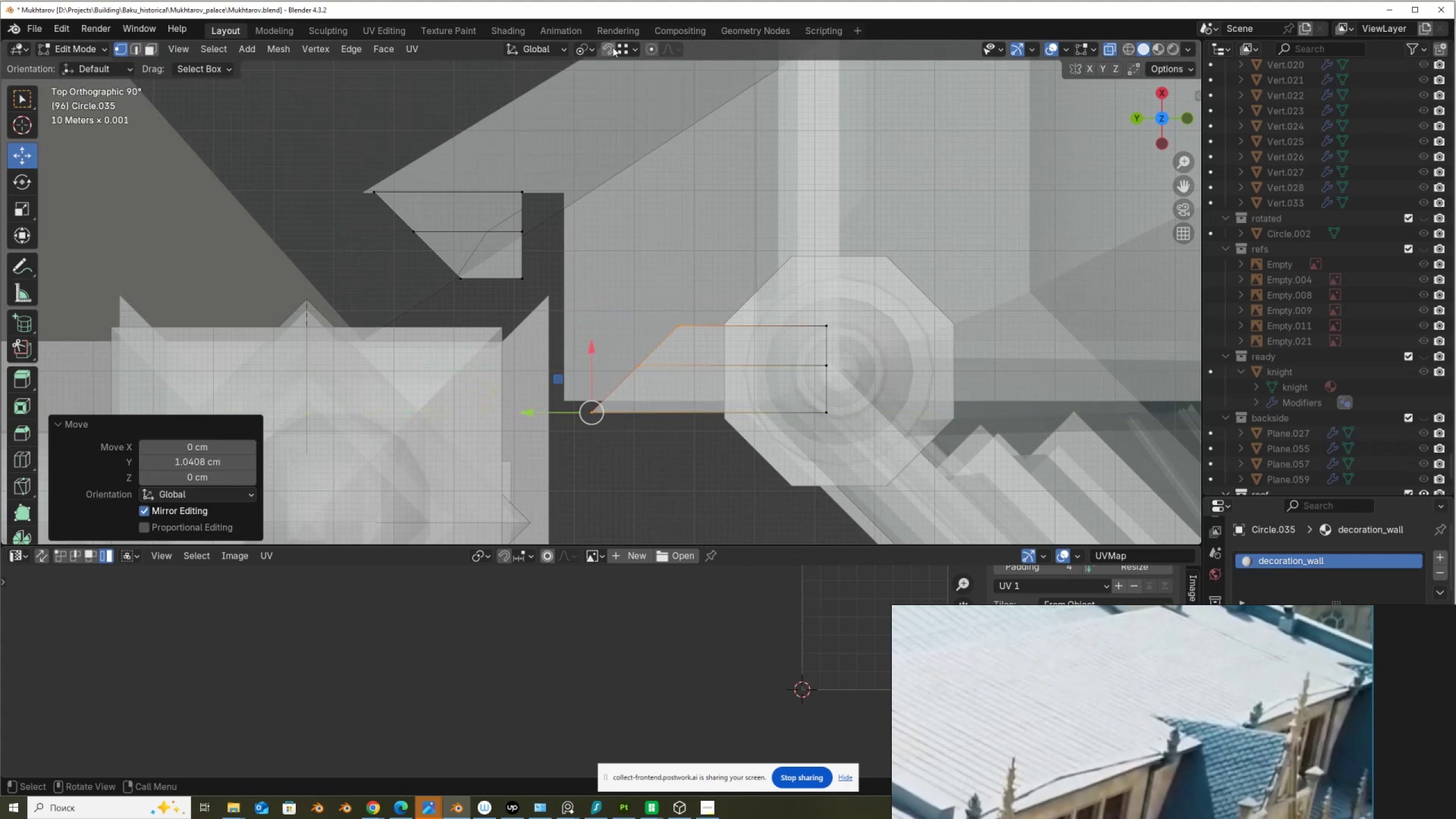 
left_click([631, 52])
 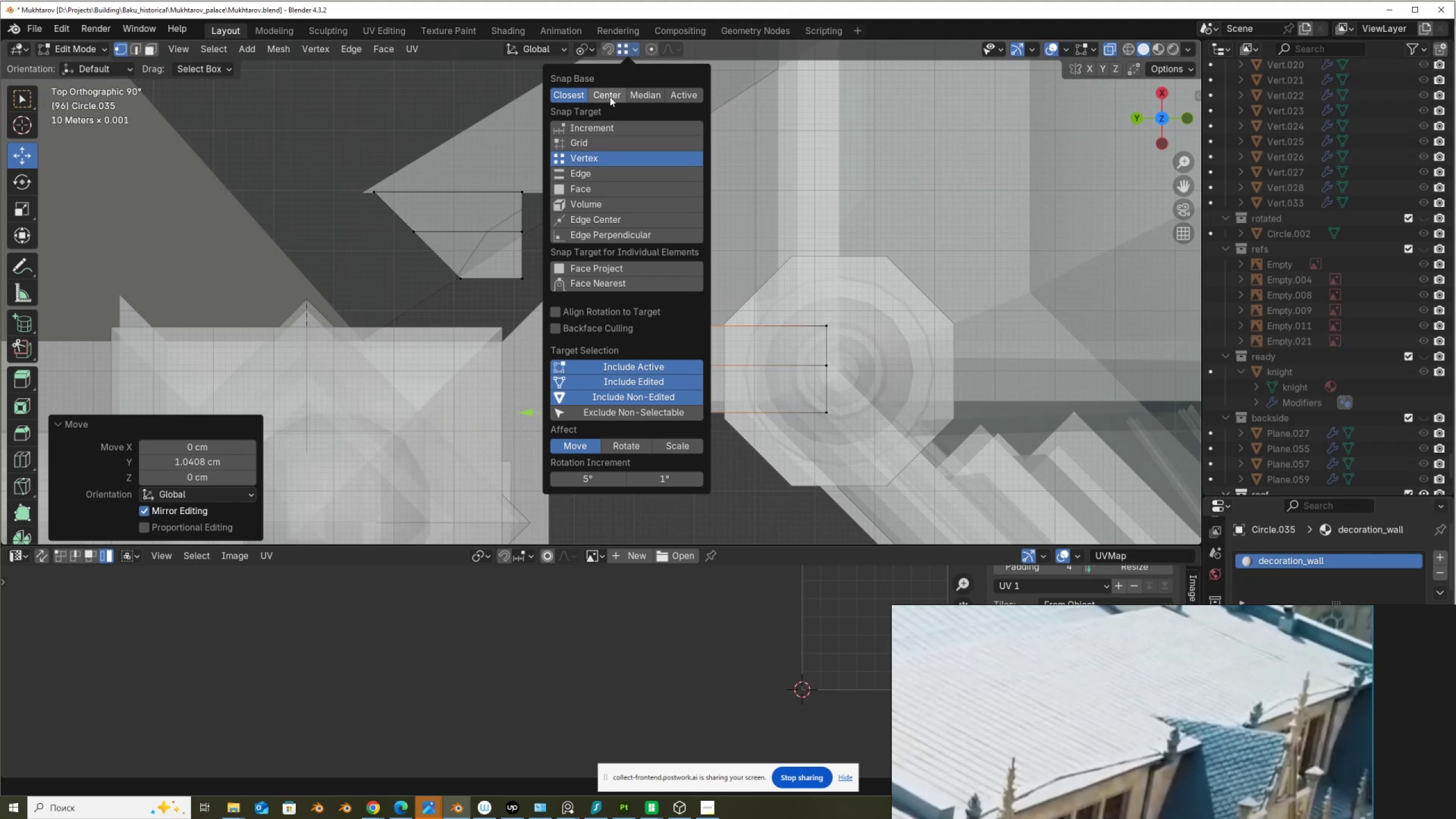 
left_click([610, 96])
 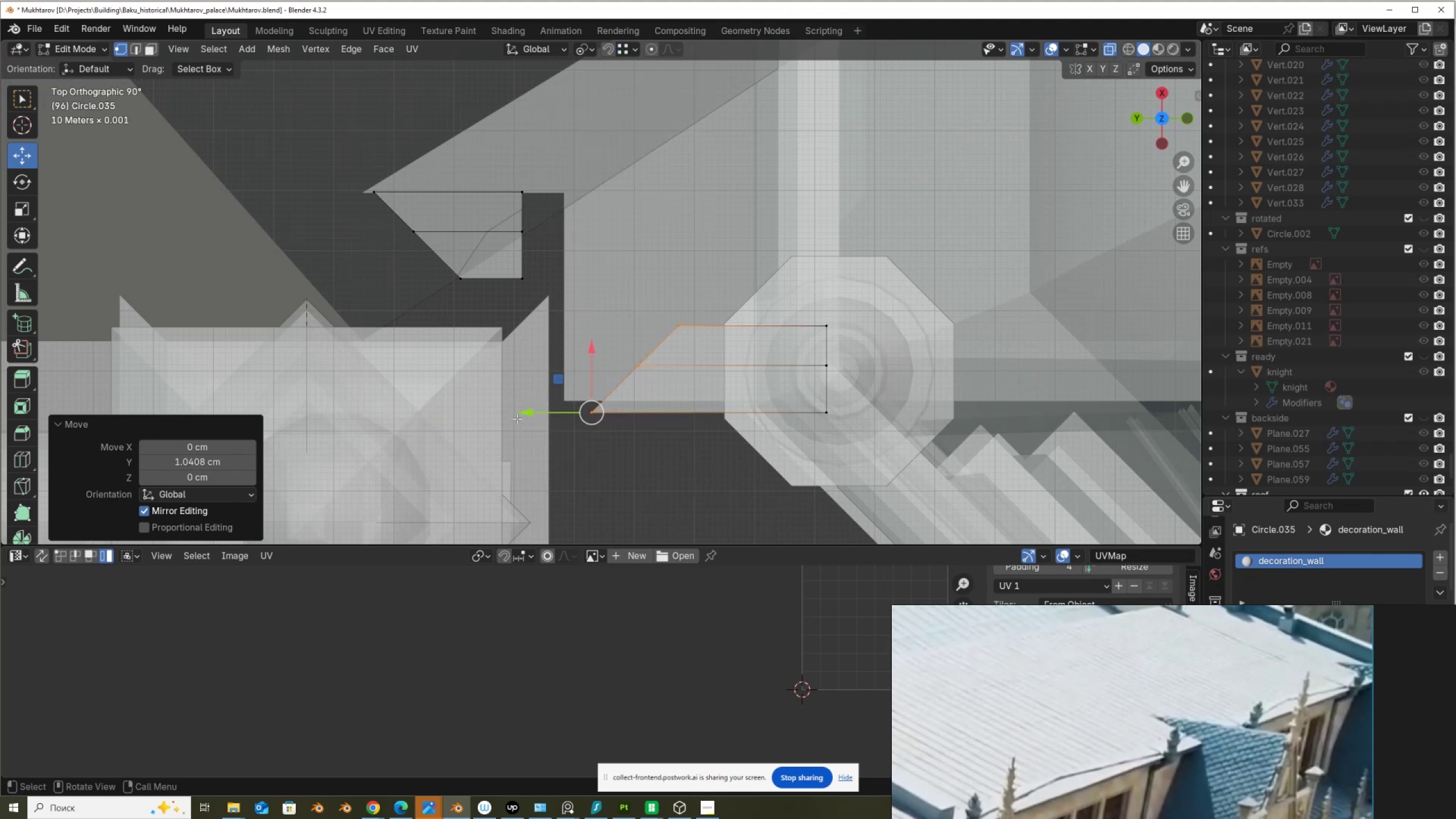 
left_click_drag(start_coordinate=[530, 412], to_coordinate=[526, 289])
 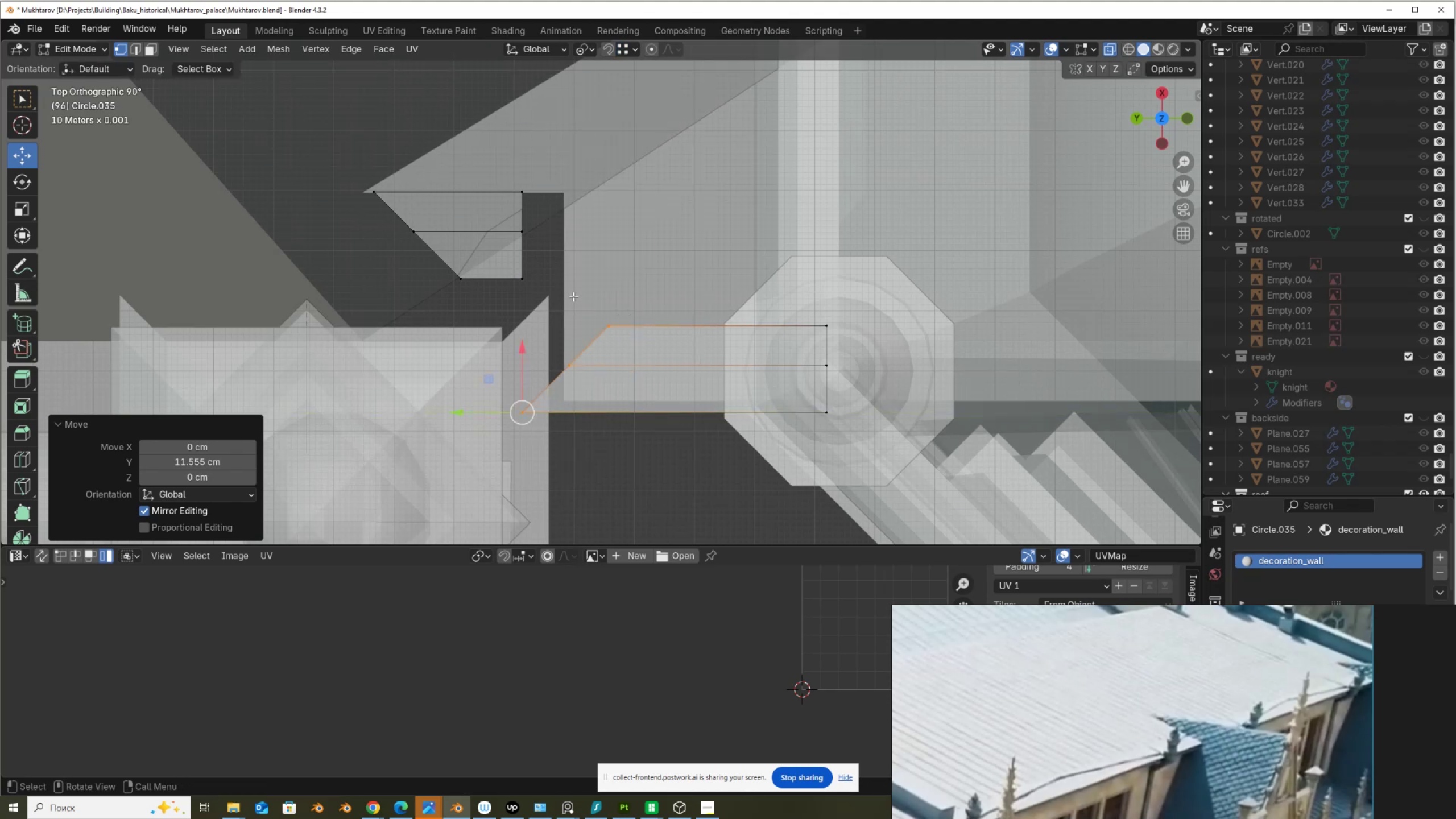 
hold_key(key=ControlLeft, duration=0.62)
 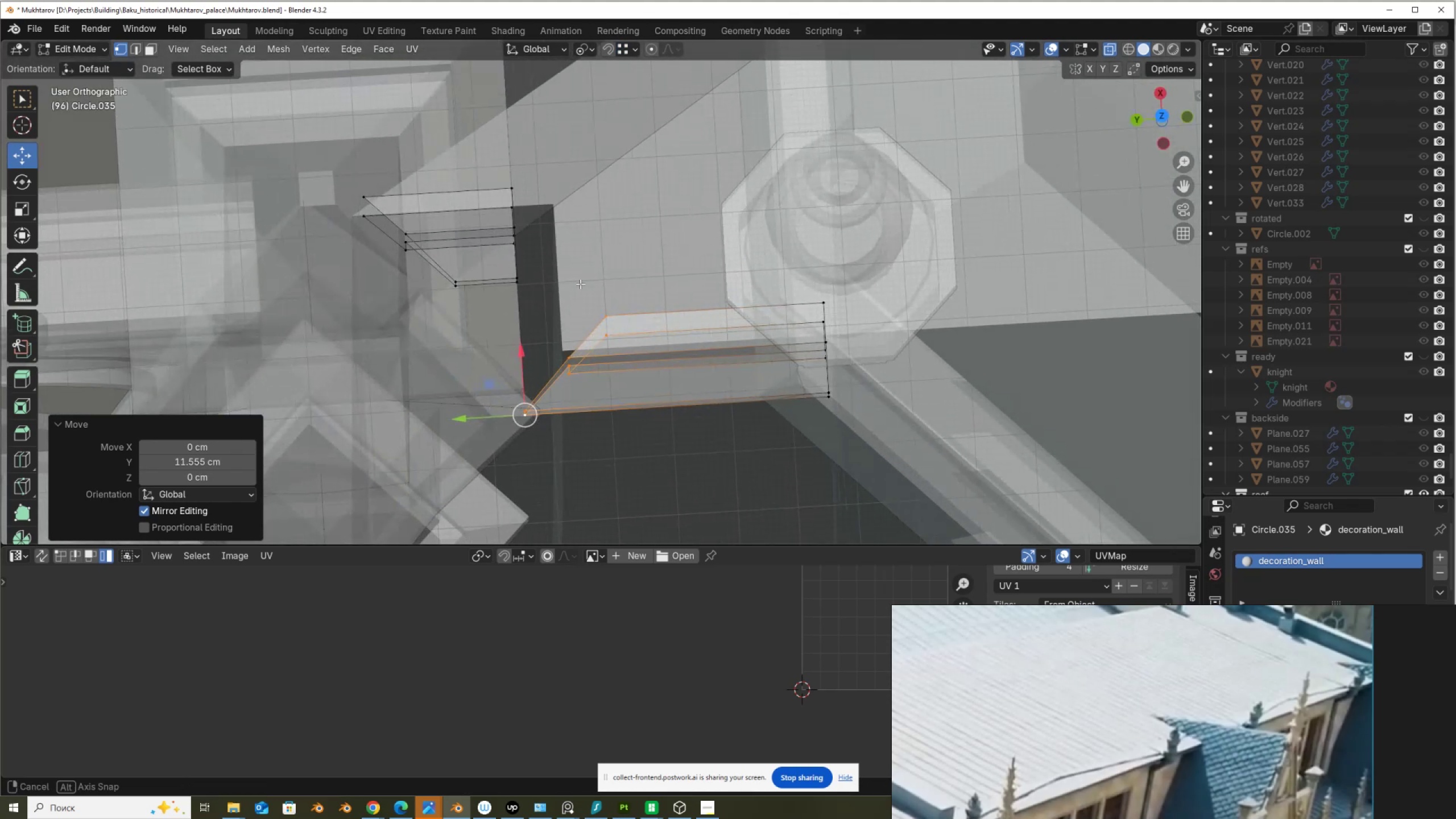 
key(E)
 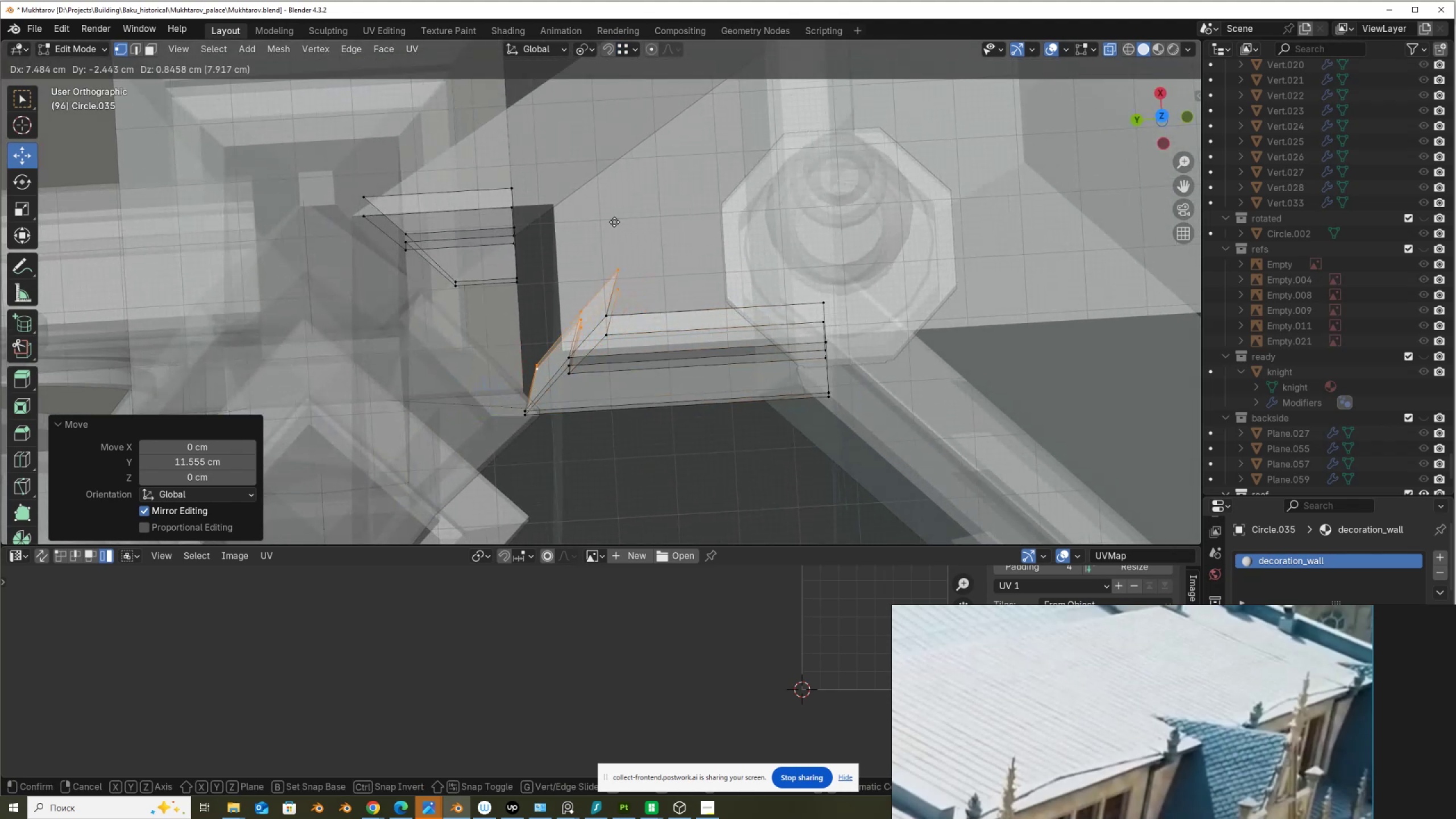 
right_click([614, 222])
 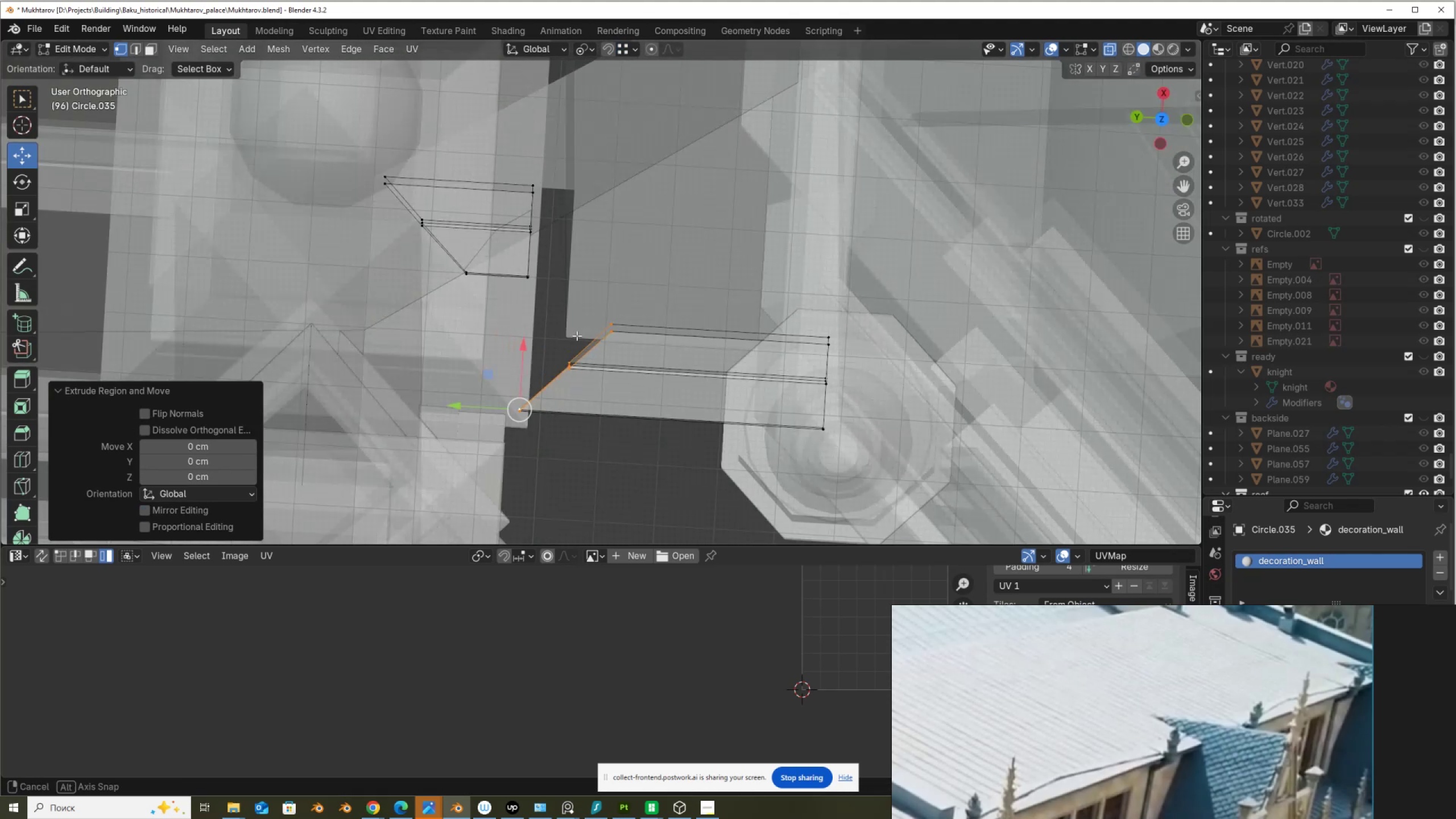 
hold_key(key=AltLeft, duration=0.38)
 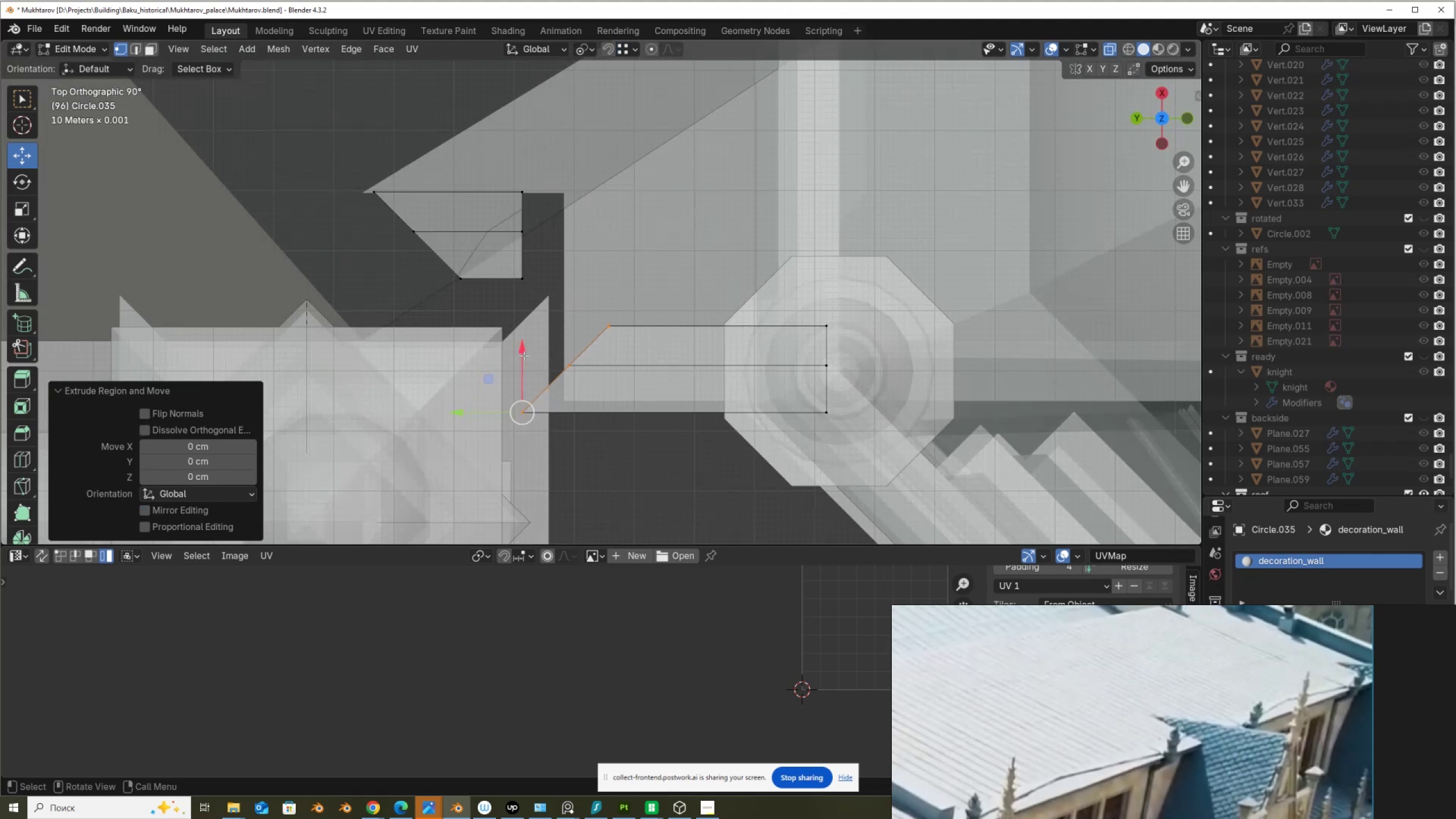 
left_click_drag(start_coordinate=[524, 349], to_coordinate=[519, 274])
 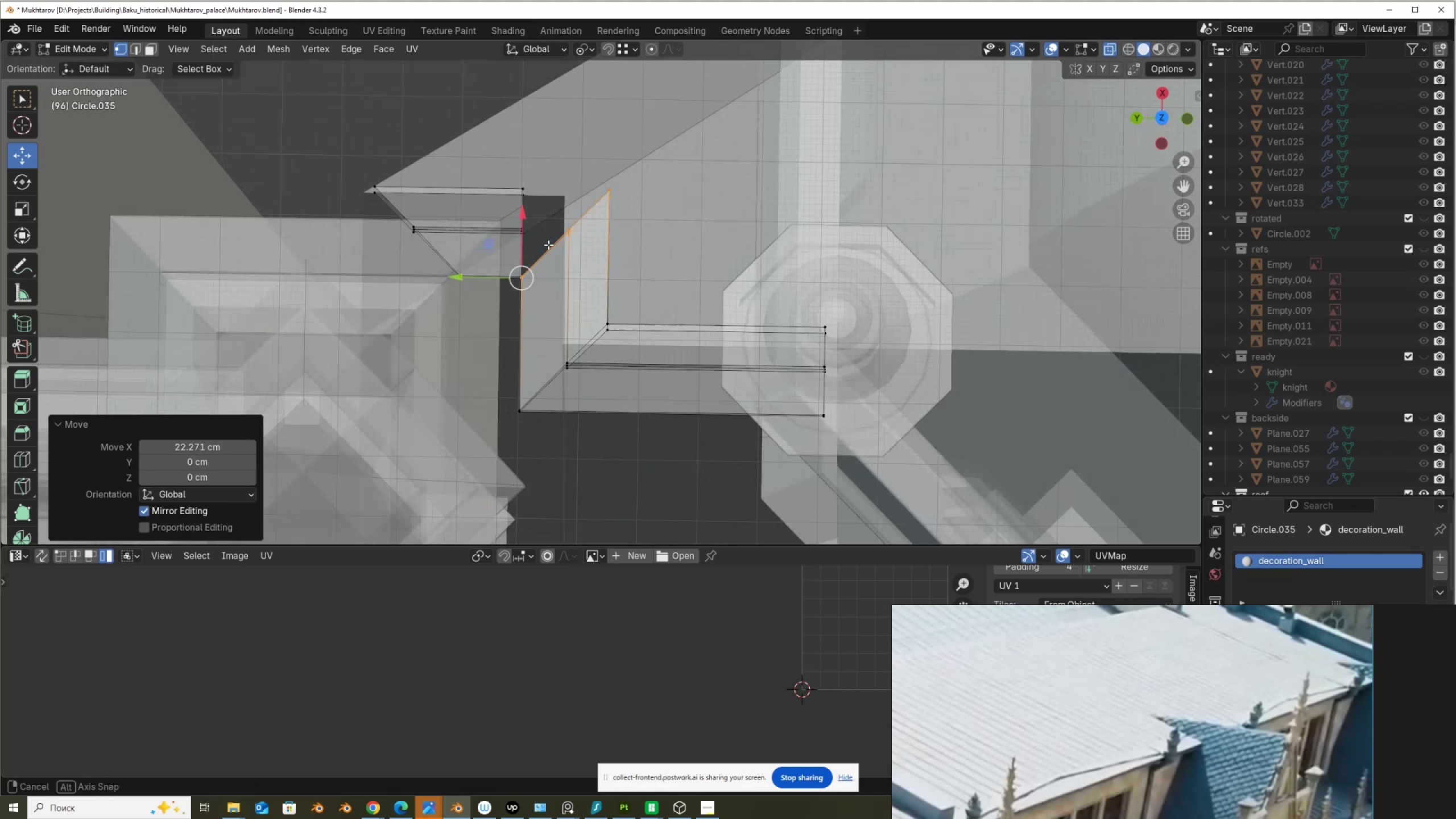 
hold_key(key=ControlLeft, duration=0.53)
 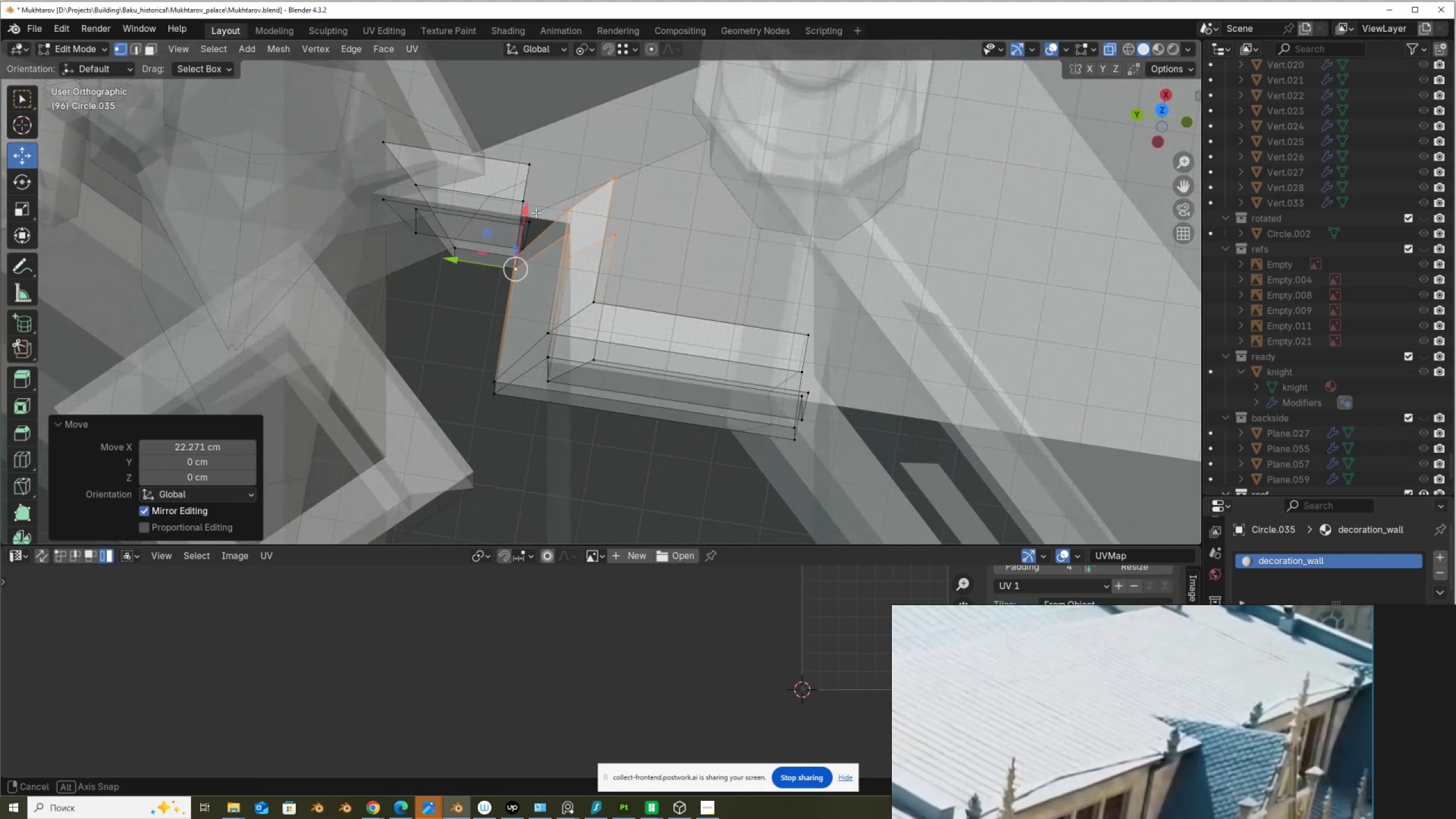 
scroll: coordinate [543, 242], scroll_direction: up, amount: 2.0
 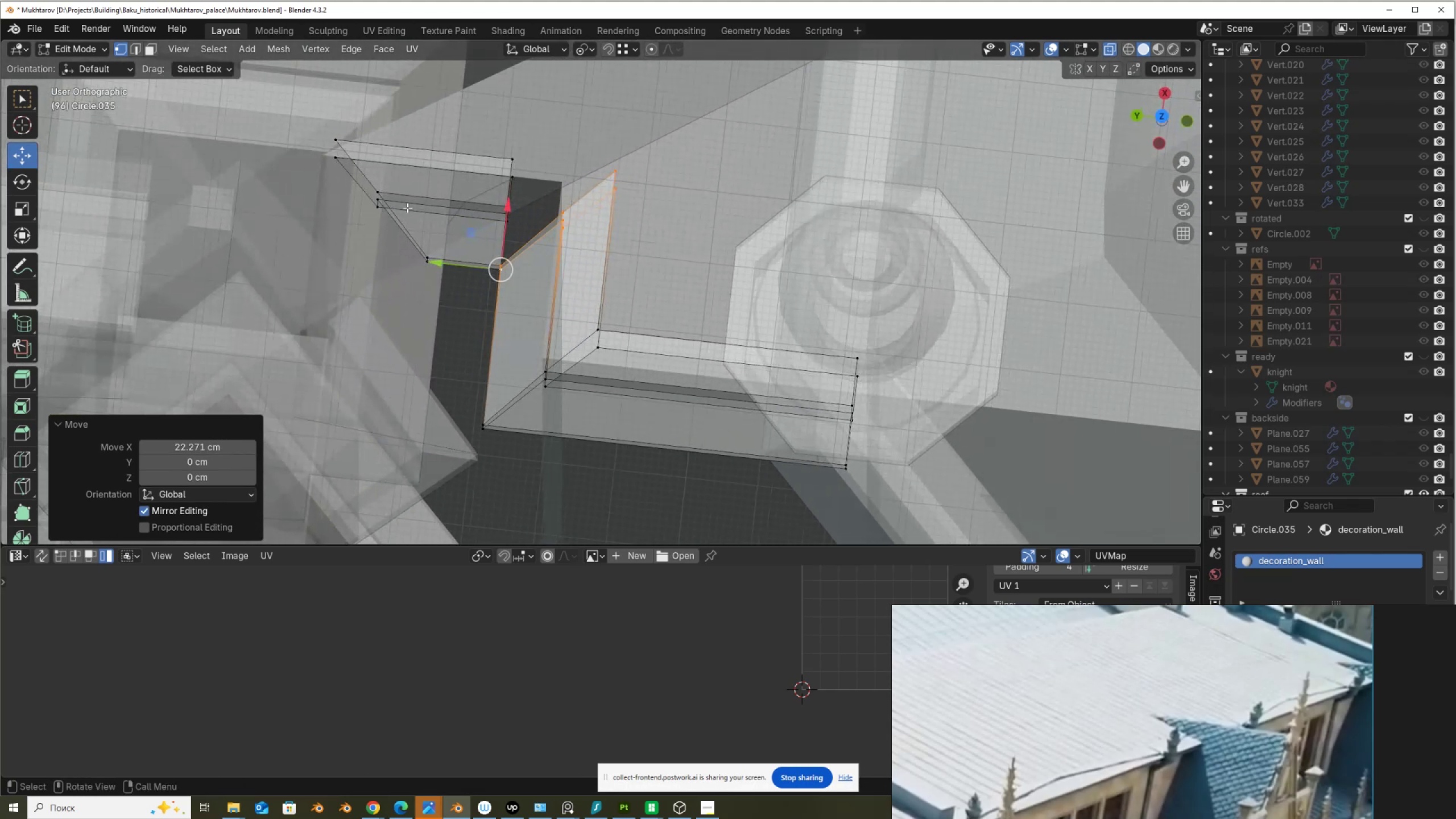 
key(Alt+AltLeft)
 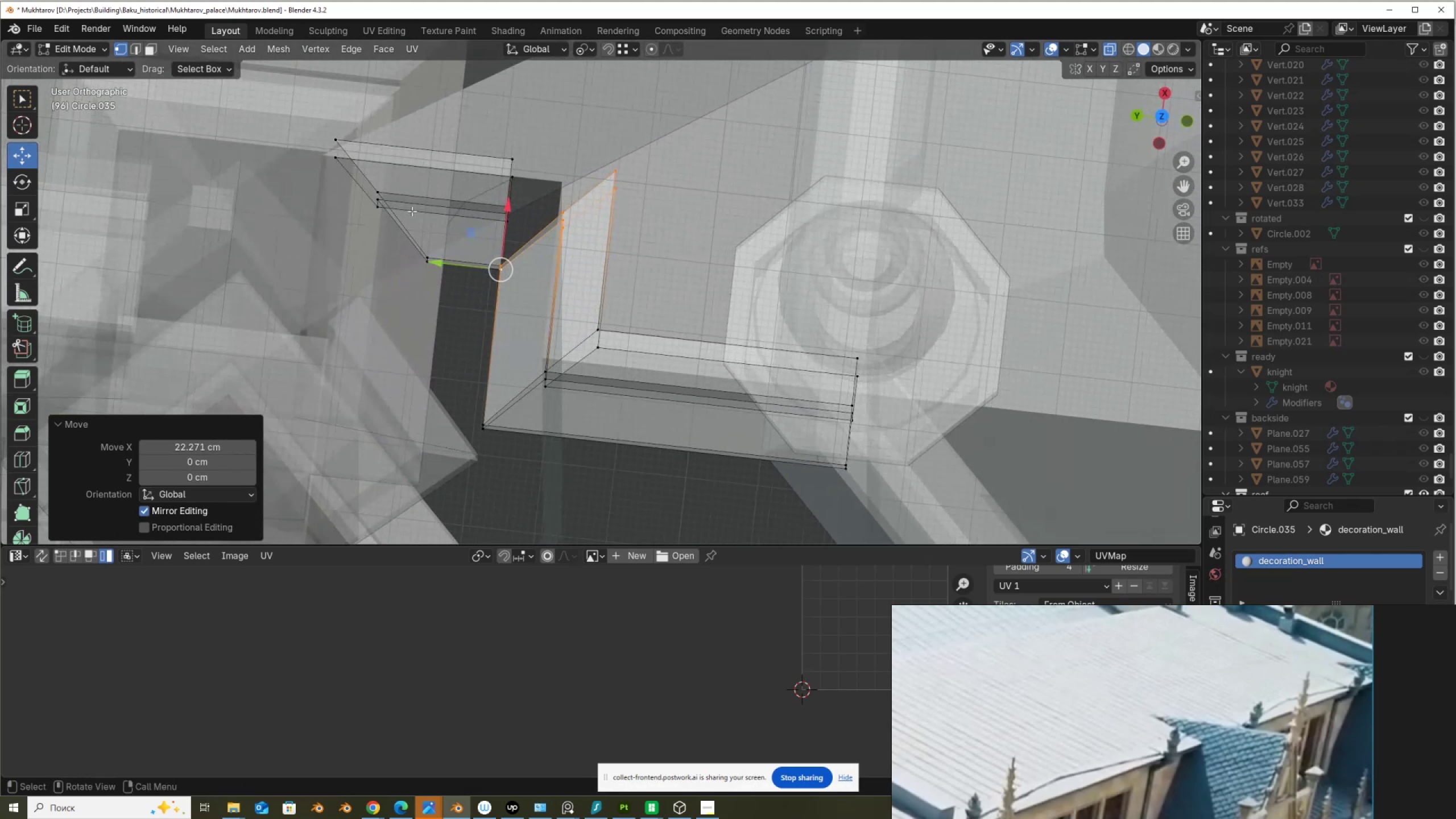 
key(Alt+Z)
 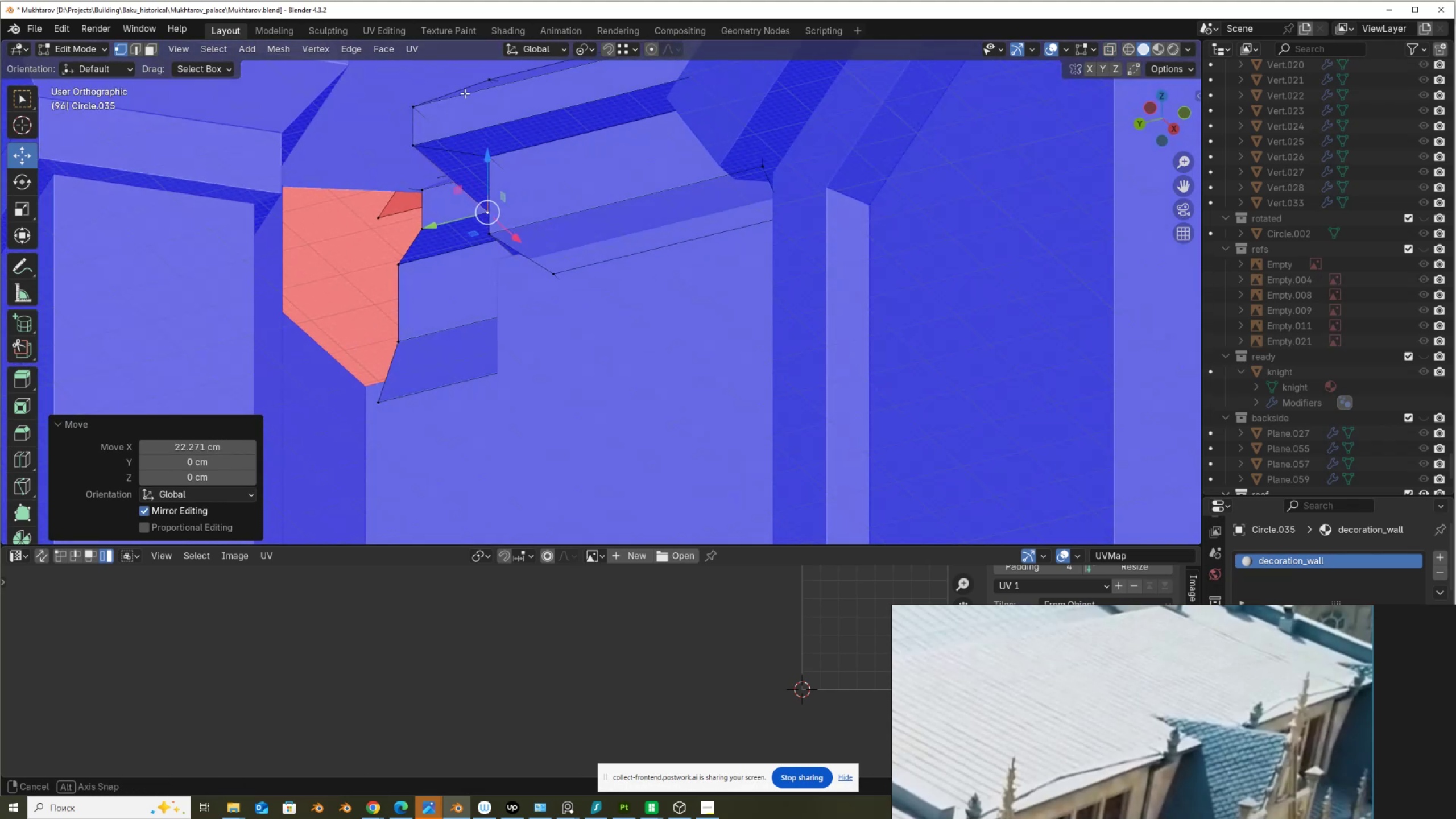 
hold_key(key=AltLeft, duration=0.44)
left_click([402, 329])
 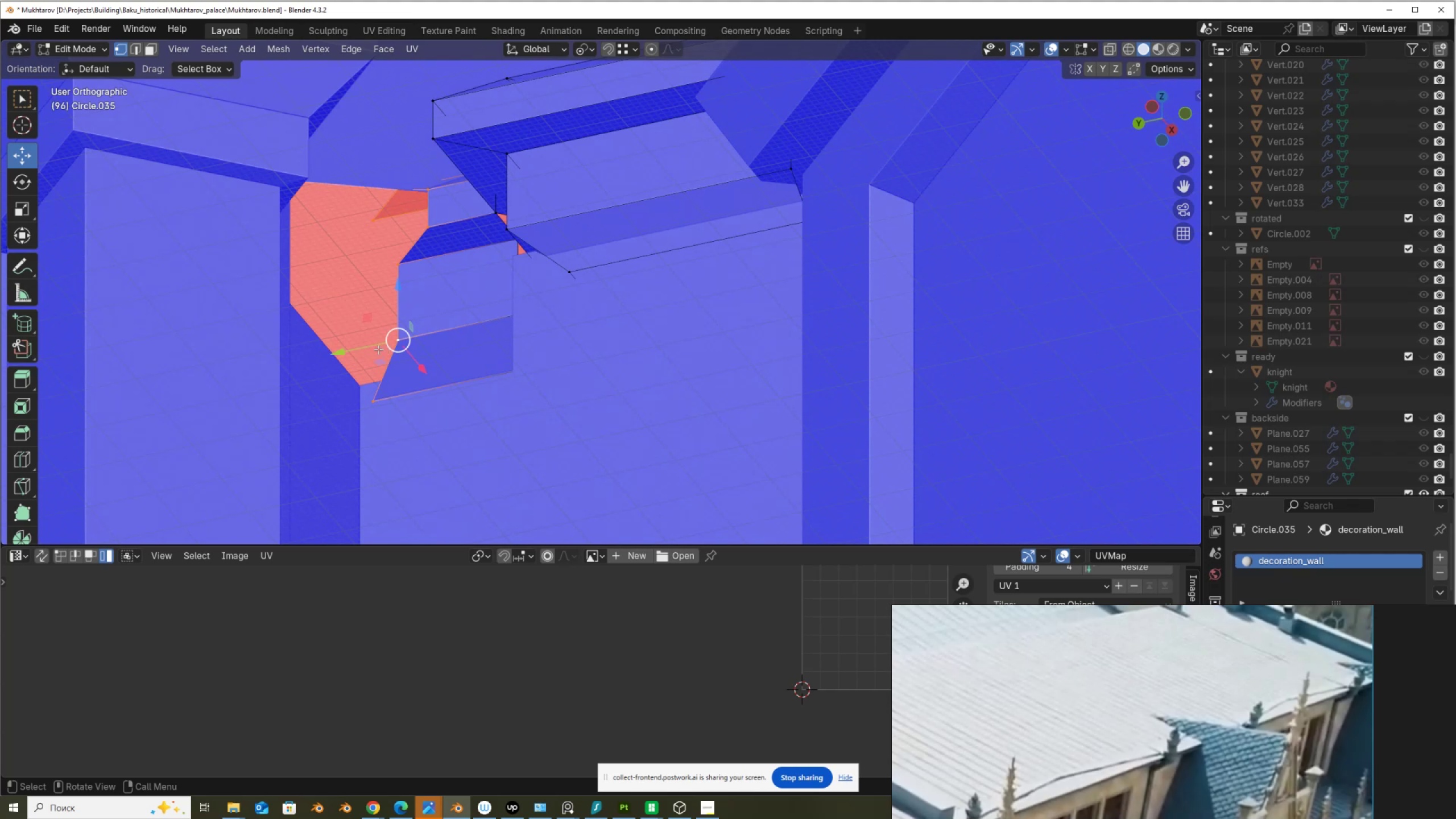 
left_click_drag(start_coordinate=[372, 345], to_coordinate=[398, 394])
 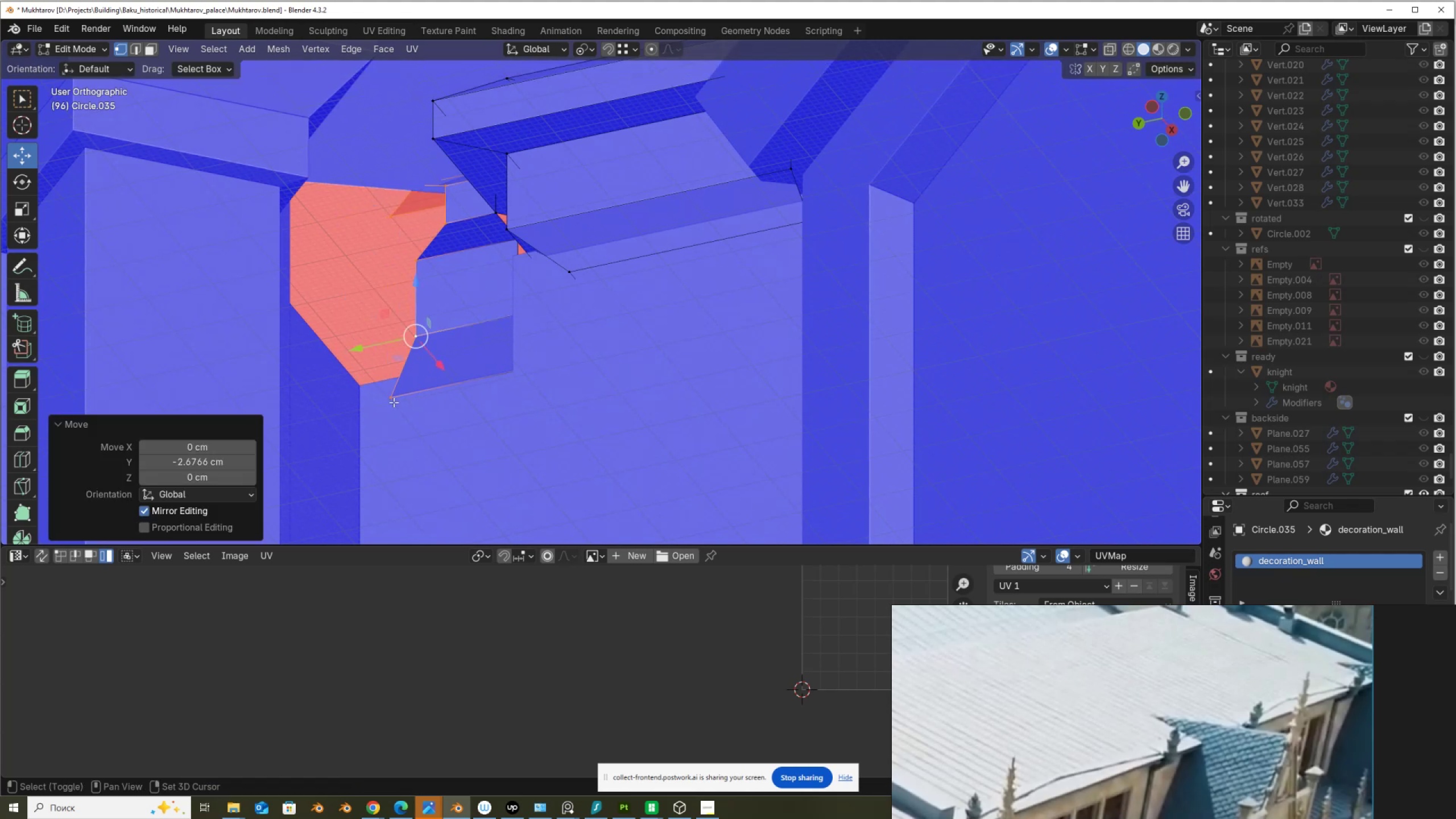 
hold_key(key=ControlLeft, duration=0.44)
 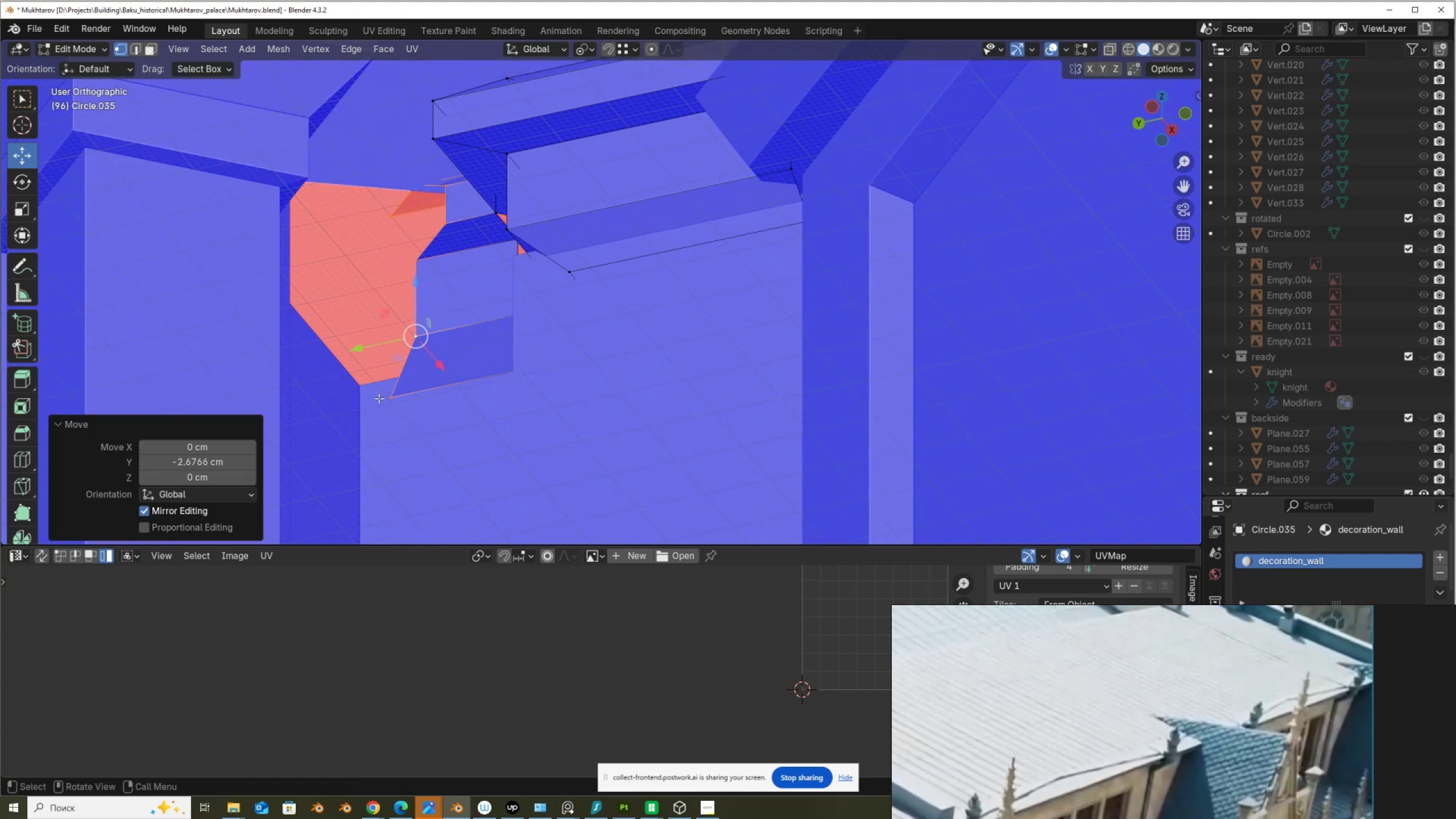 
hold_key(key=ShiftLeft, duration=0.97)
left_click([394, 402])
 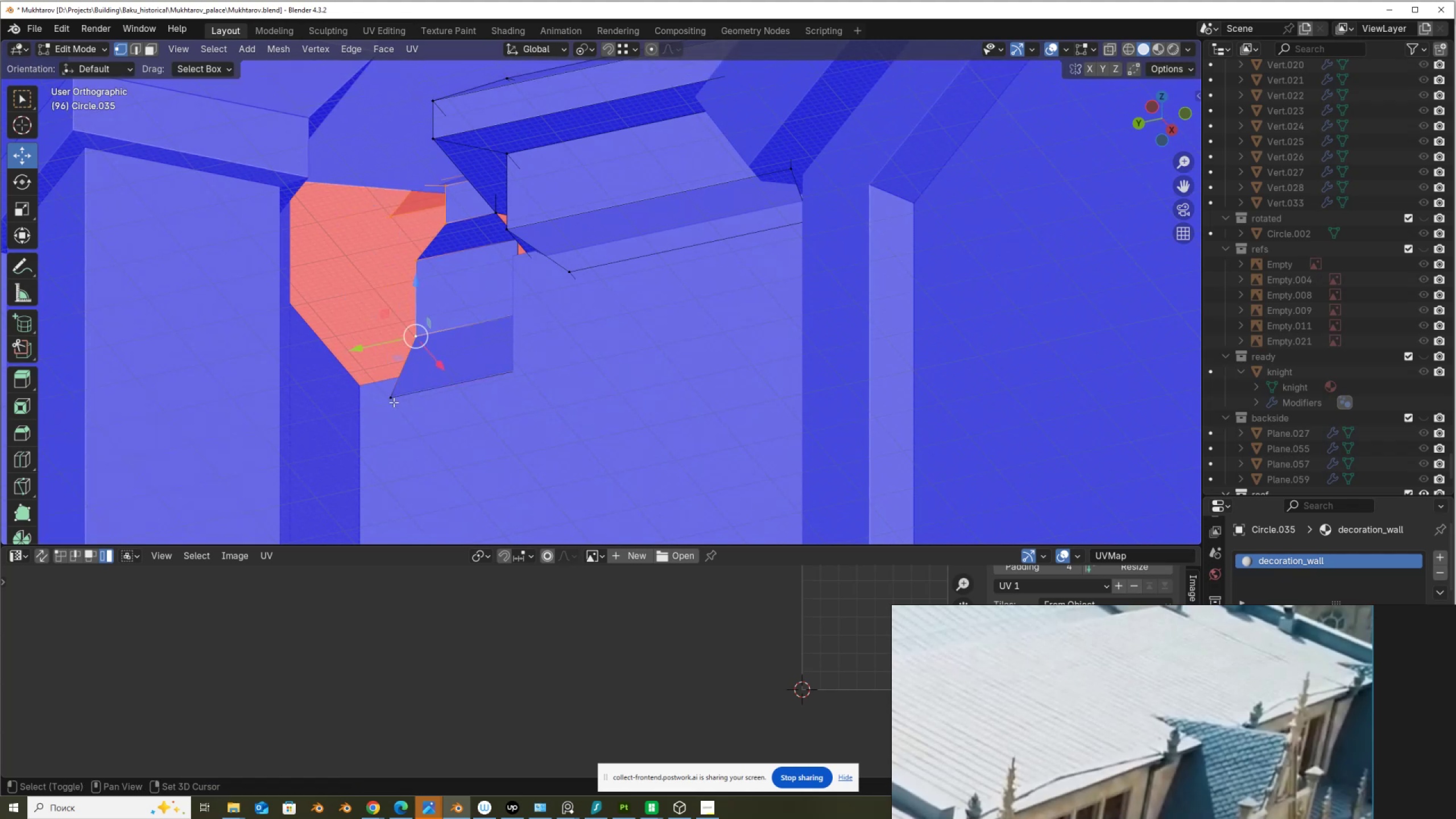 
left_click([394, 402])
 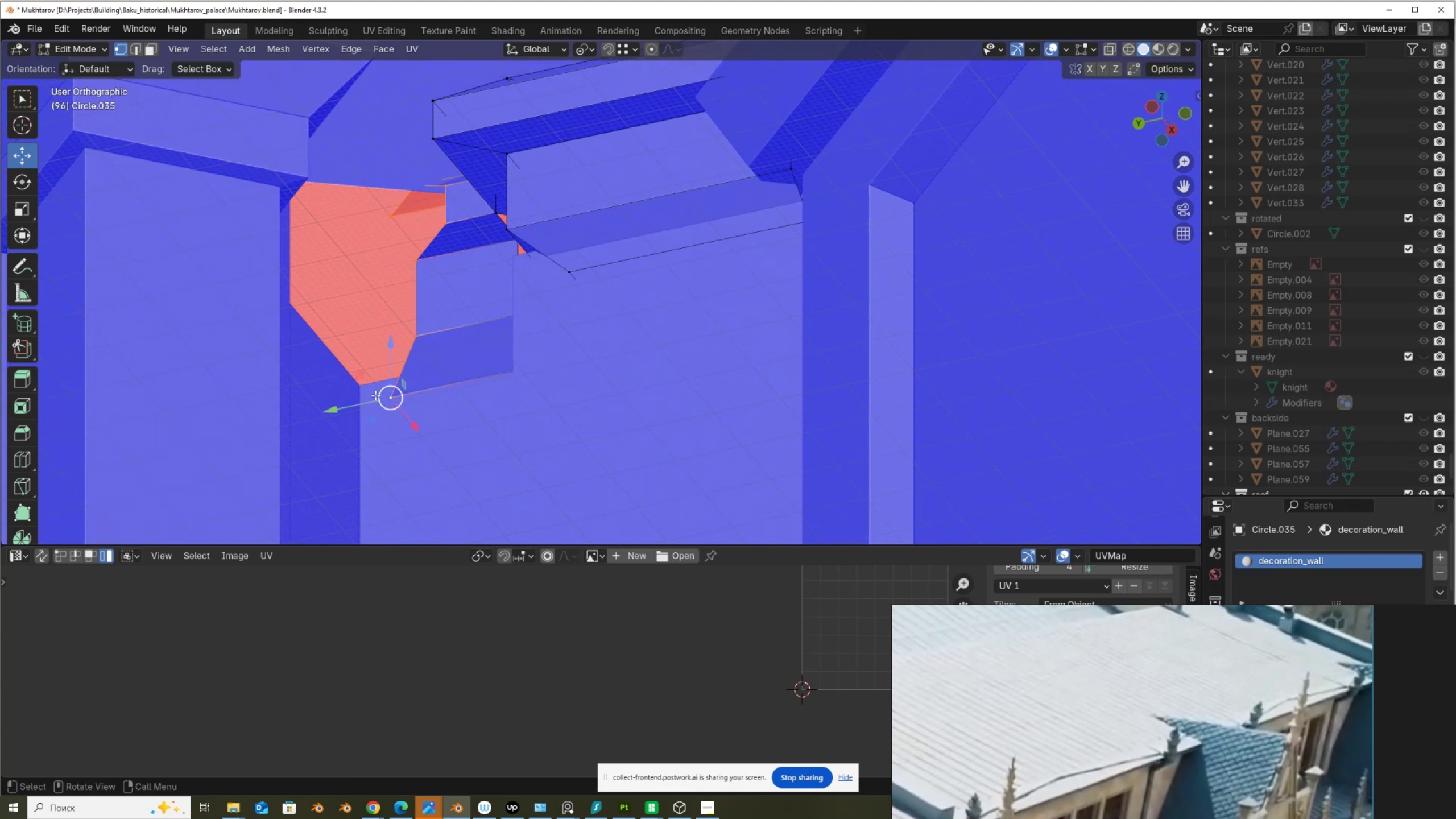 
left_click_drag(start_coordinate=[371, 399], to_coordinate=[366, 373])
 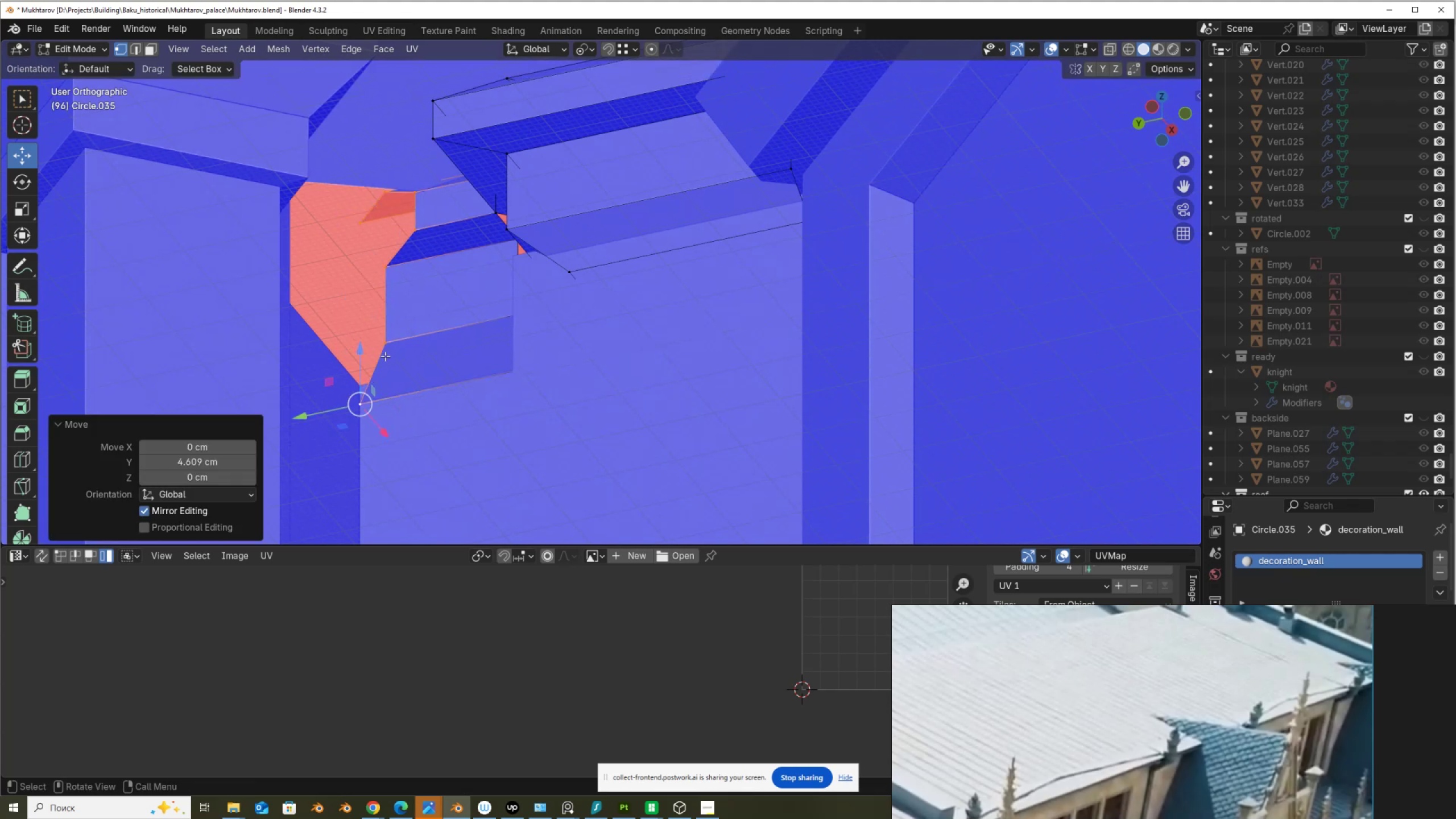 
hold_key(key=ControlLeft, duration=0.51)
 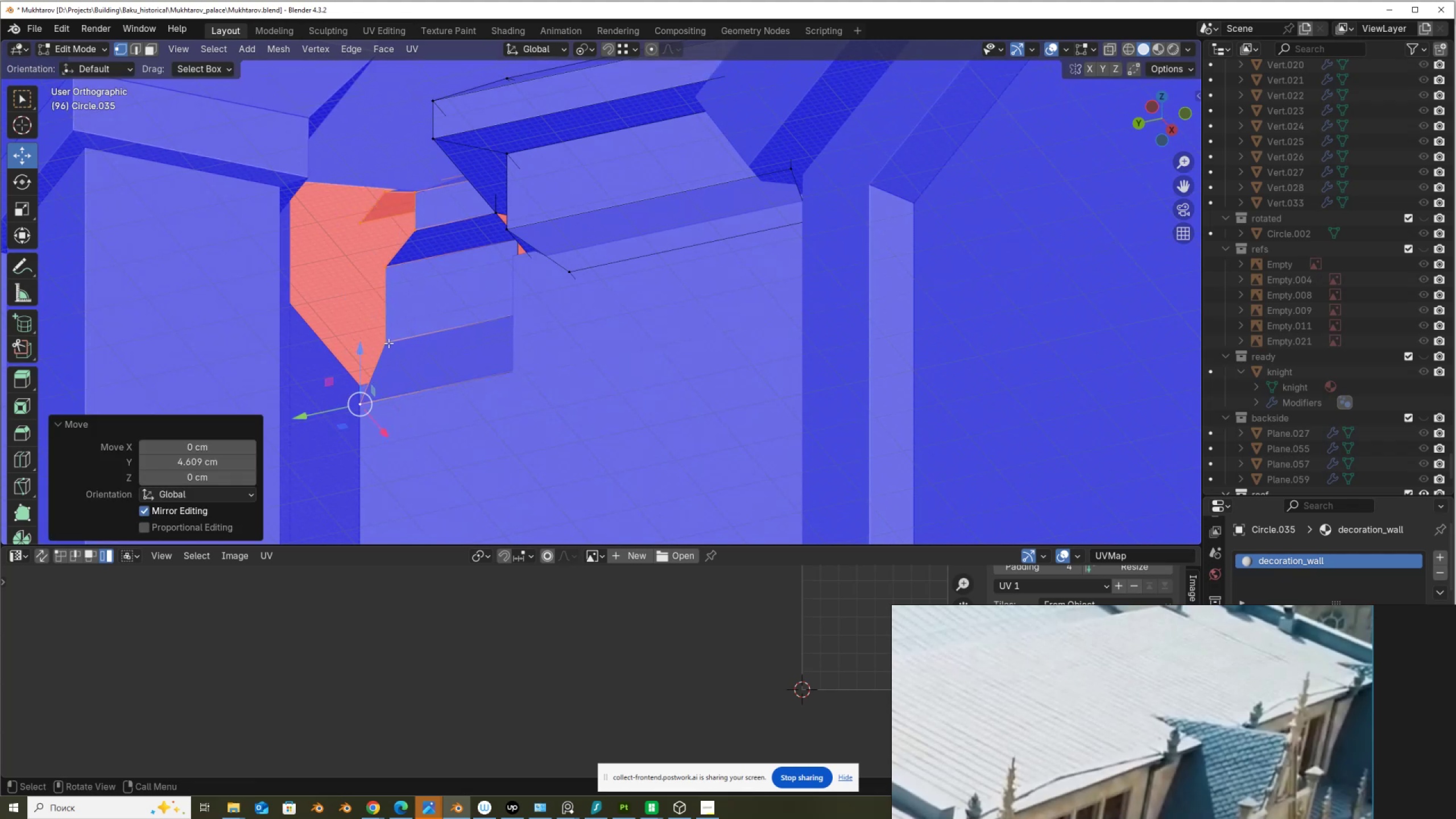 
scroll: coordinate [392, 326], scroll_direction: down, amount: 2.0
 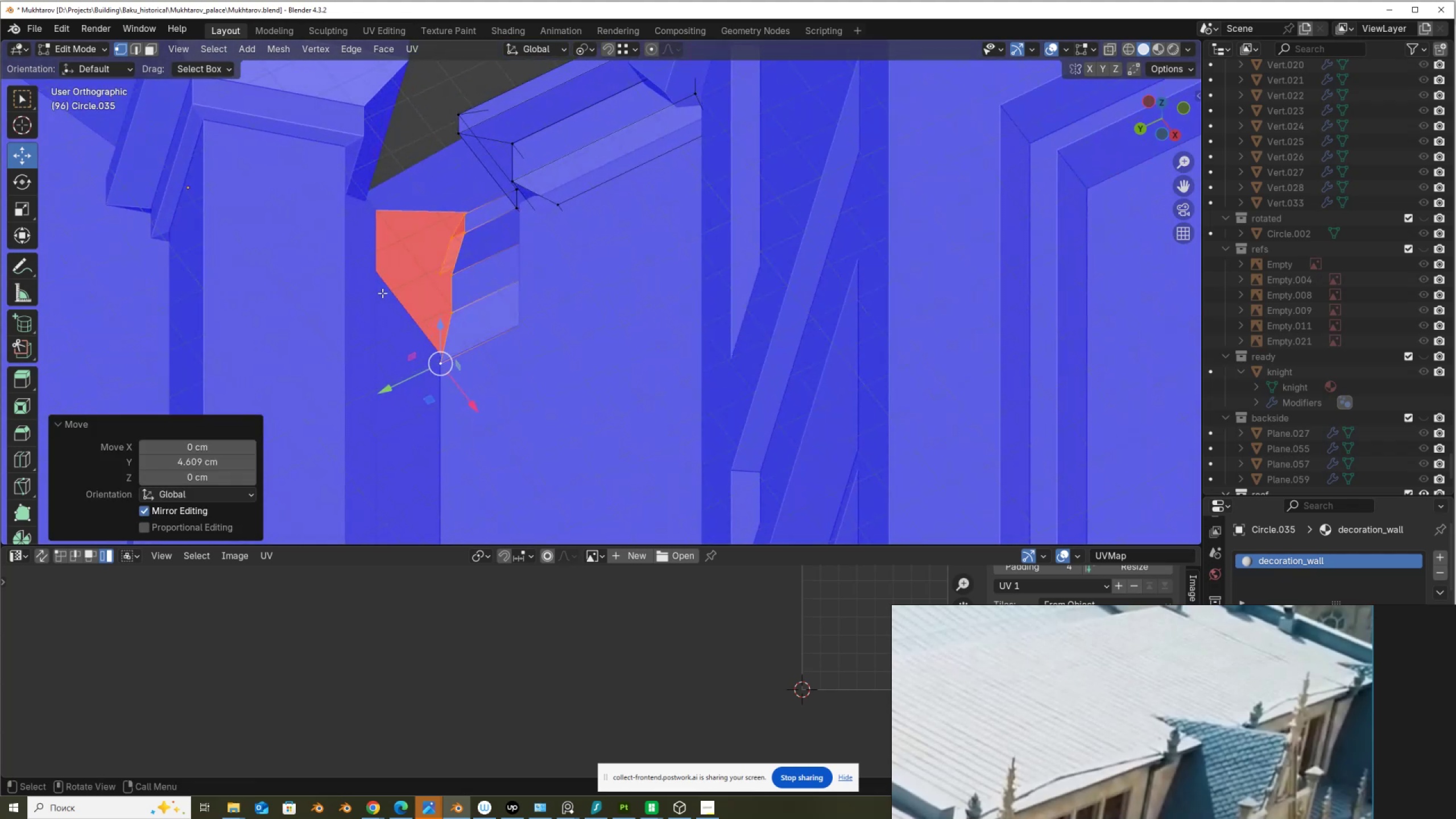 
key(E)
 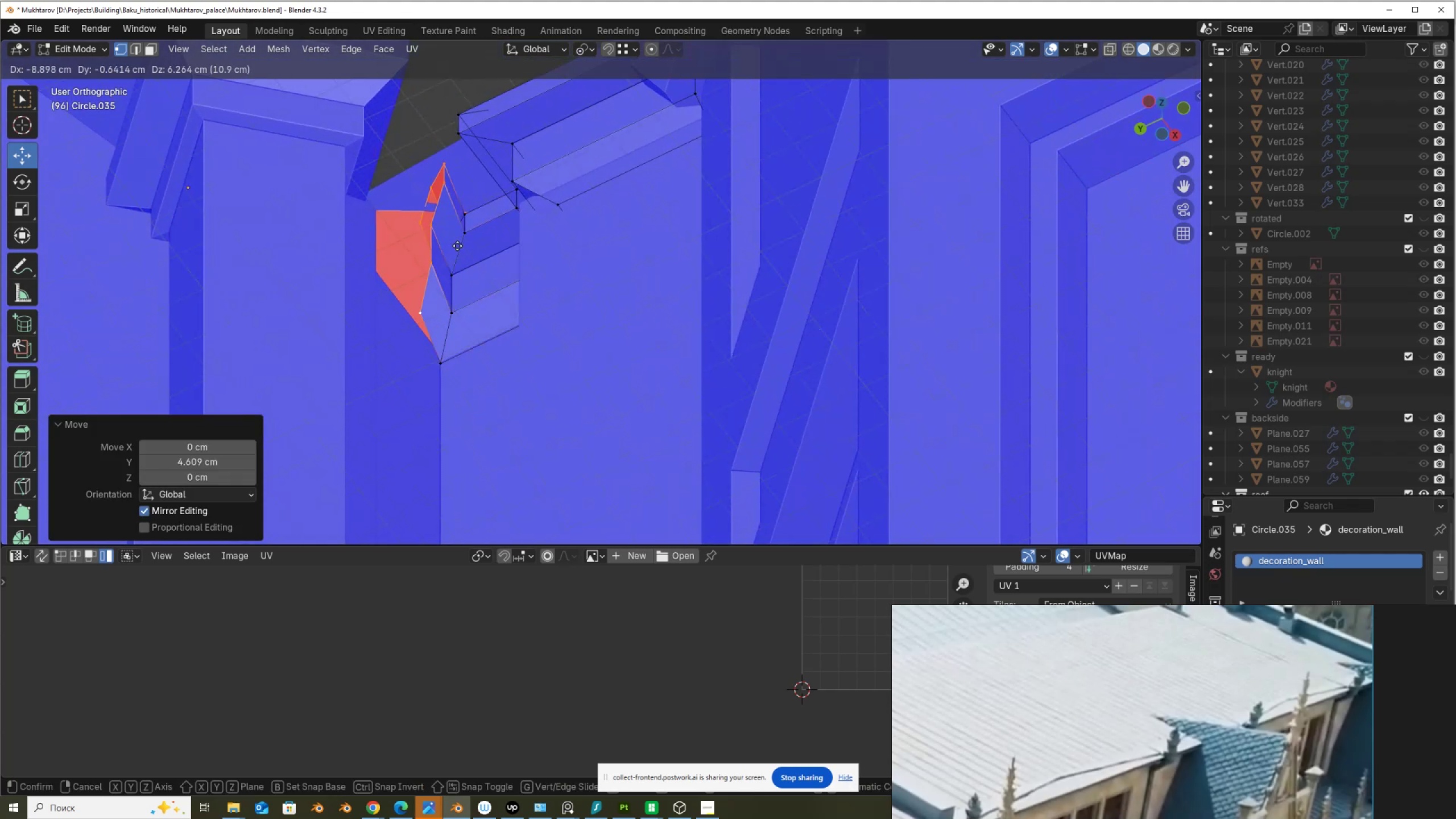 
right_click([457, 246])
 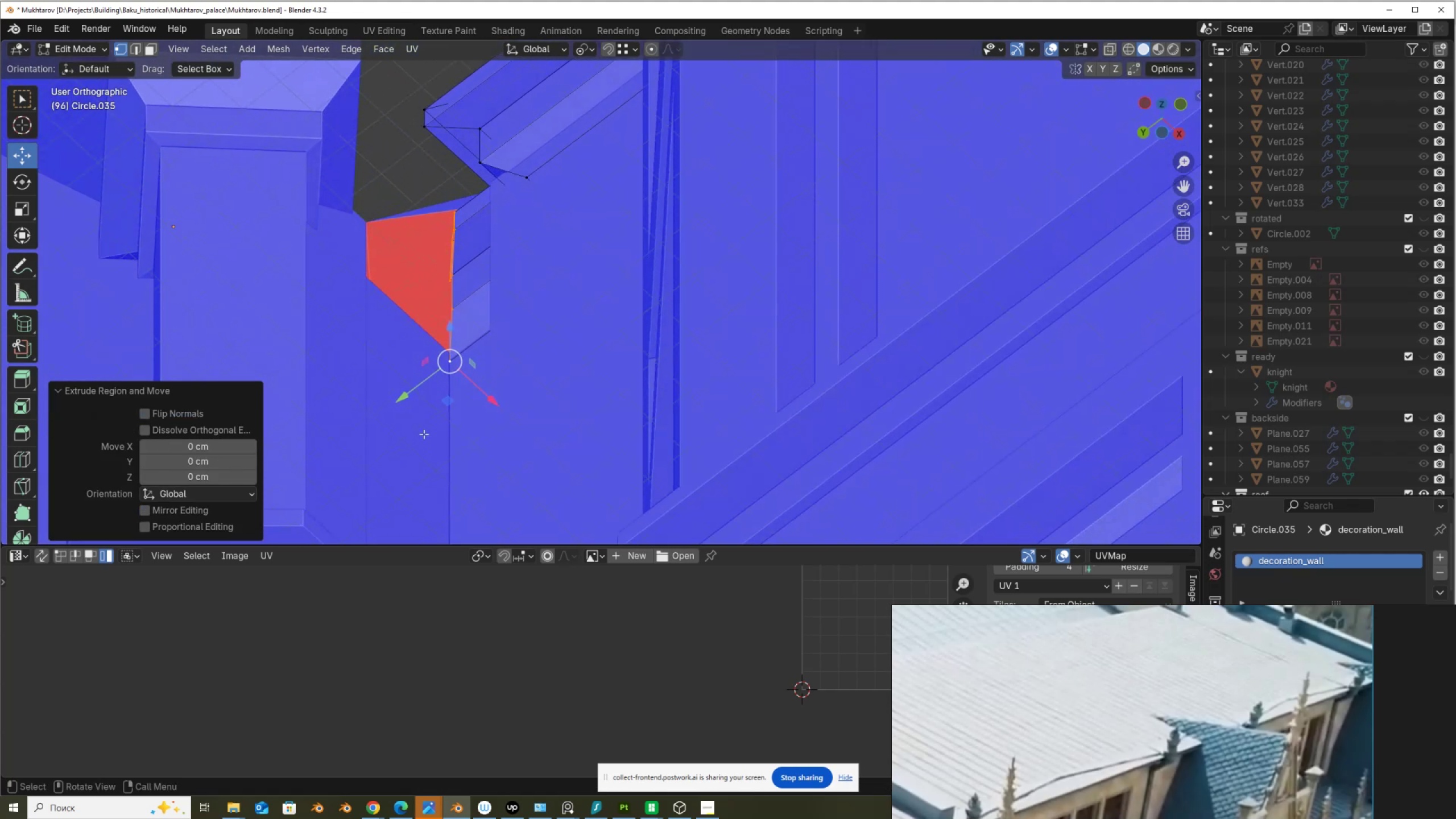 
left_click_drag(start_coordinate=[450, 403], to_coordinate=[316, 284])
 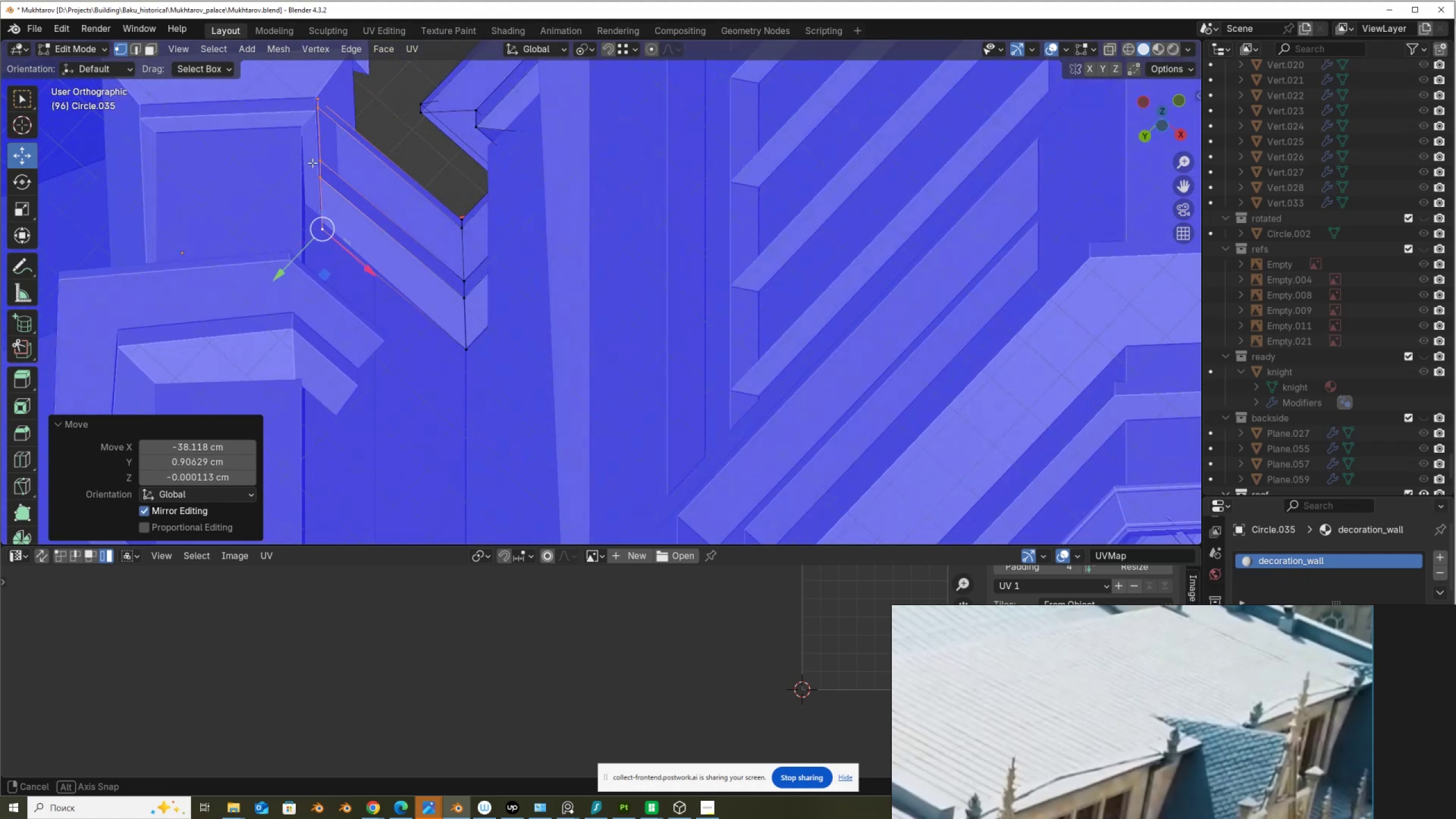 
left_click_drag(start_coordinate=[321, 271], to_coordinate=[293, 238])
 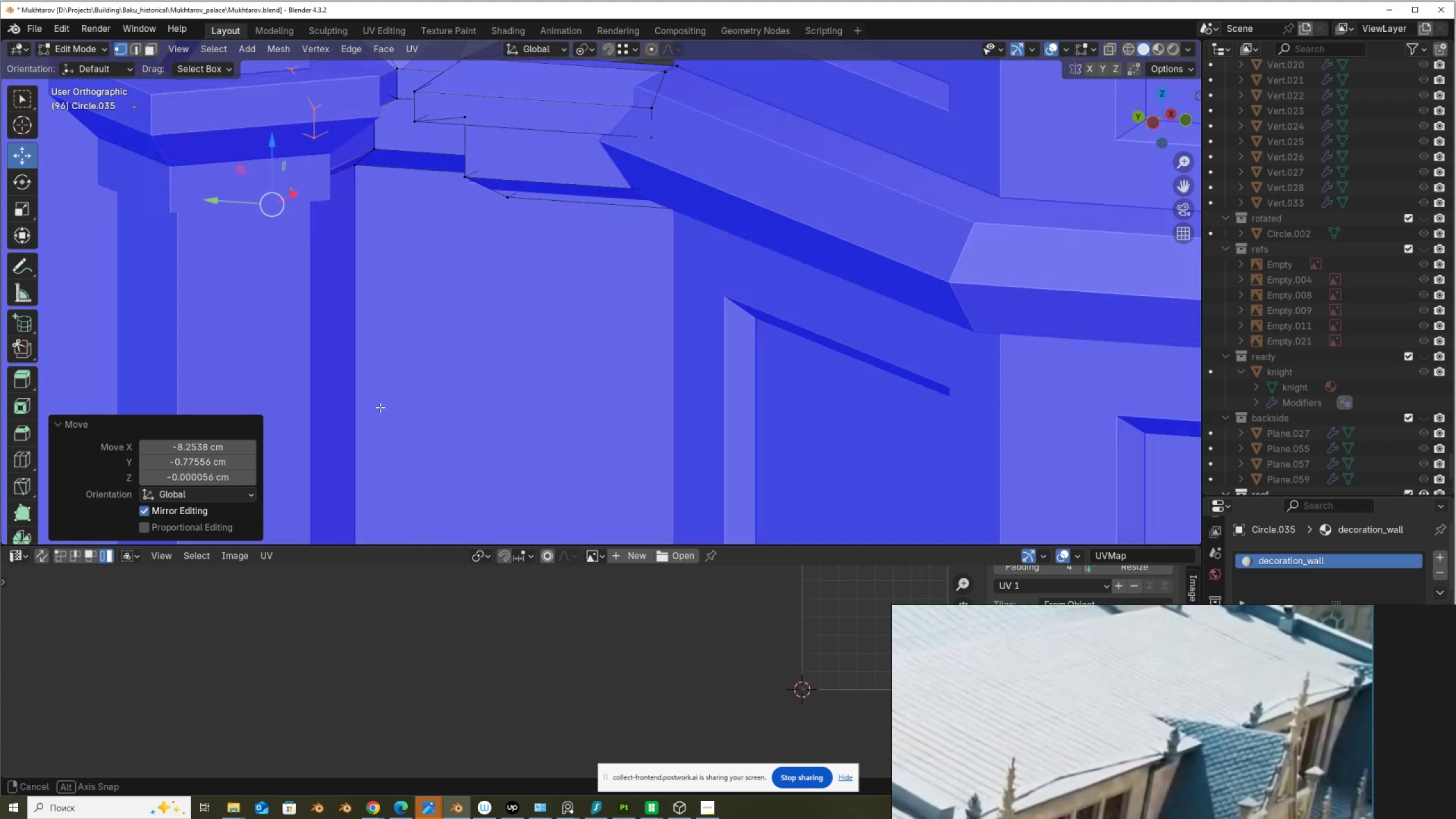 
scroll: coordinate [476, 334], scroll_direction: down, amount: 2.0
 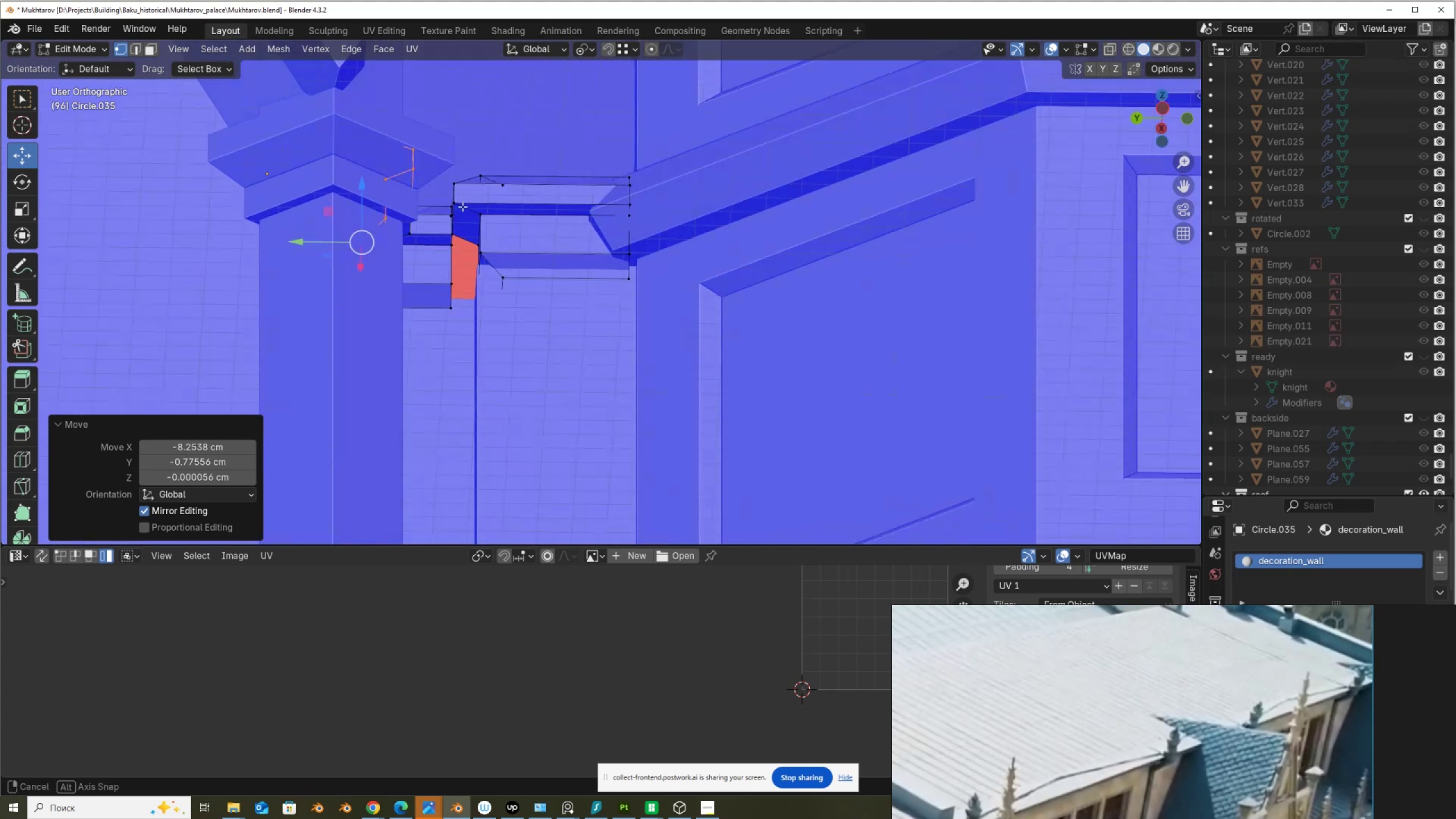 
scroll: coordinate [462, 203], scroll_direction: up, amount: 3.0
 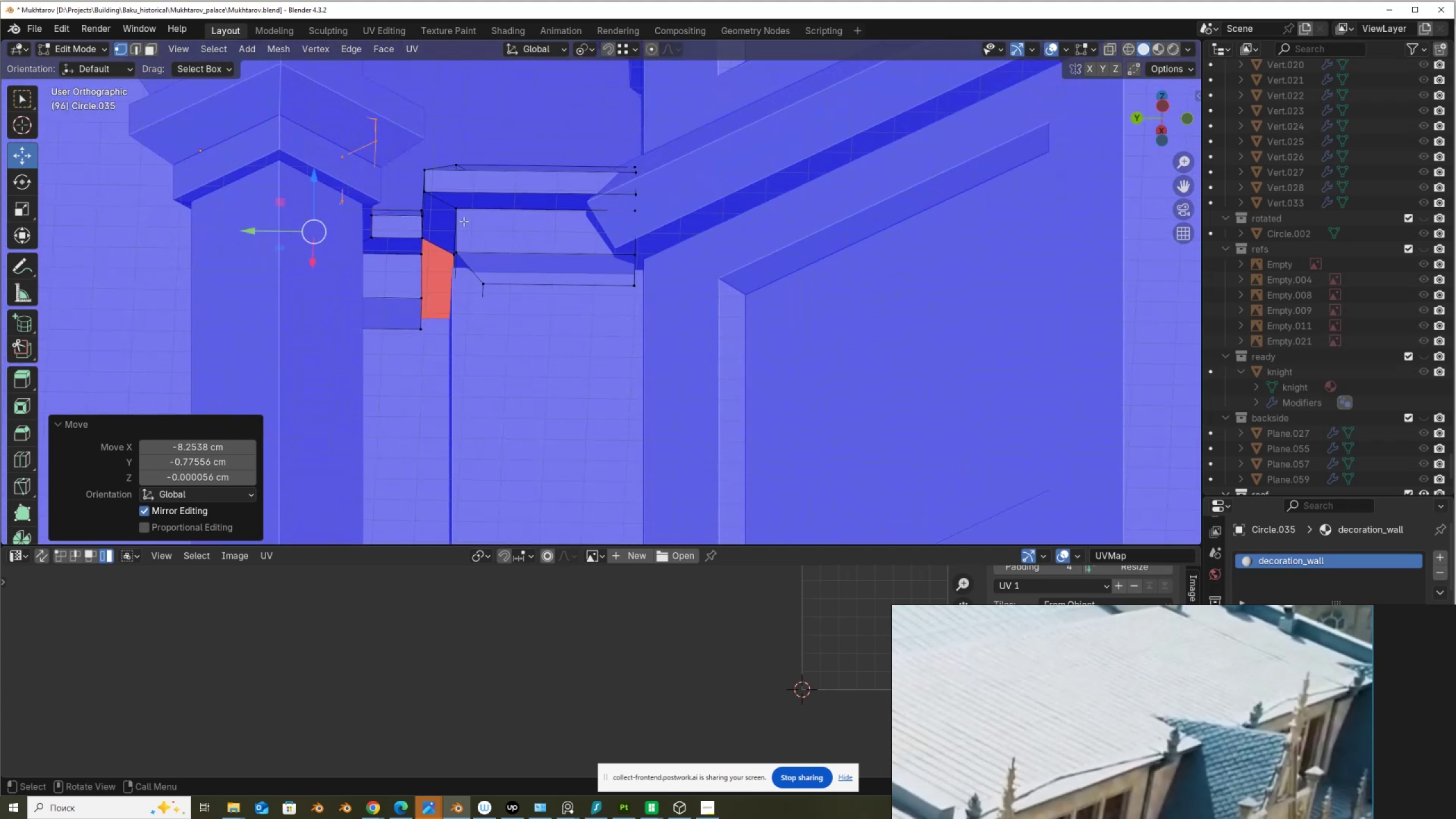 
hold_key(key=ShiftLeft, duration=0.41)
 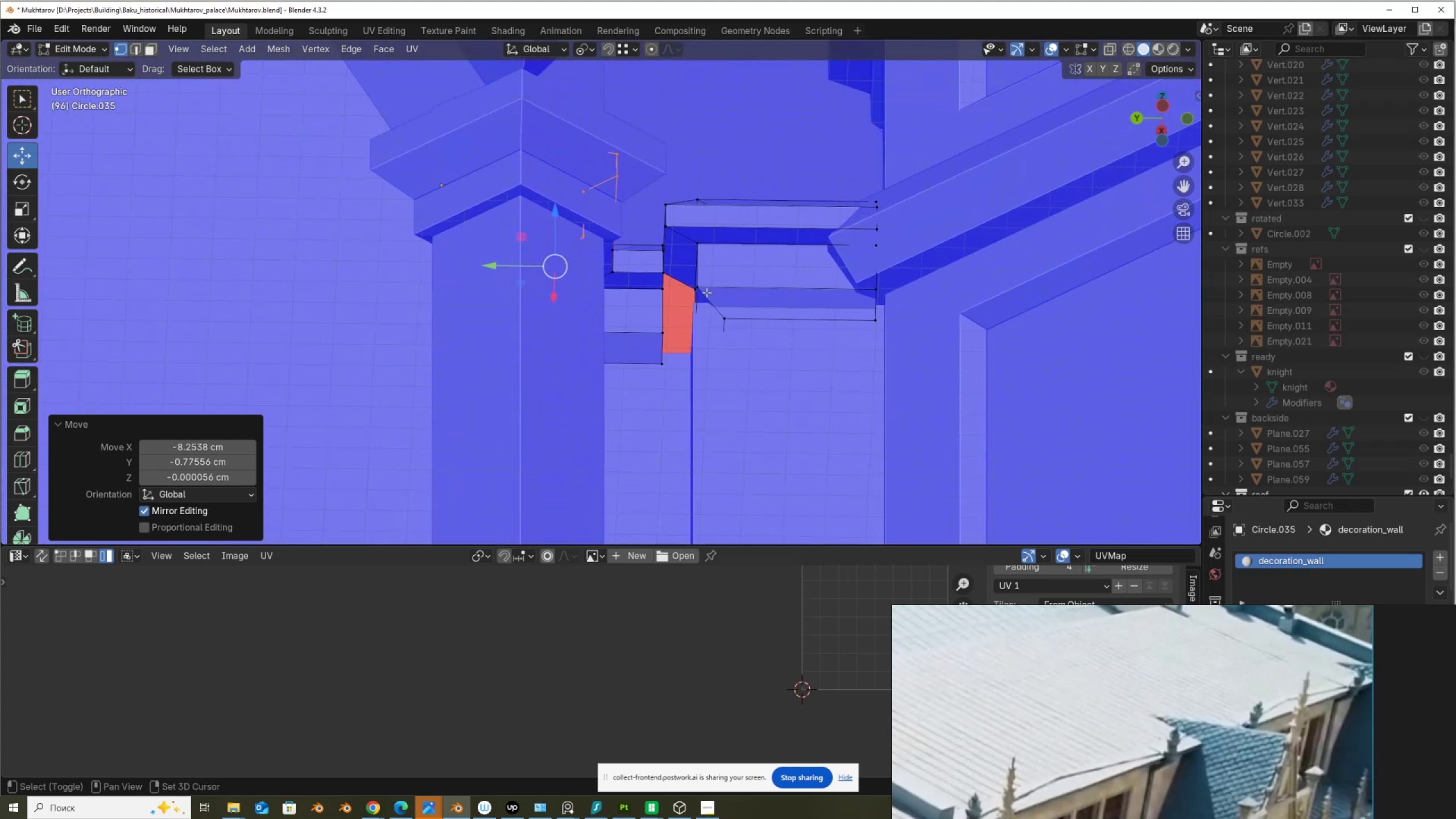 
scroll: coordinate [707, 299], scroll_direction: up, amount: 3.0
 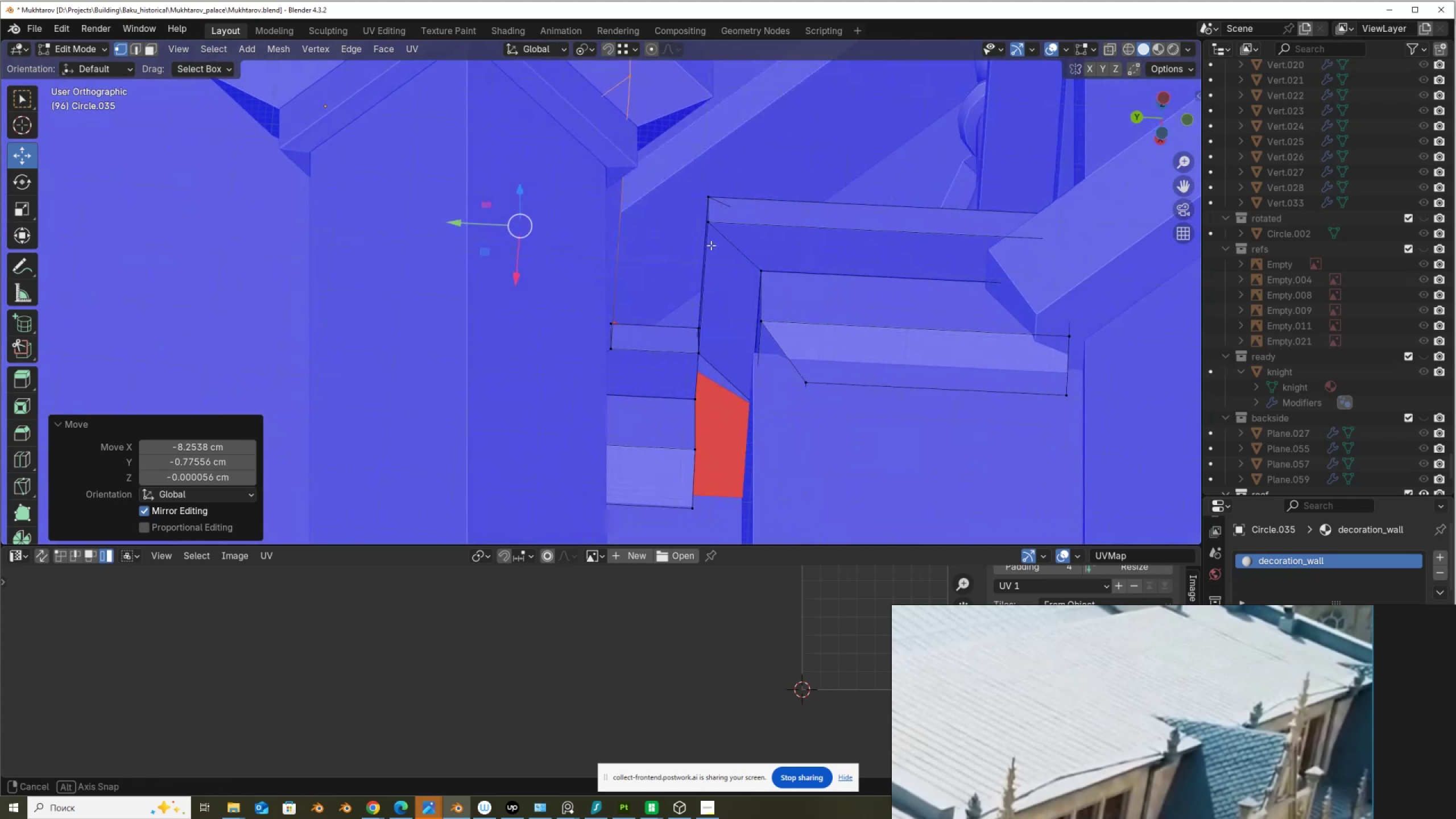 
key(Alt+Z)
 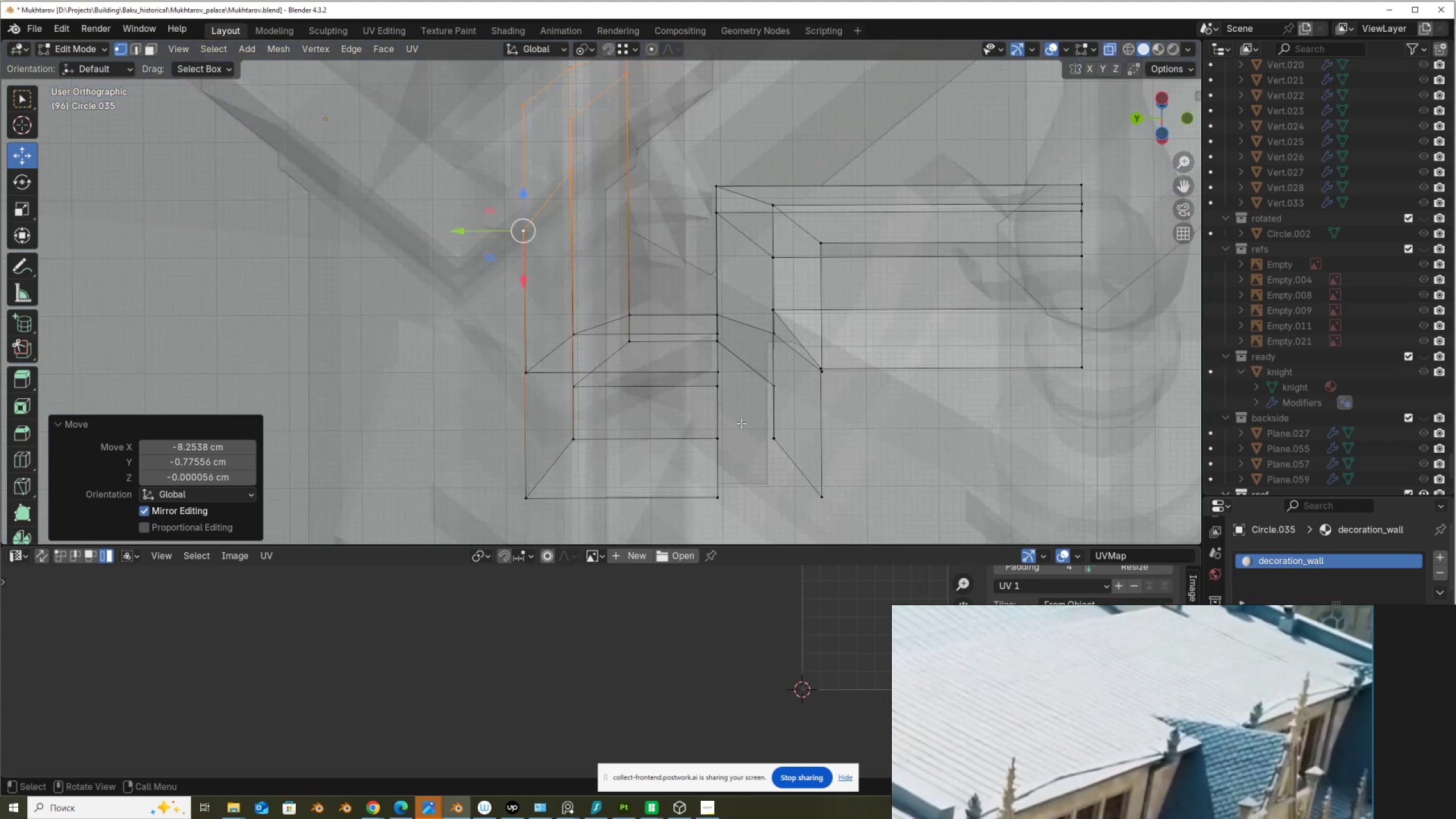 
hold_key(key=ShiftLeft, duration=0.32)
 